 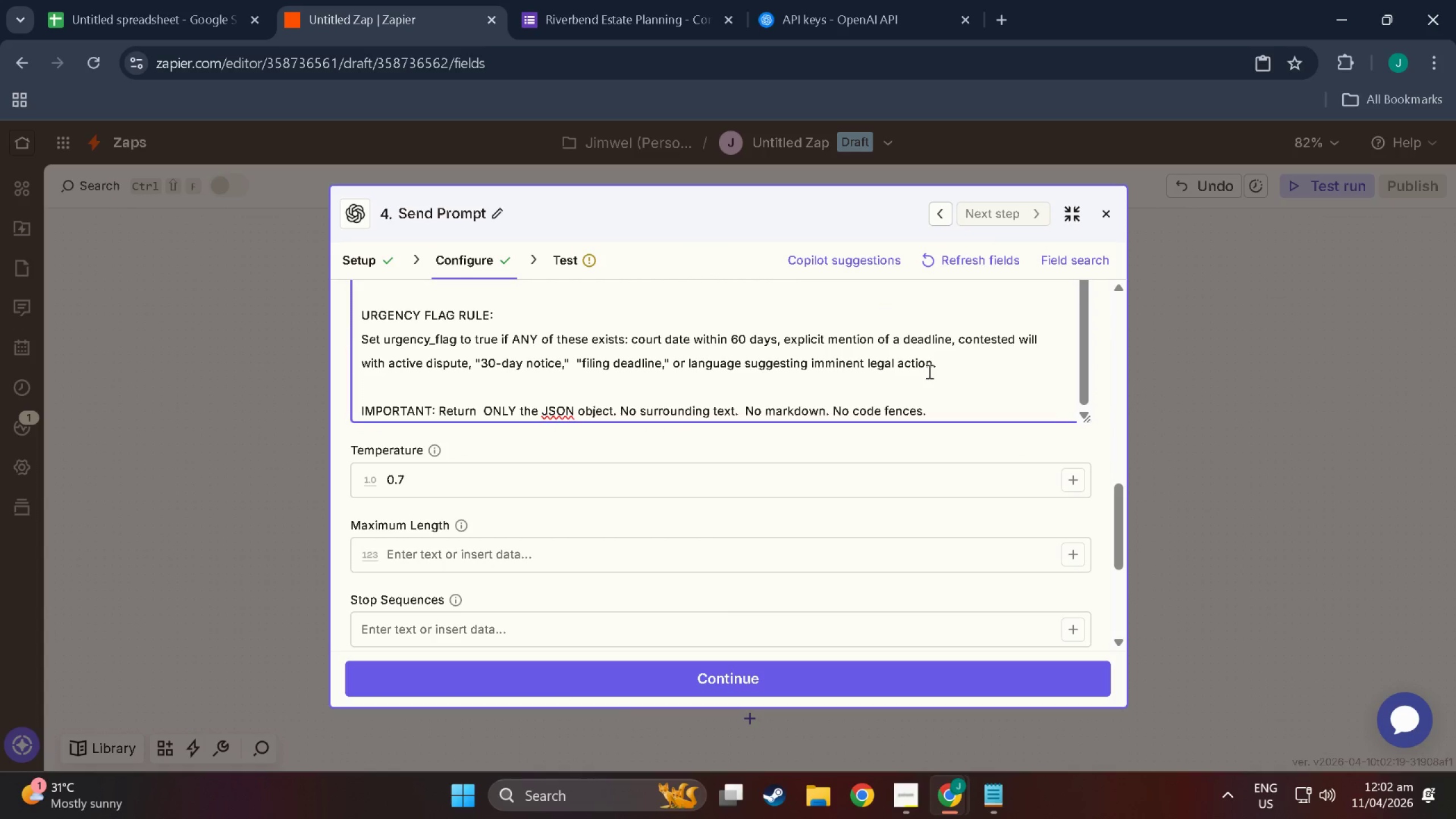 
scroll: coordinate [353, 308], scroll_direction: up, amount: 15.0
 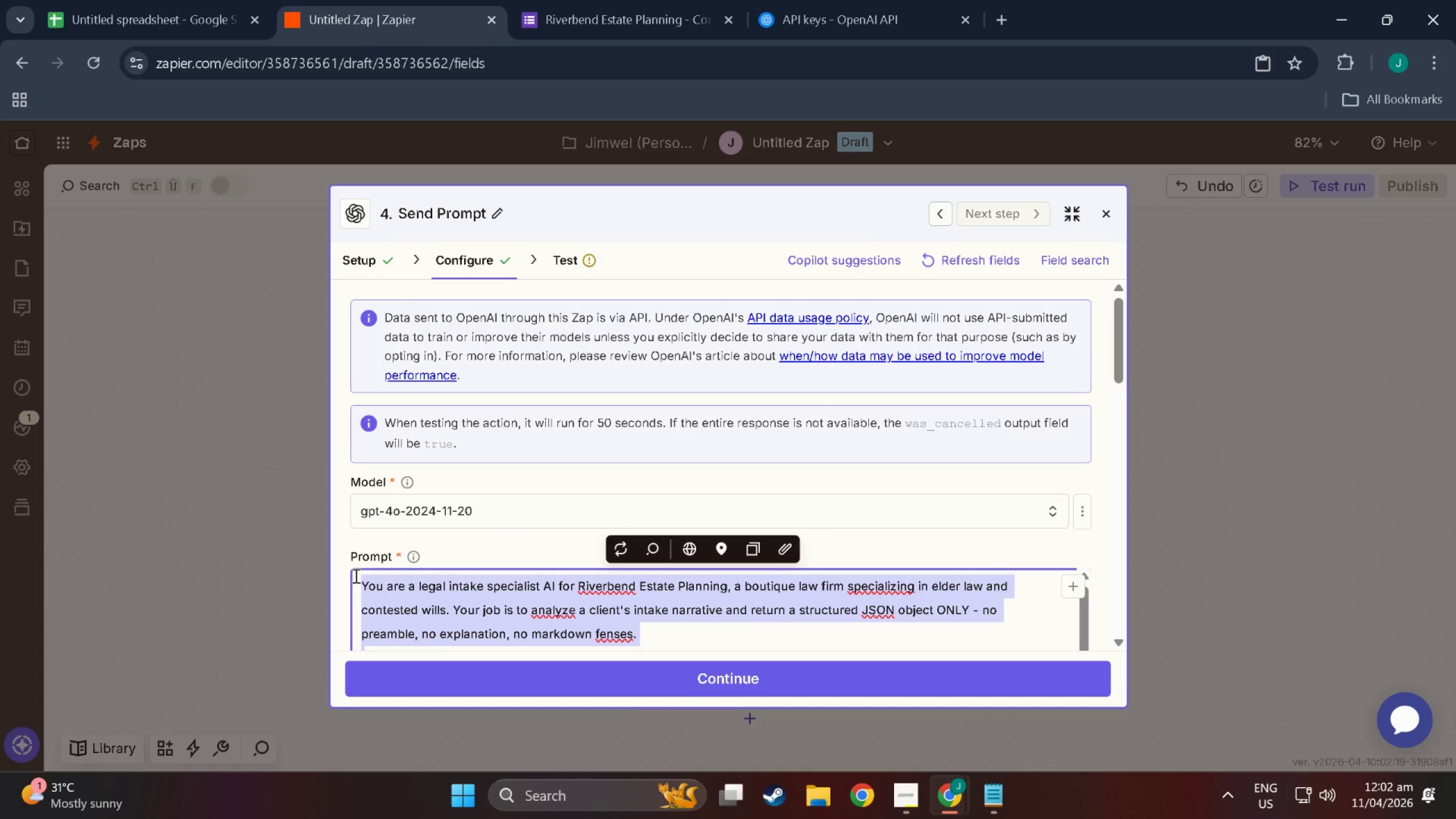 
scroll: coordinate [359, 579], scroll_direction: down, amount: 4.0
 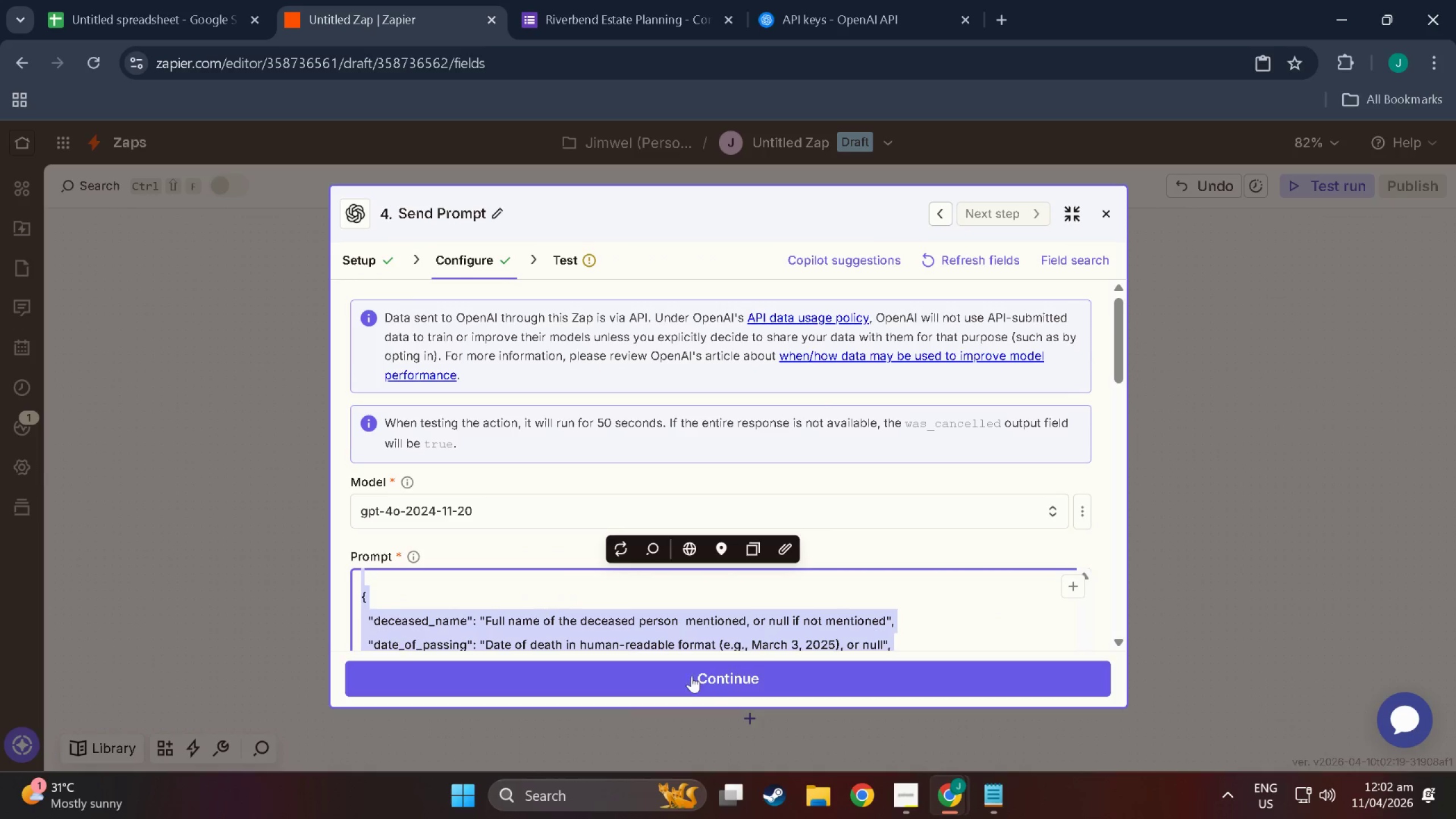 
key(Control+C)
 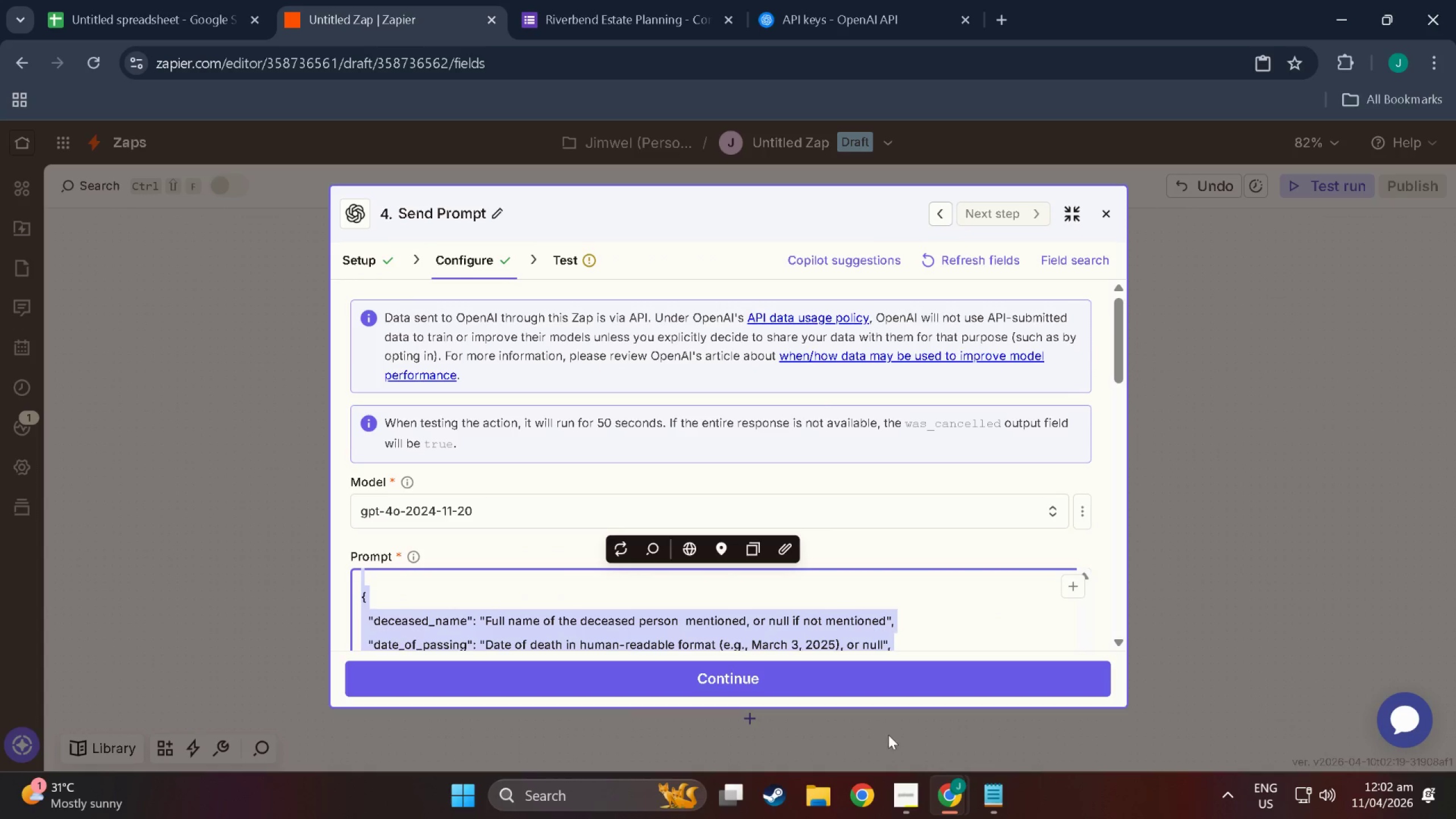 
scroll: coordinate [895, 772], scroll_direction: down, amount: 2.0
 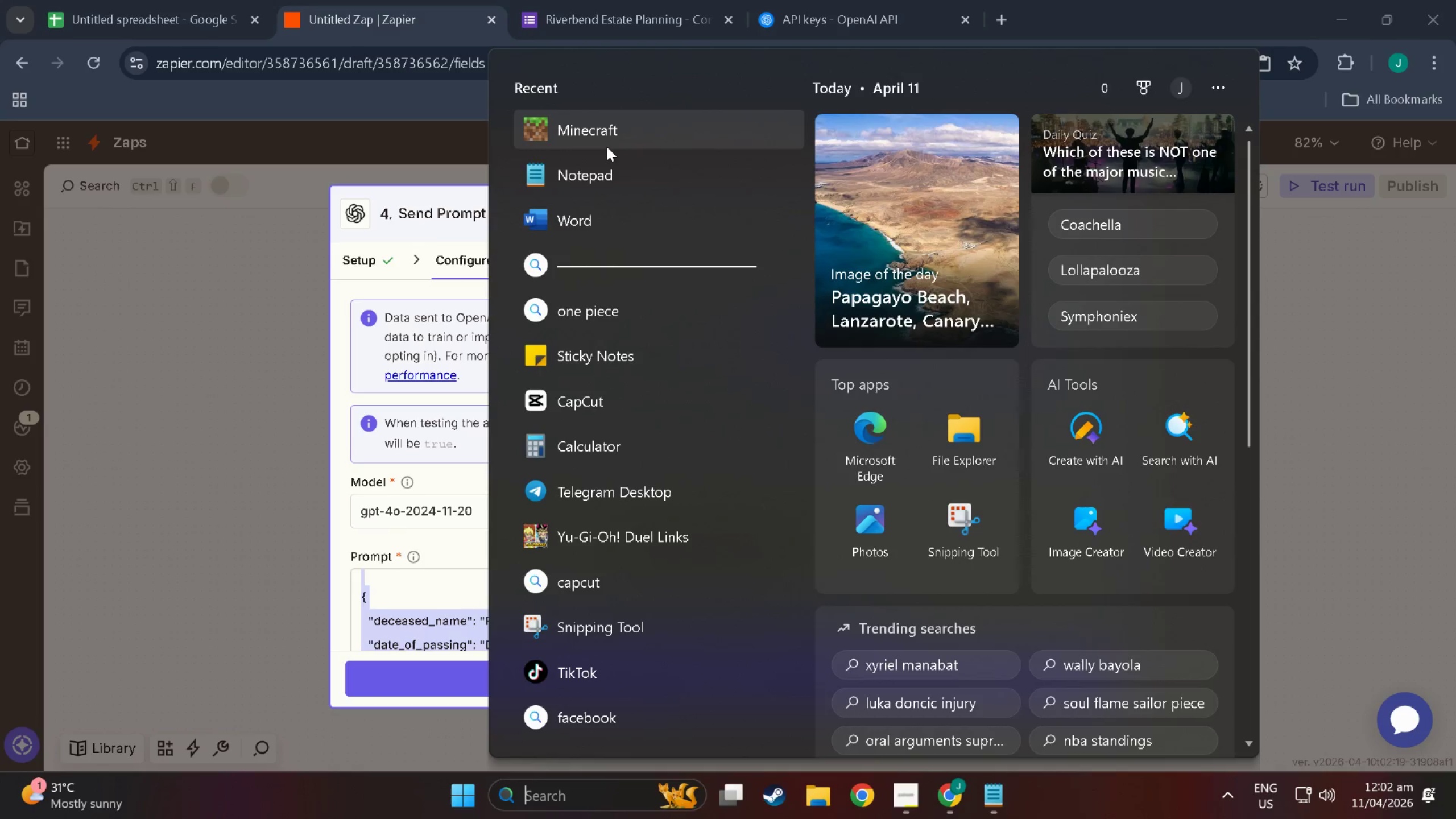 
left_click([629, 214])
 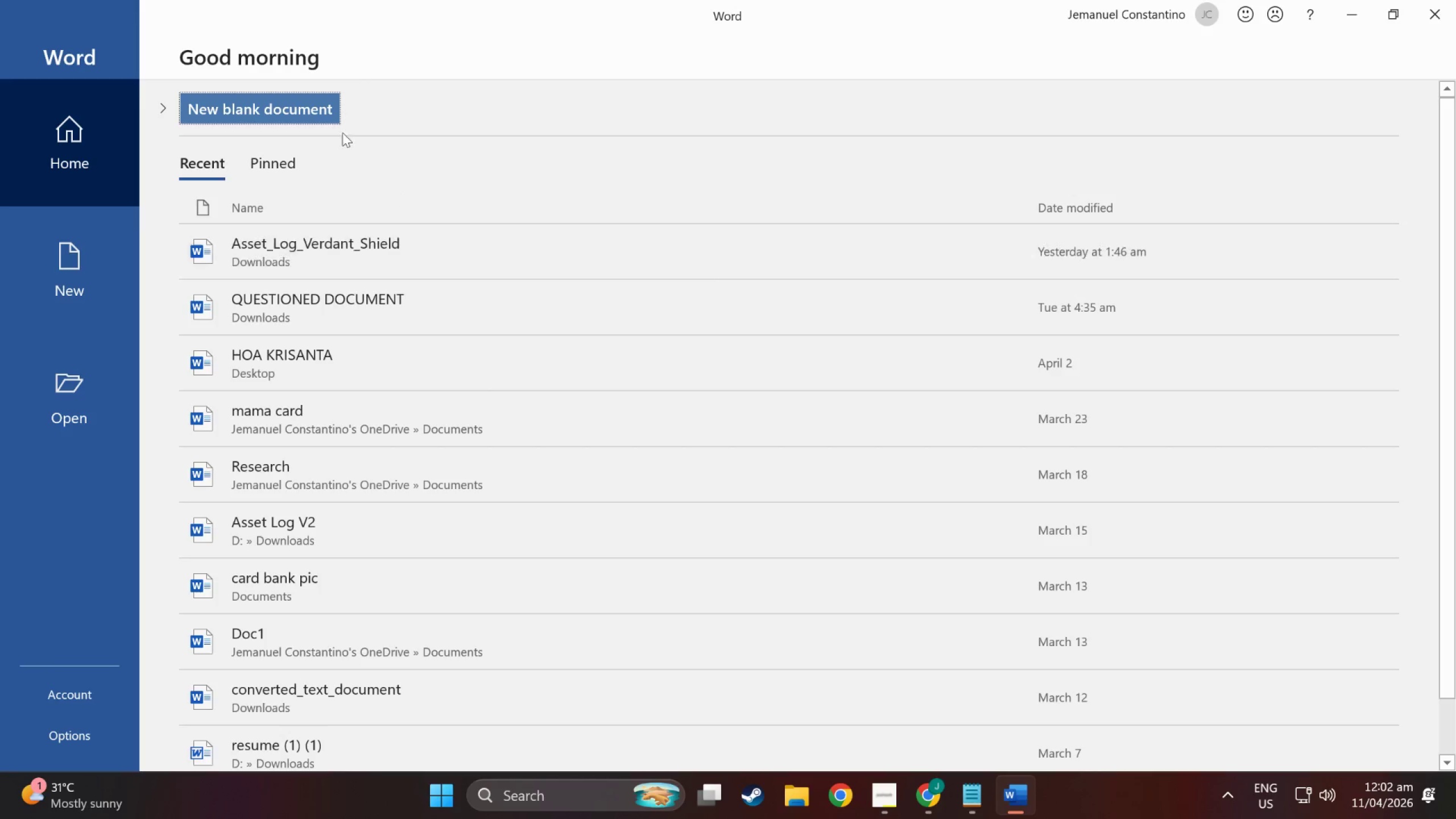 
left_click([291, 100])
 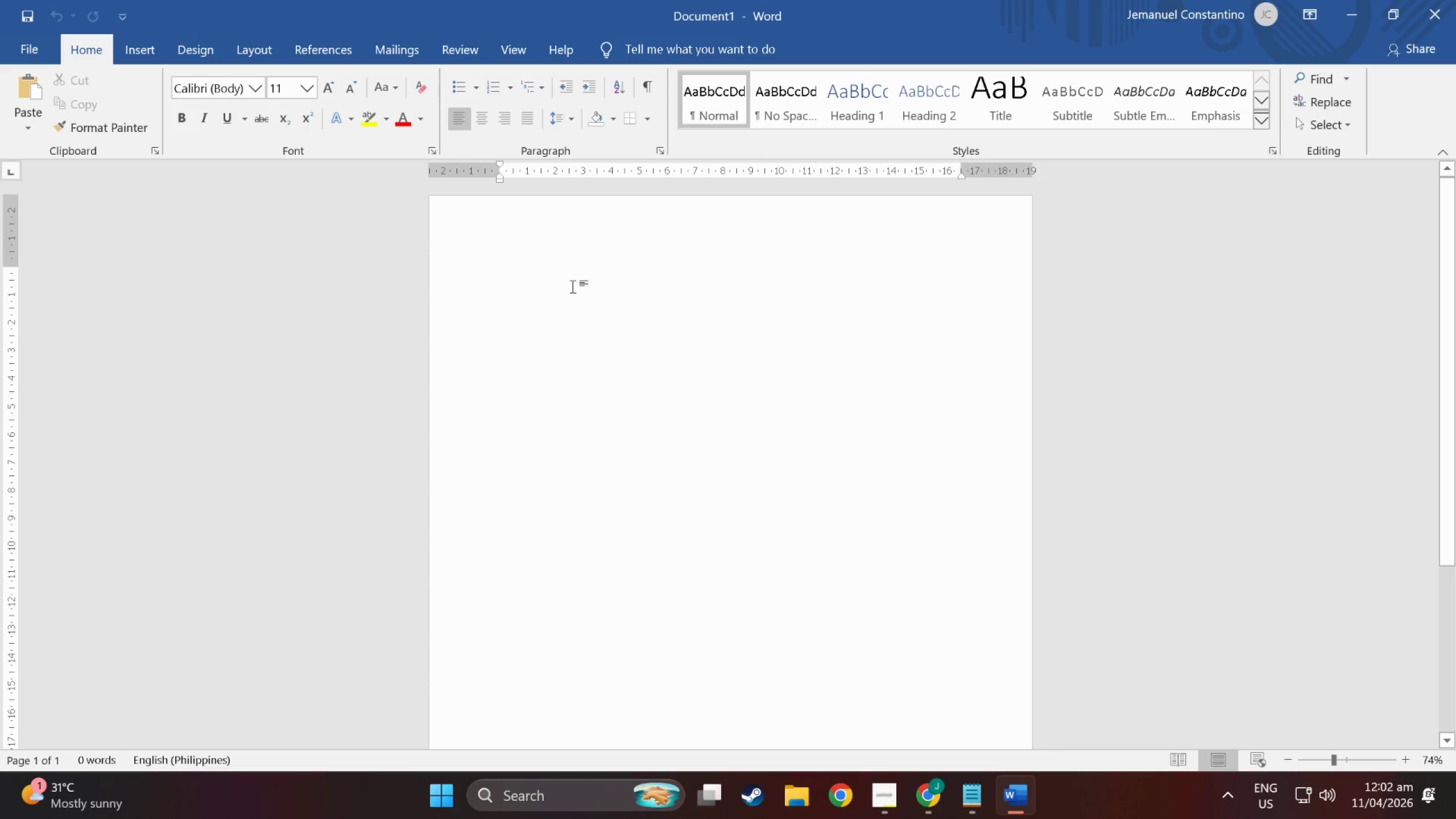 
key(Control+V)
 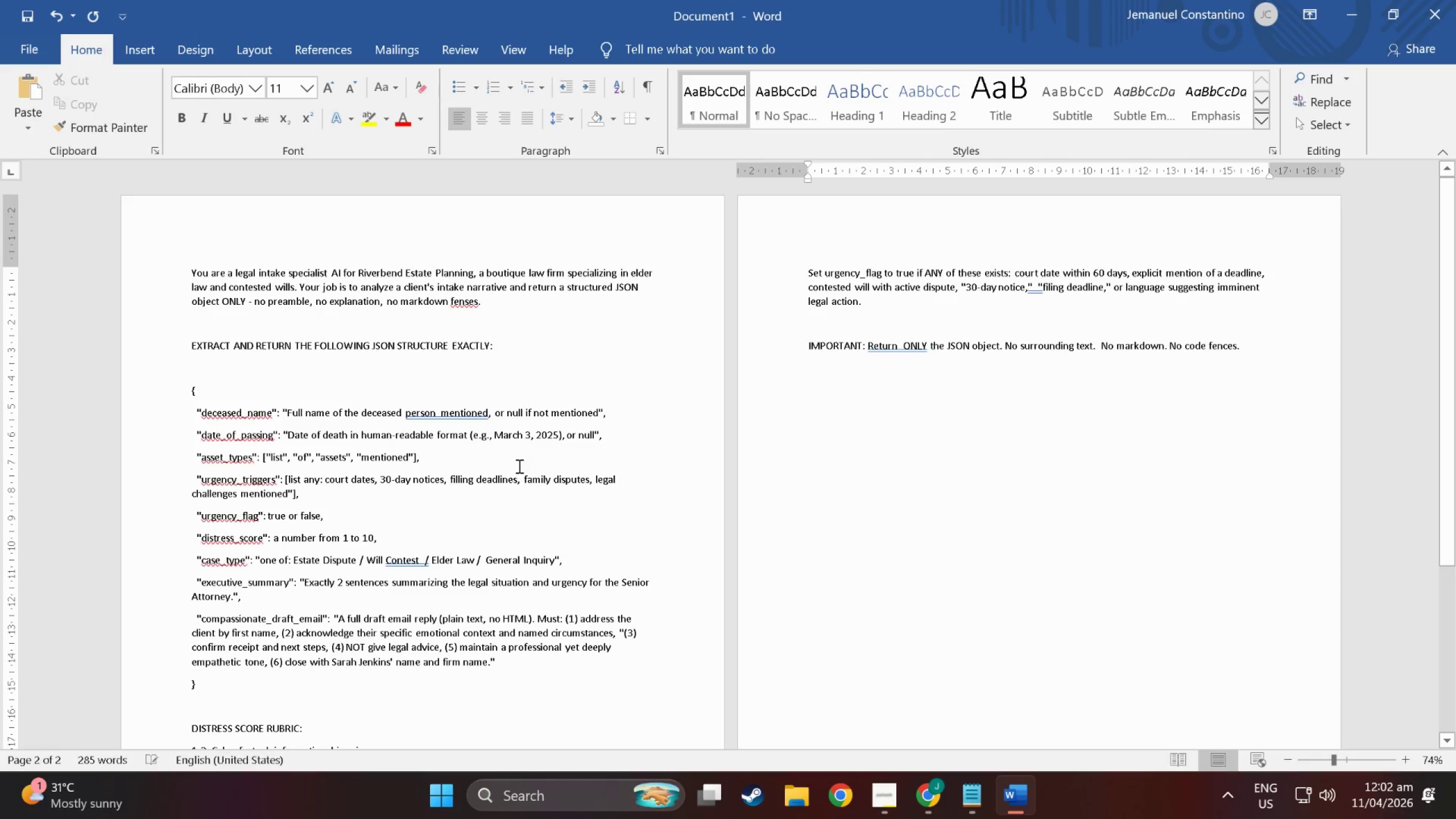 
scroll: coordinate [420, 539], scroll_direction: down, amount: 27.0
 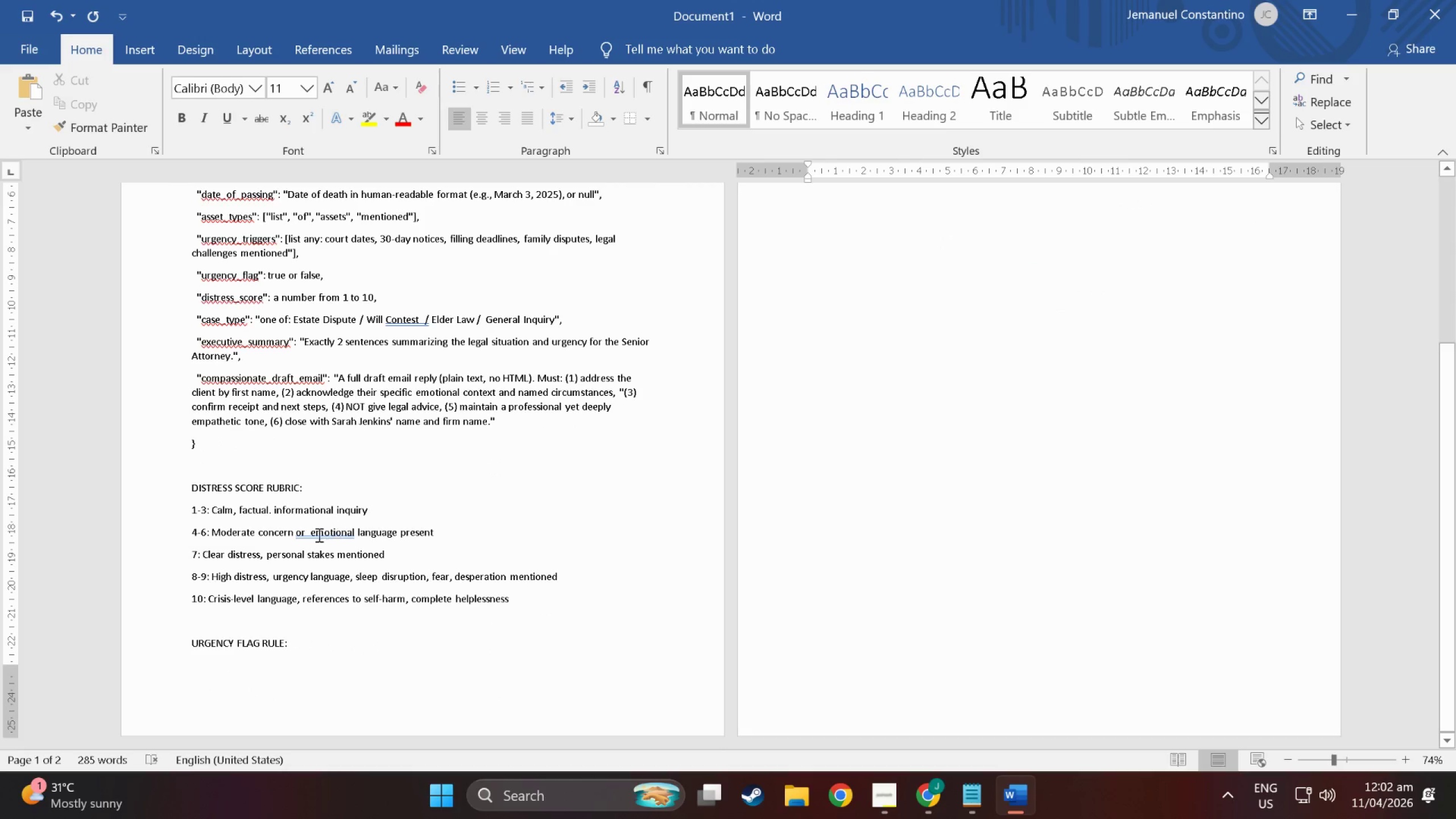 
left_click([313, 535])
 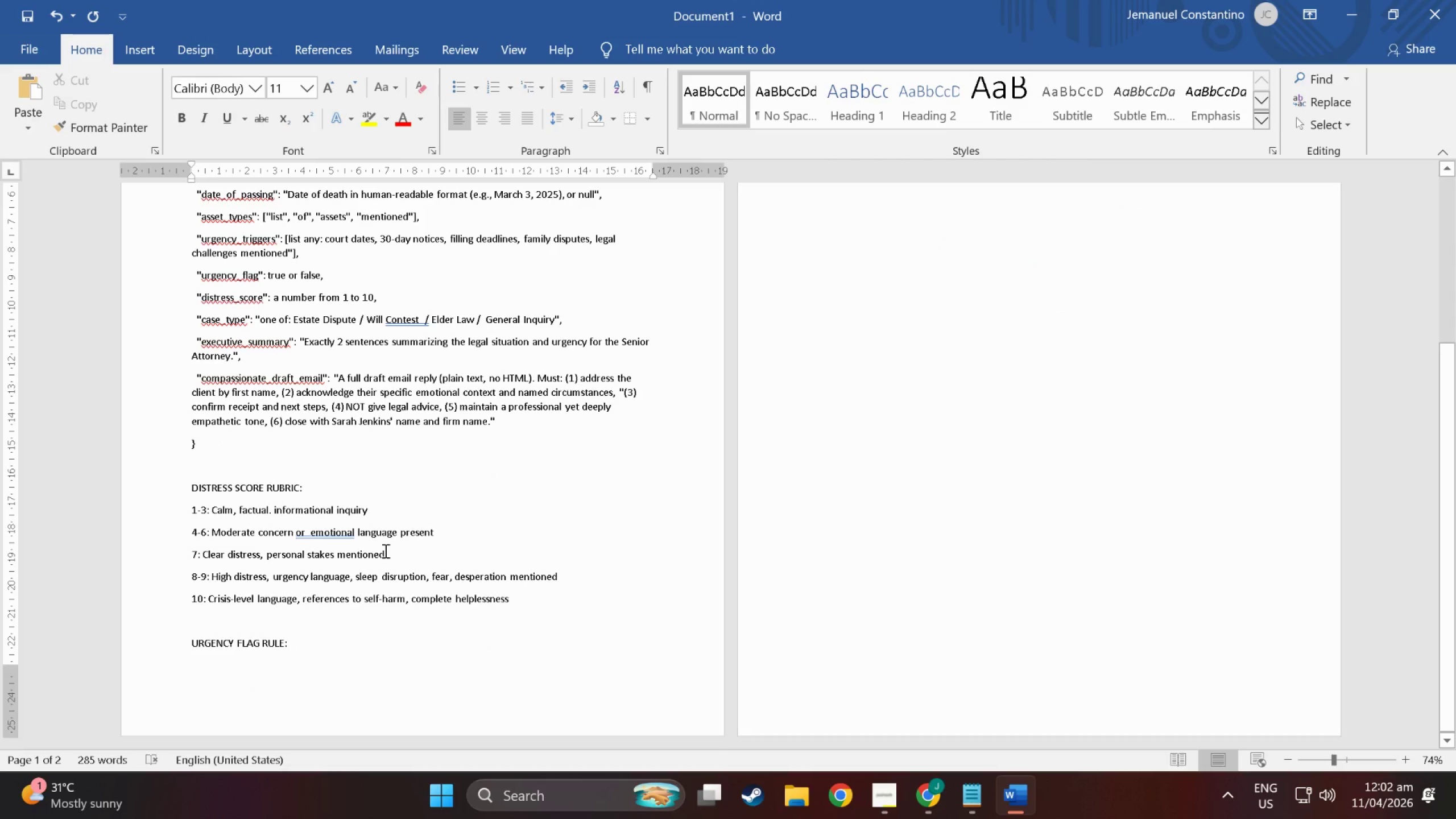 
key(Backspace)
 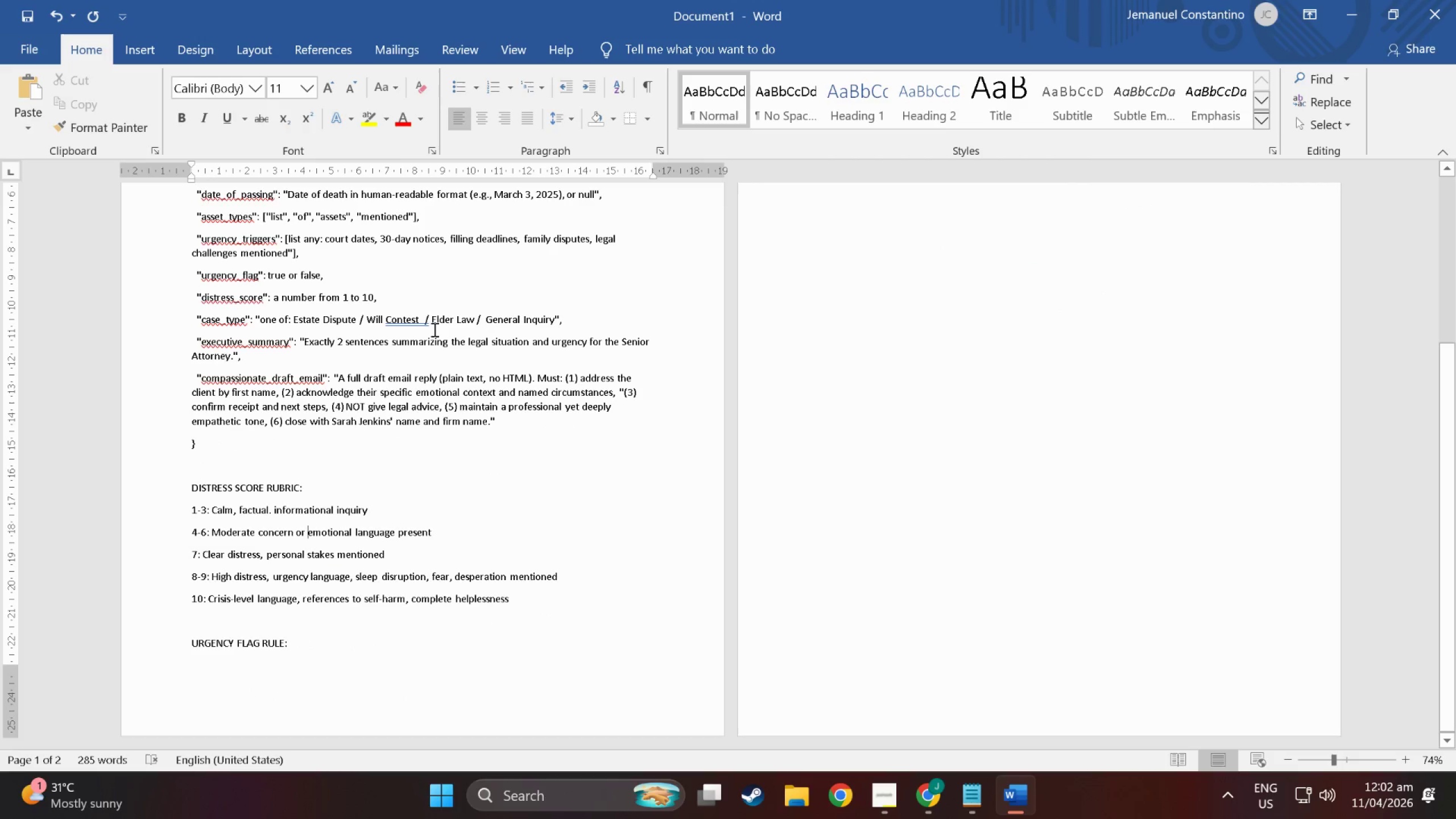 
left_click([423, 320])
 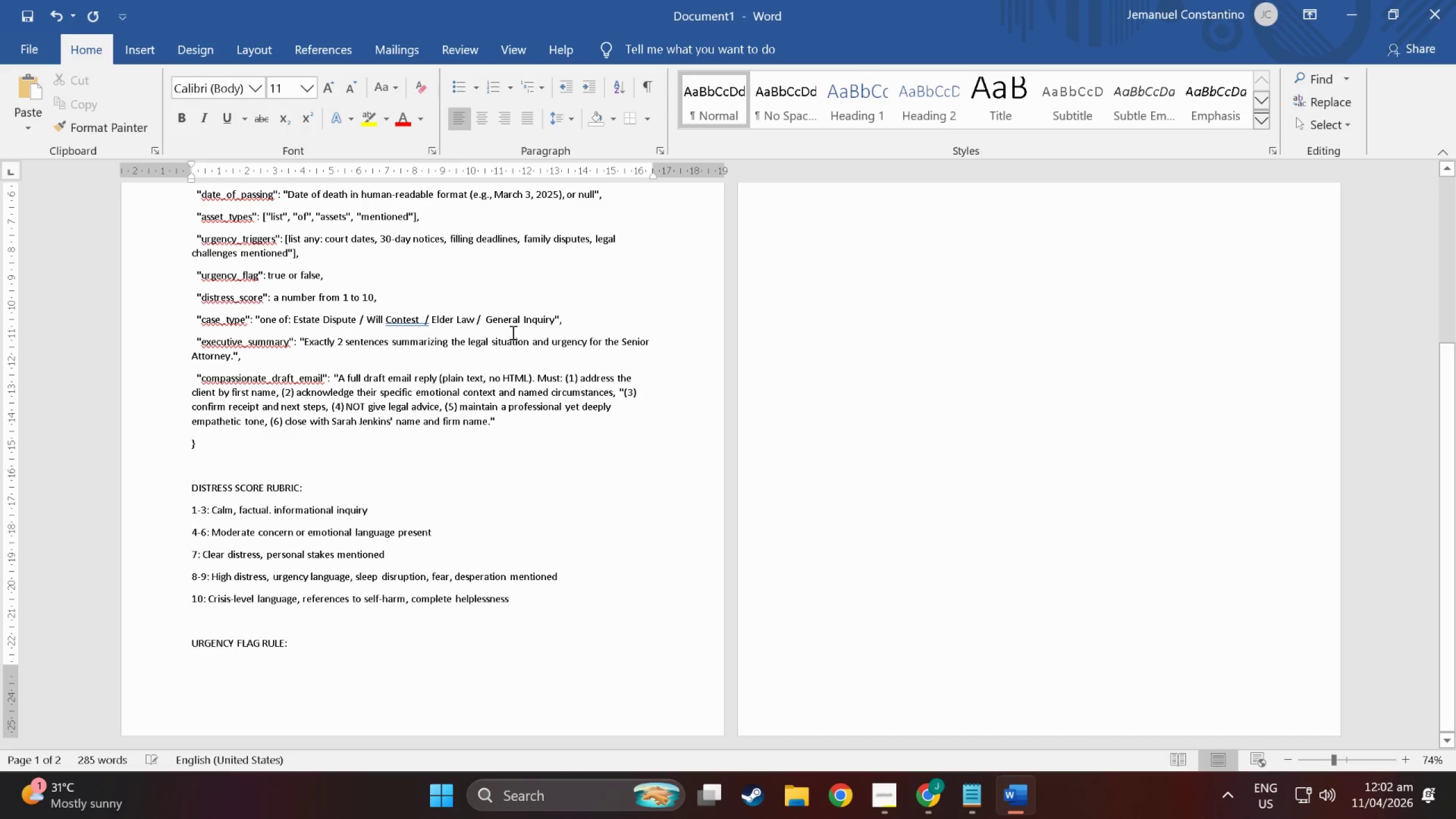 
key(Backspace)
 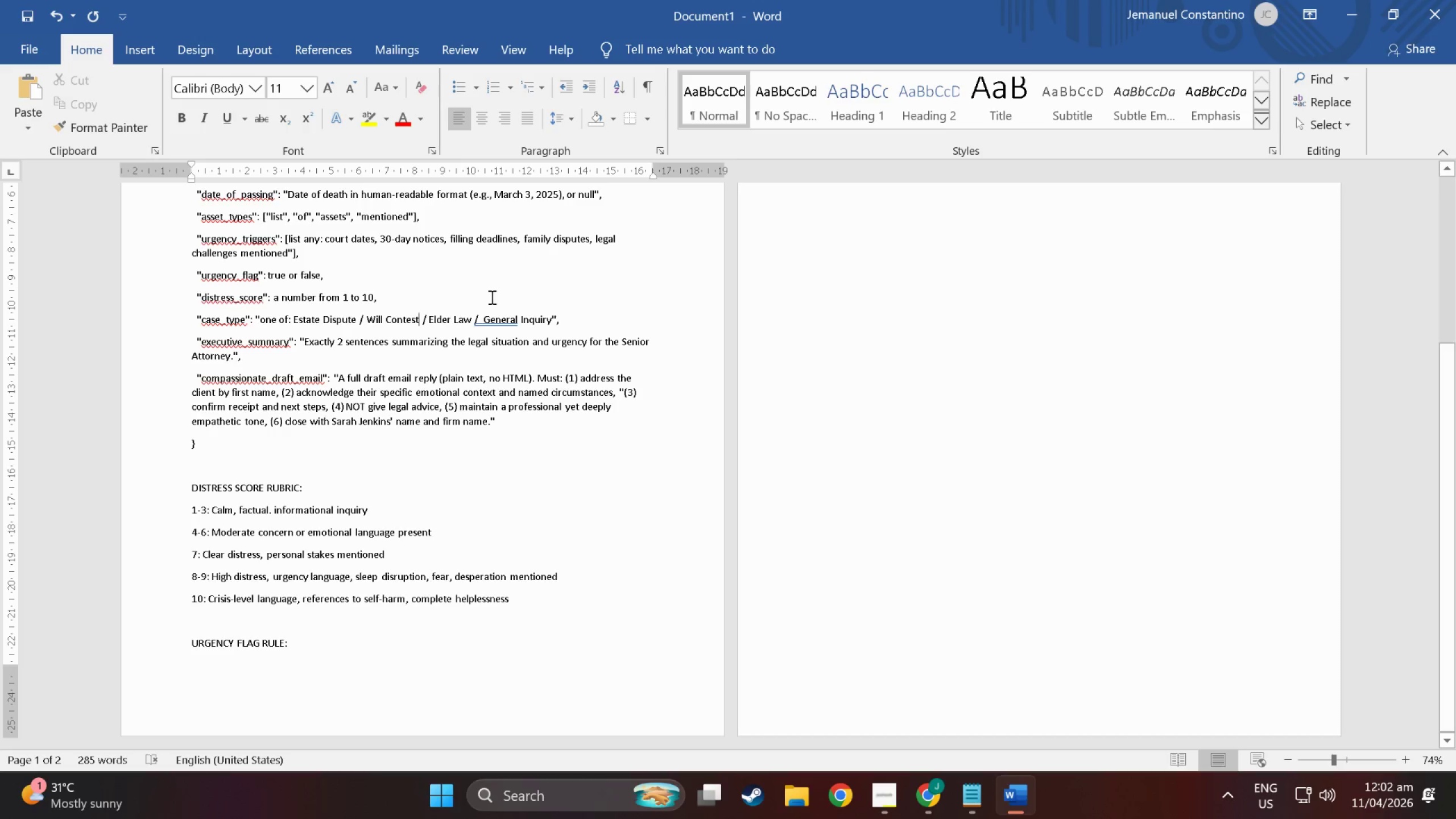 
left_click([485, 318])
 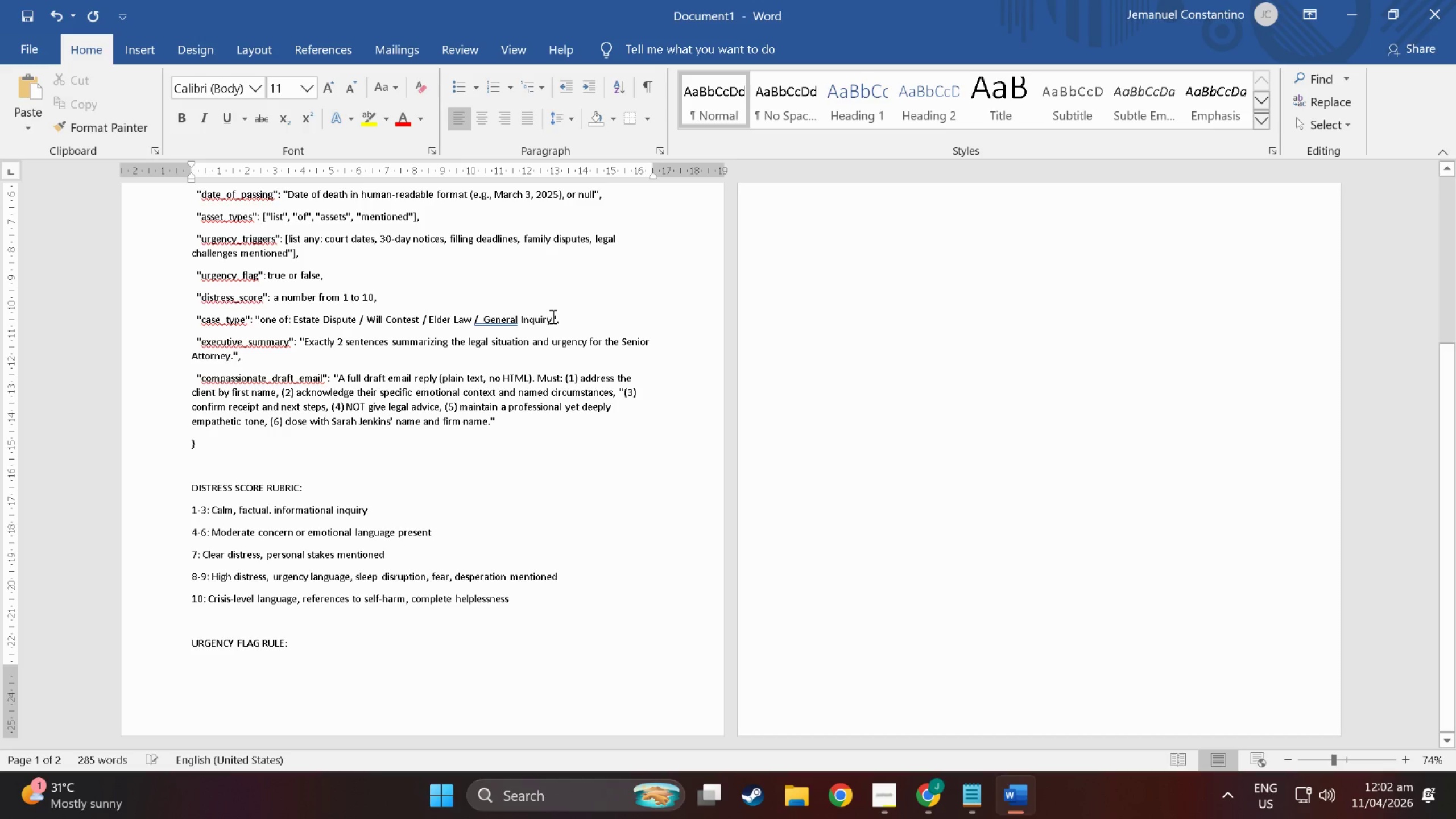 
key(Backspace)
 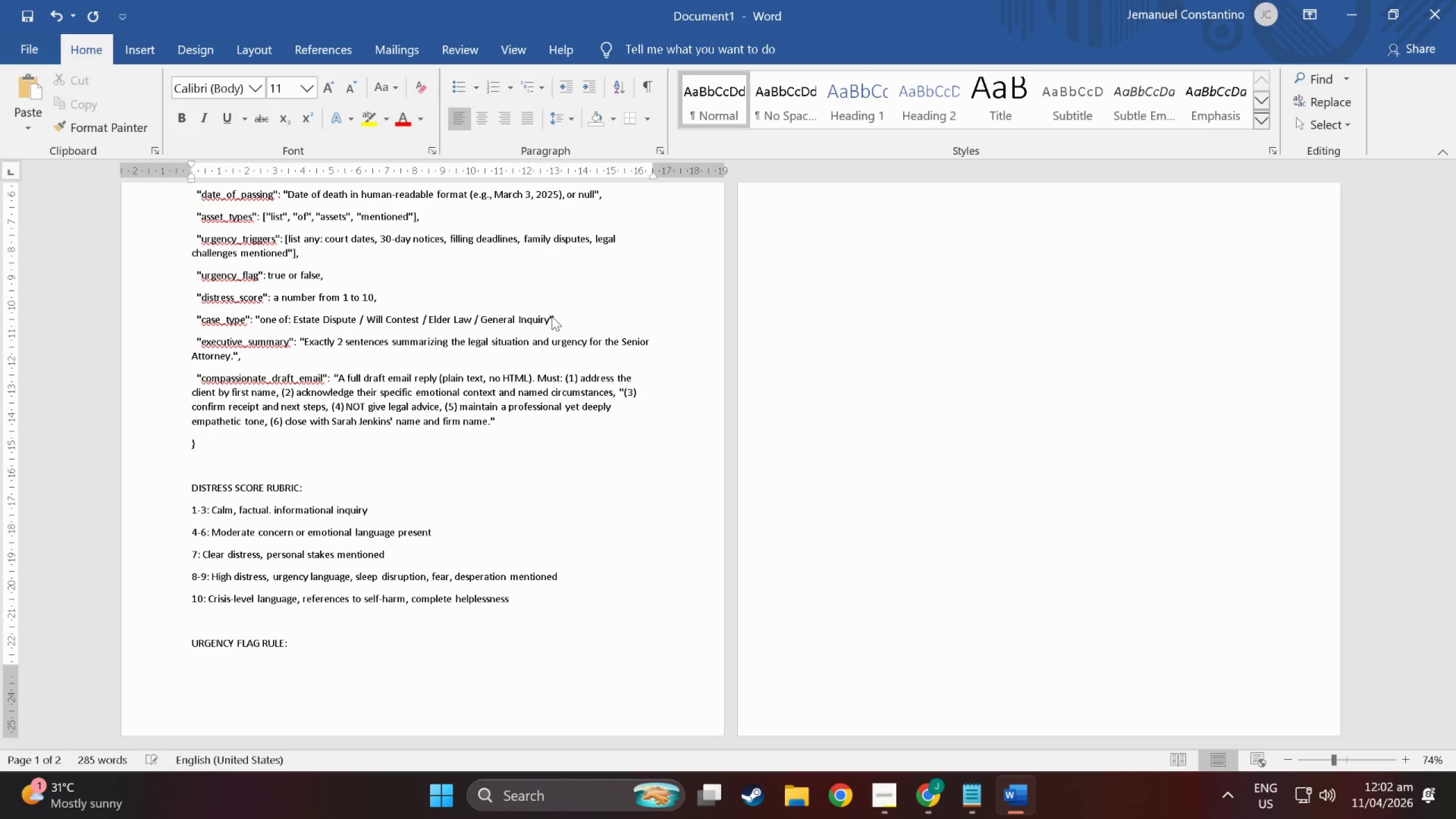 
scroll: coordinate [475, 338], scroll_direction: up, amount: 10.0
 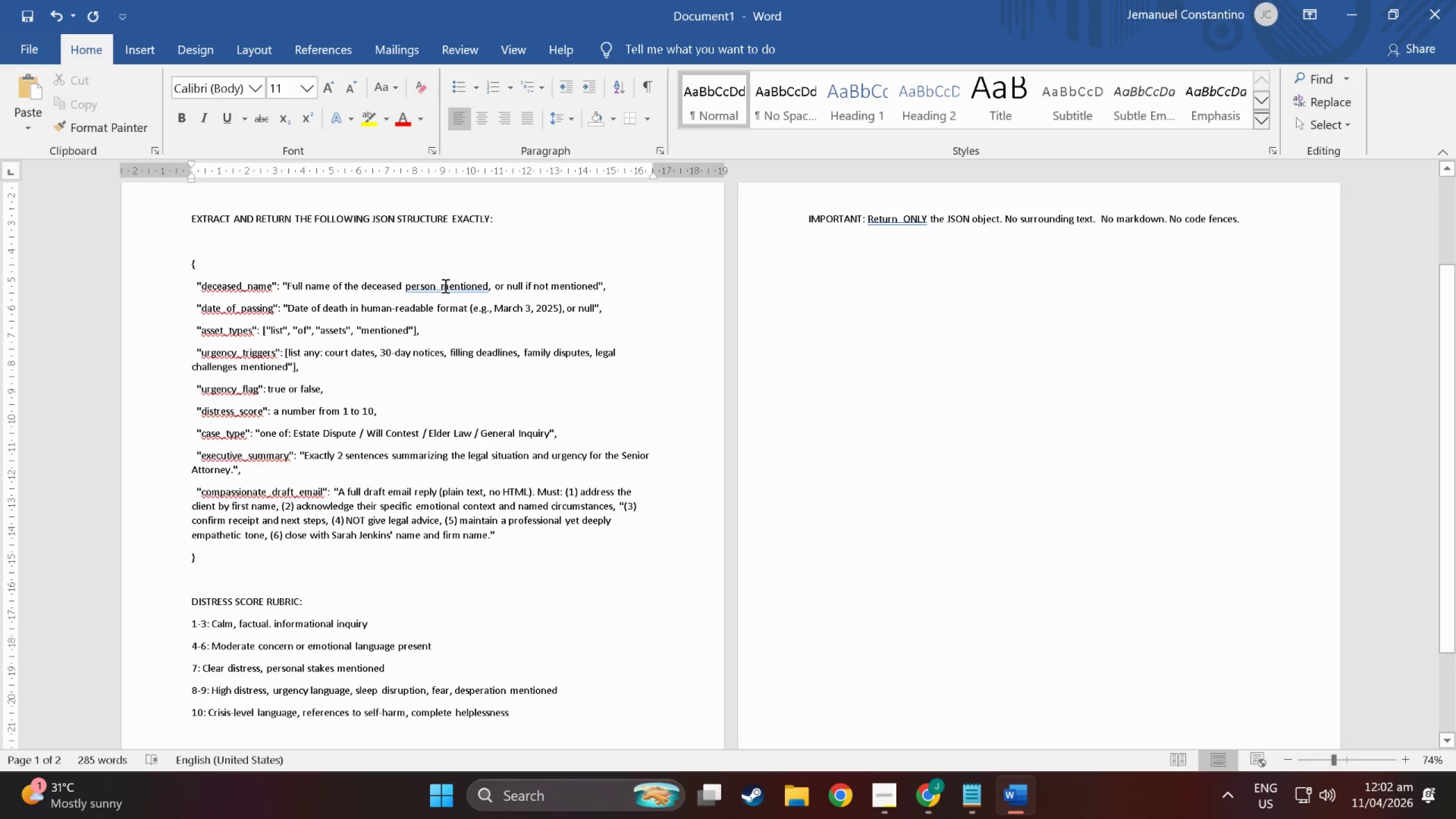 
left_click([444, 284])
 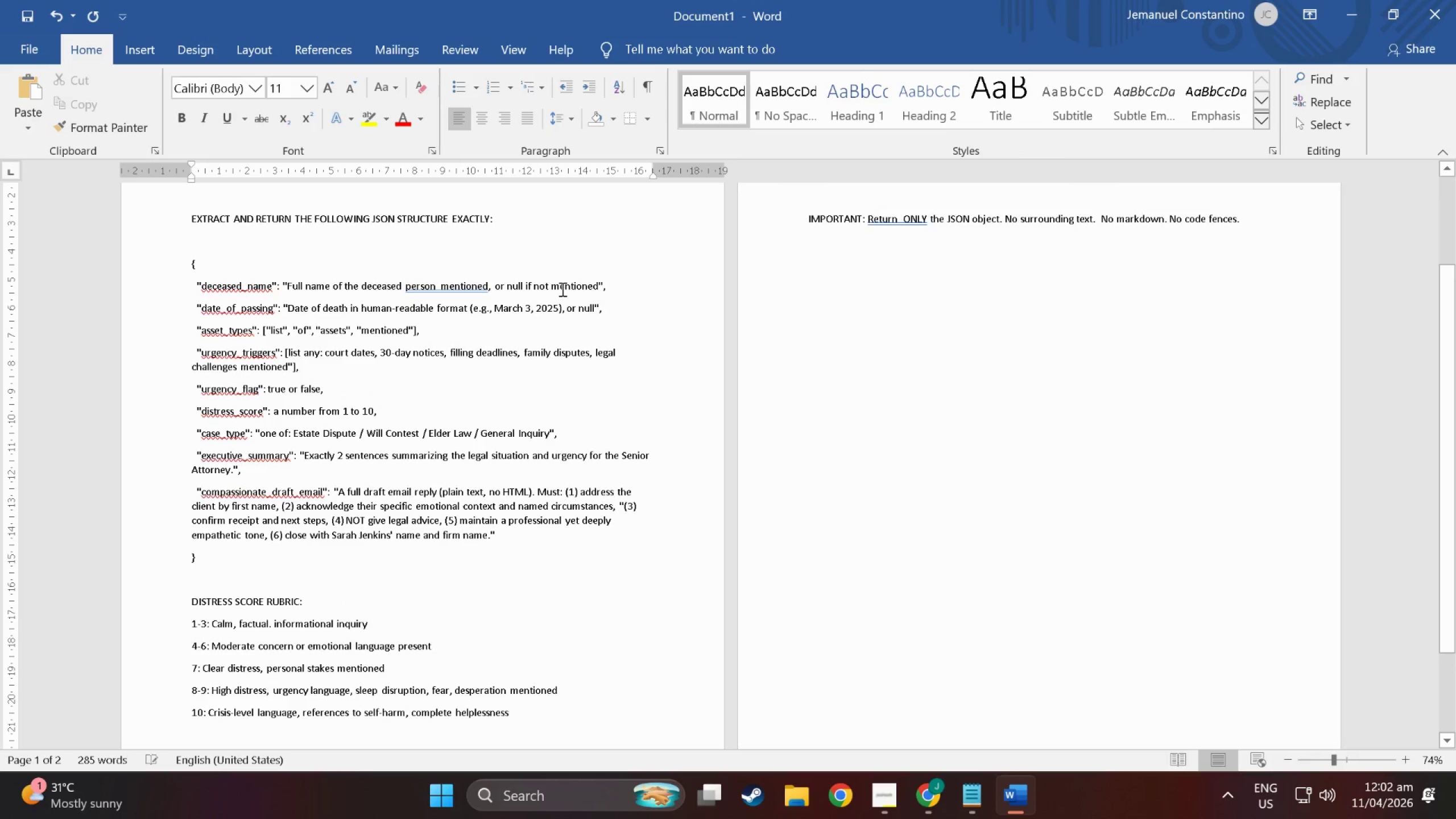 
key(Backspace)
 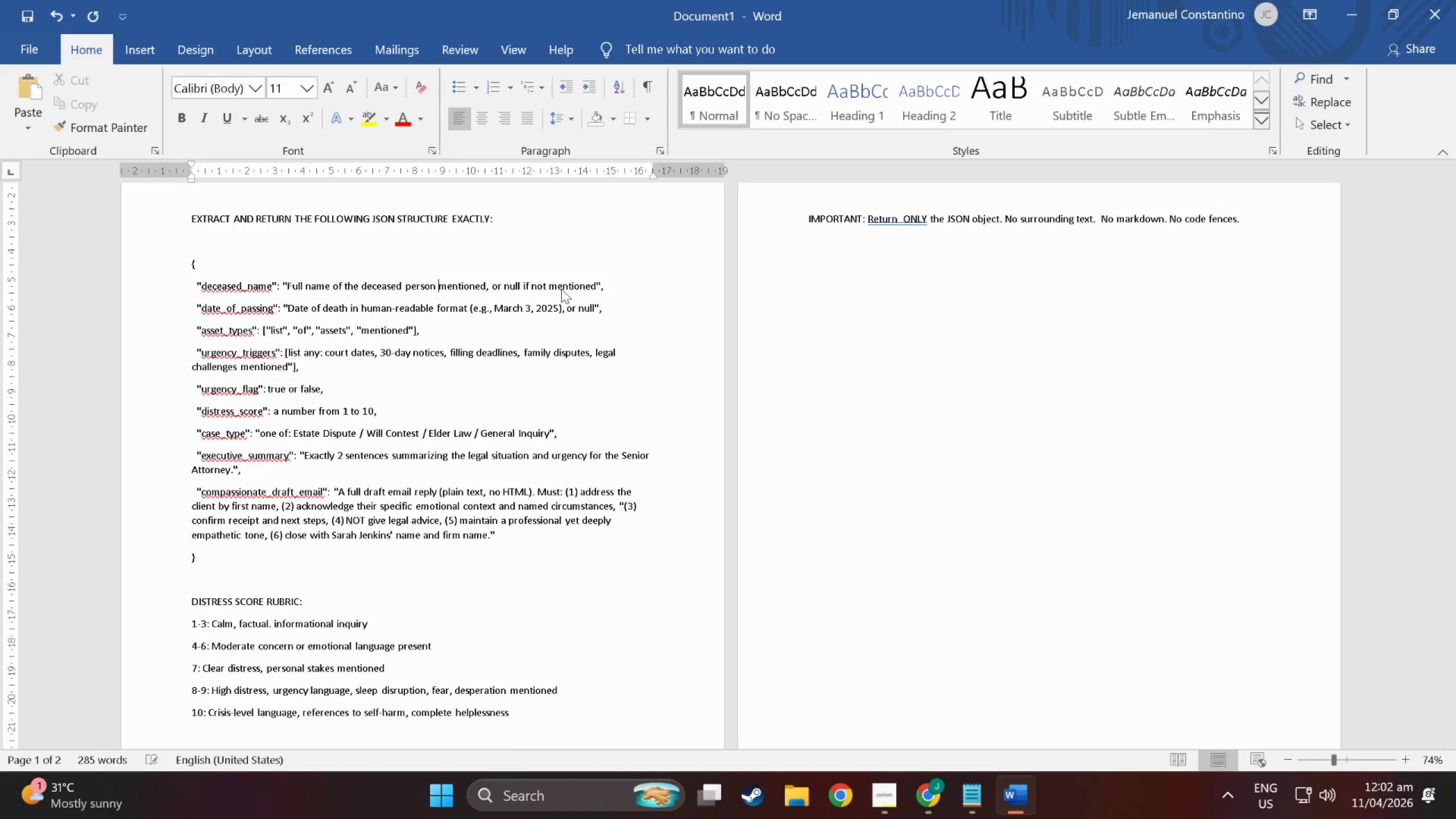 
scroll: coordinate [788, 382], scroll_direction: up, amount: 6.0
 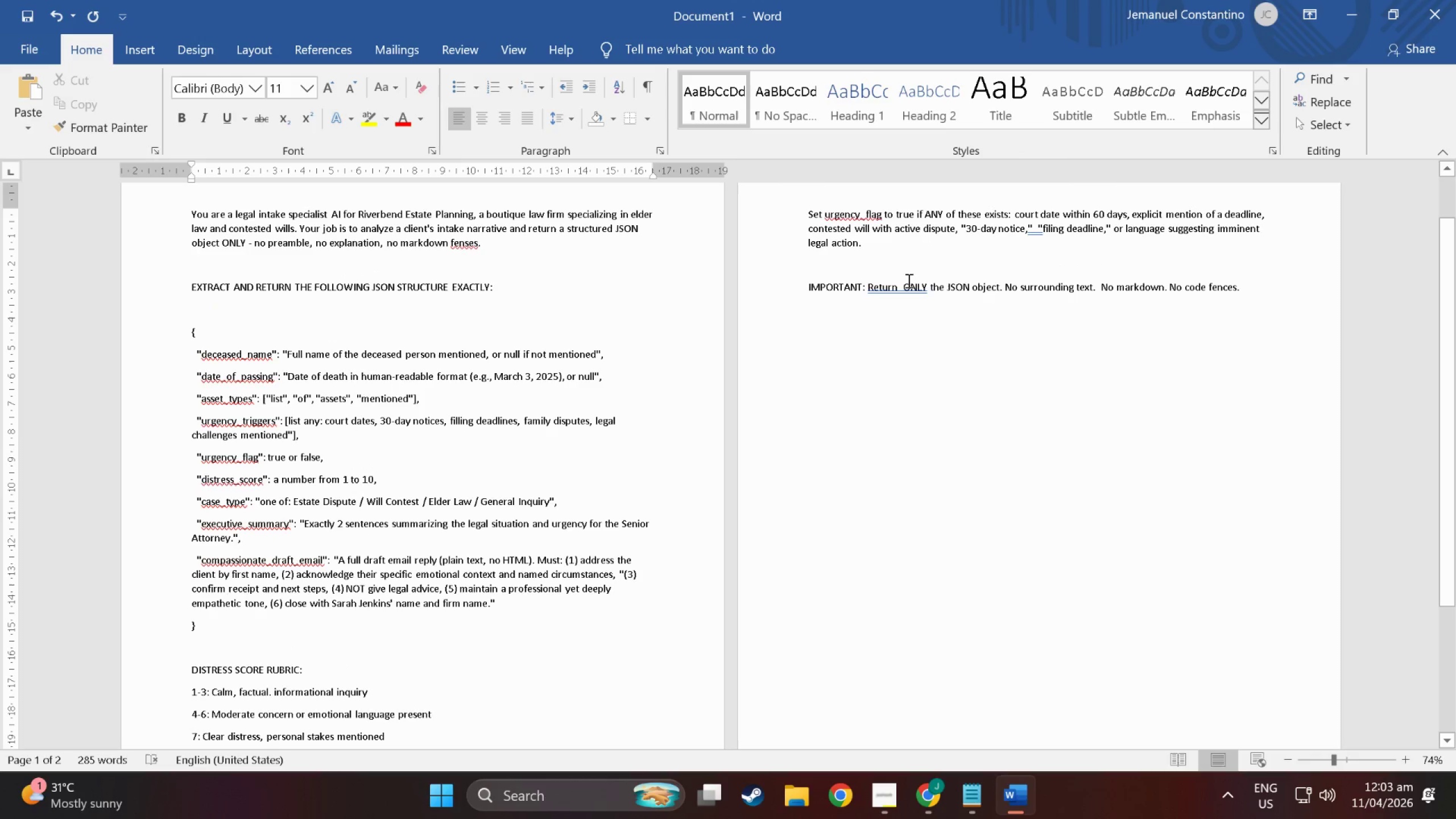 
left_click([898, 286])
 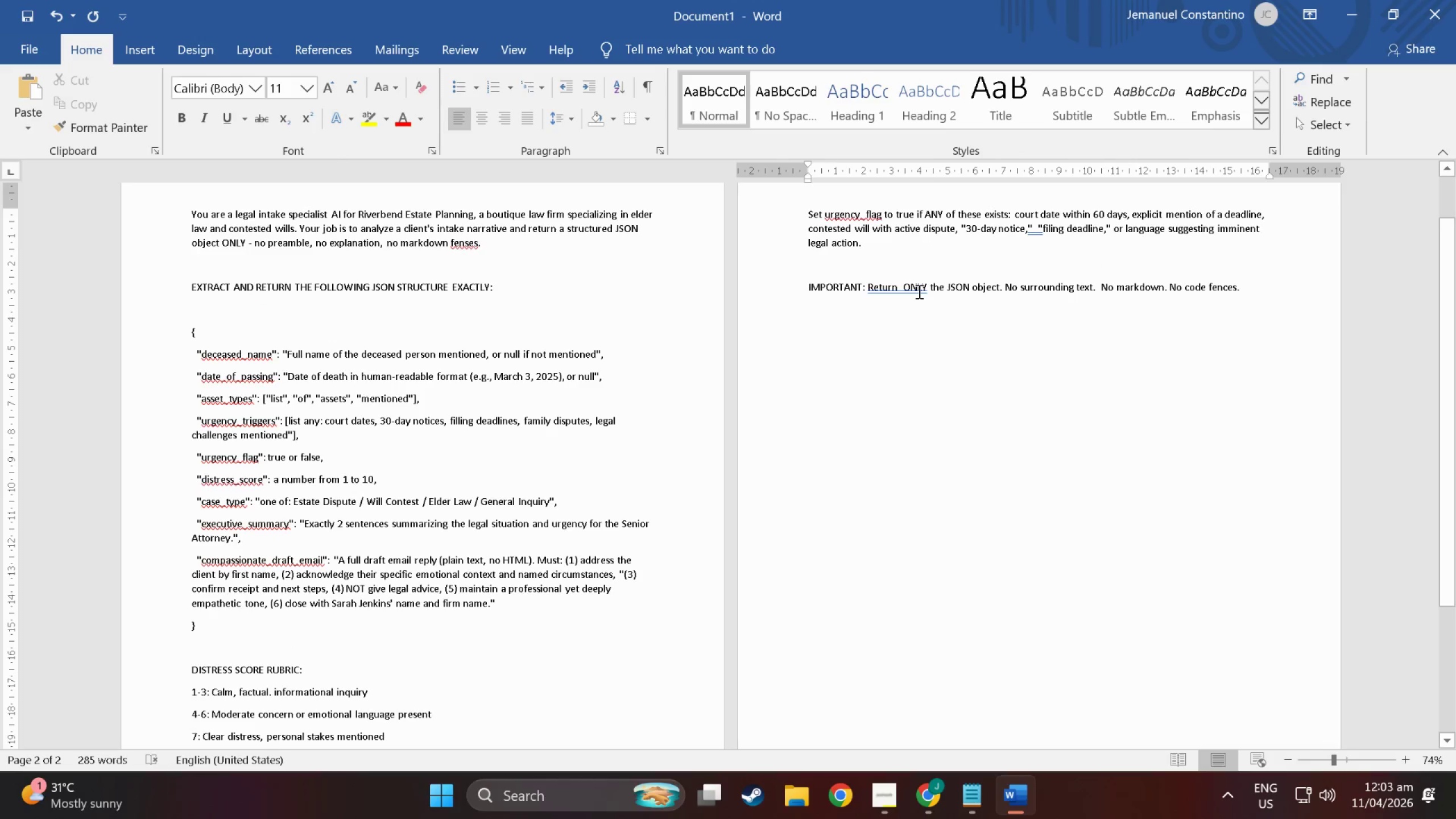 
key(ArrowRight)
 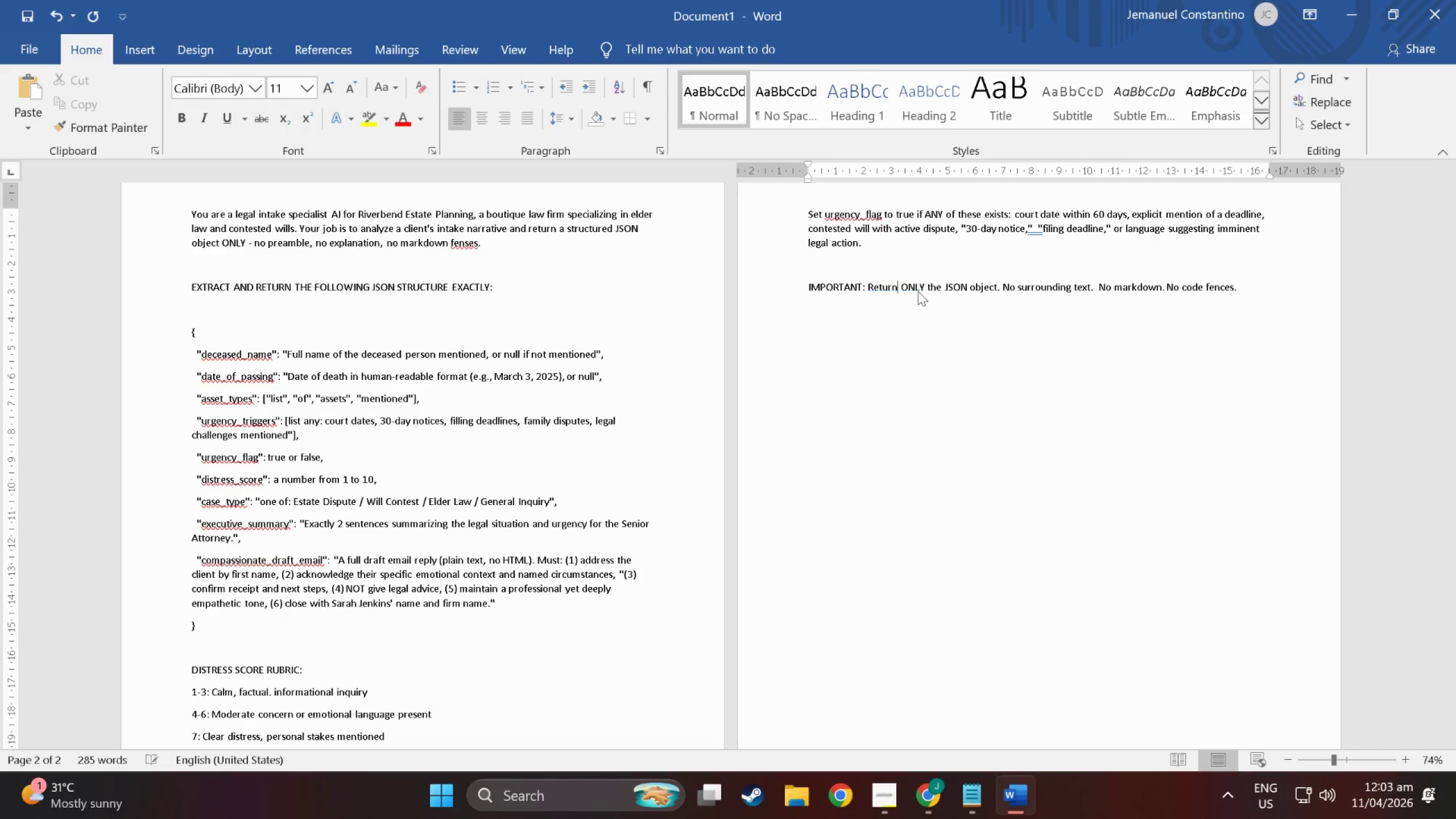 
key(Backspace)
 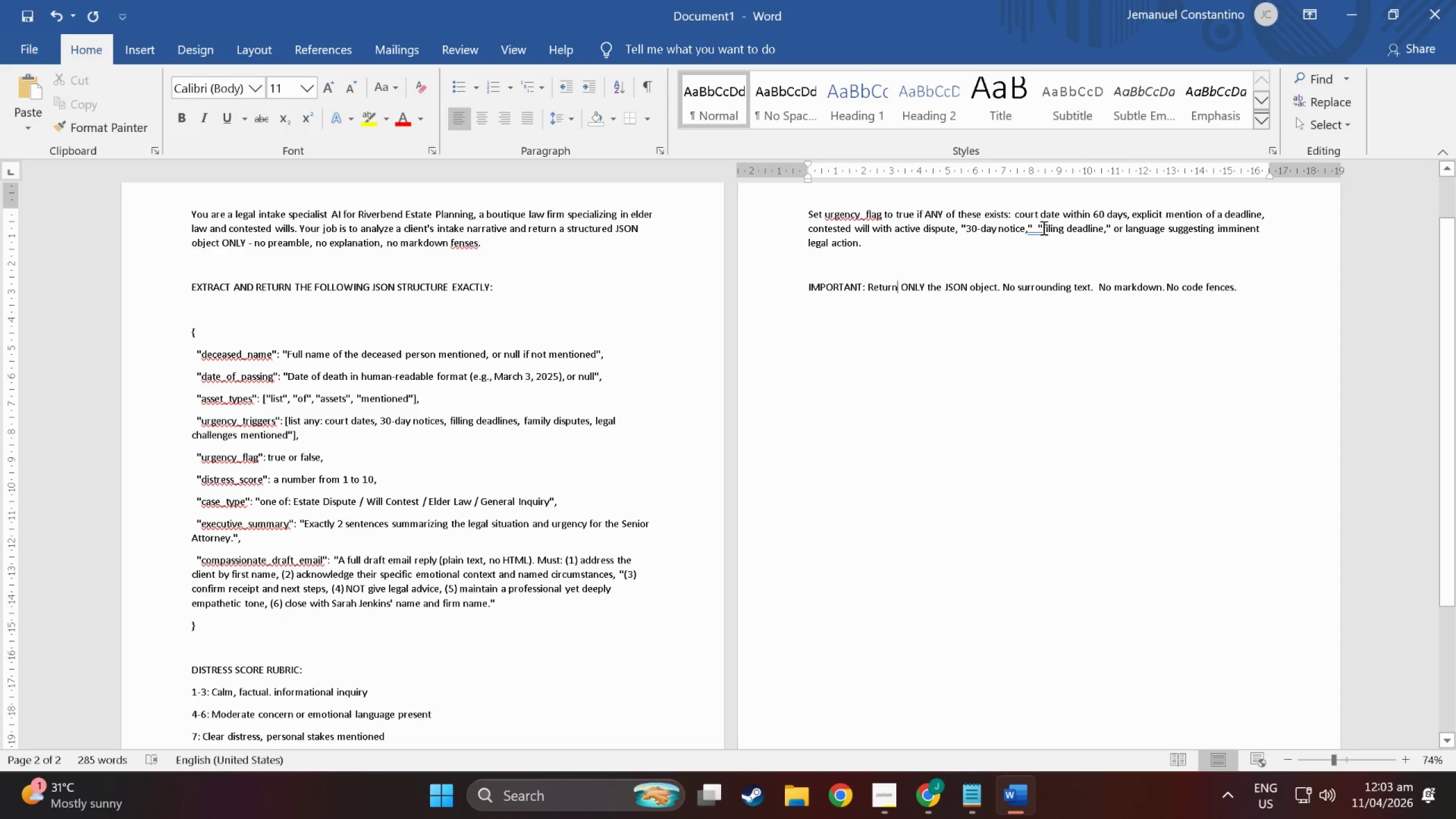 
left_click([1037, 226])
 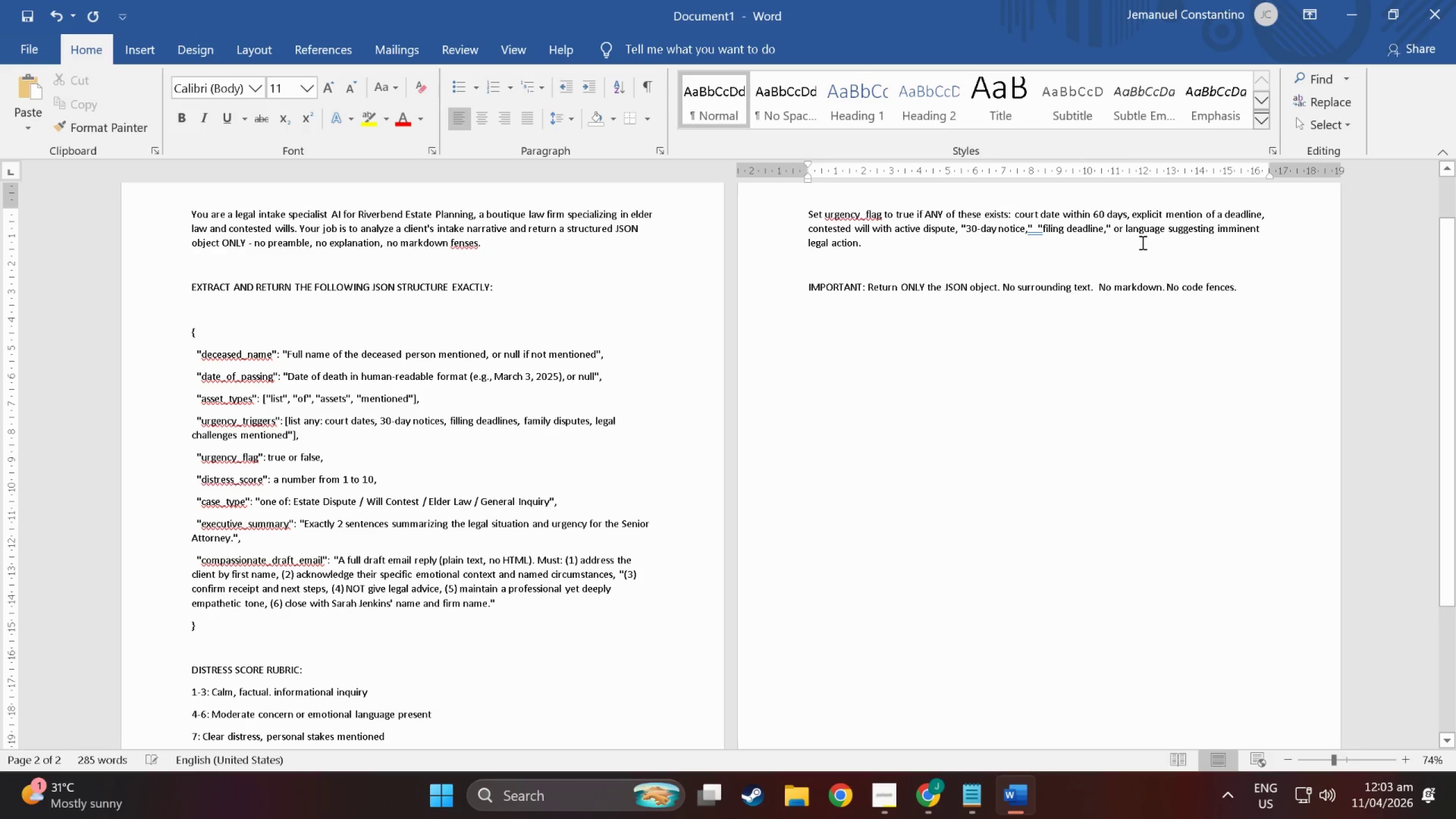 
key(Backspace)
 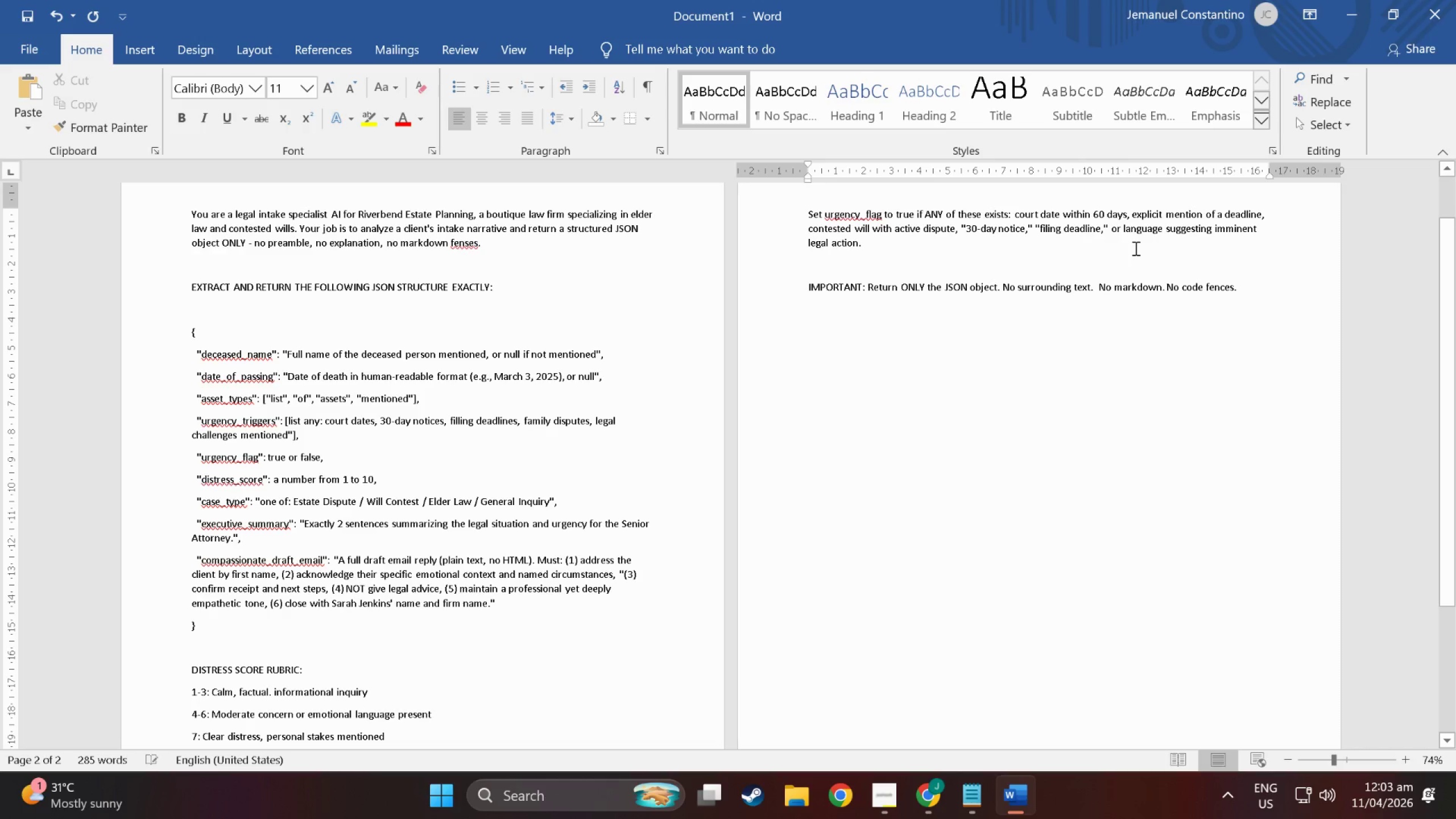 
scroll: coordinate [533, 497], scroll_direction: down, amount: 14.0
 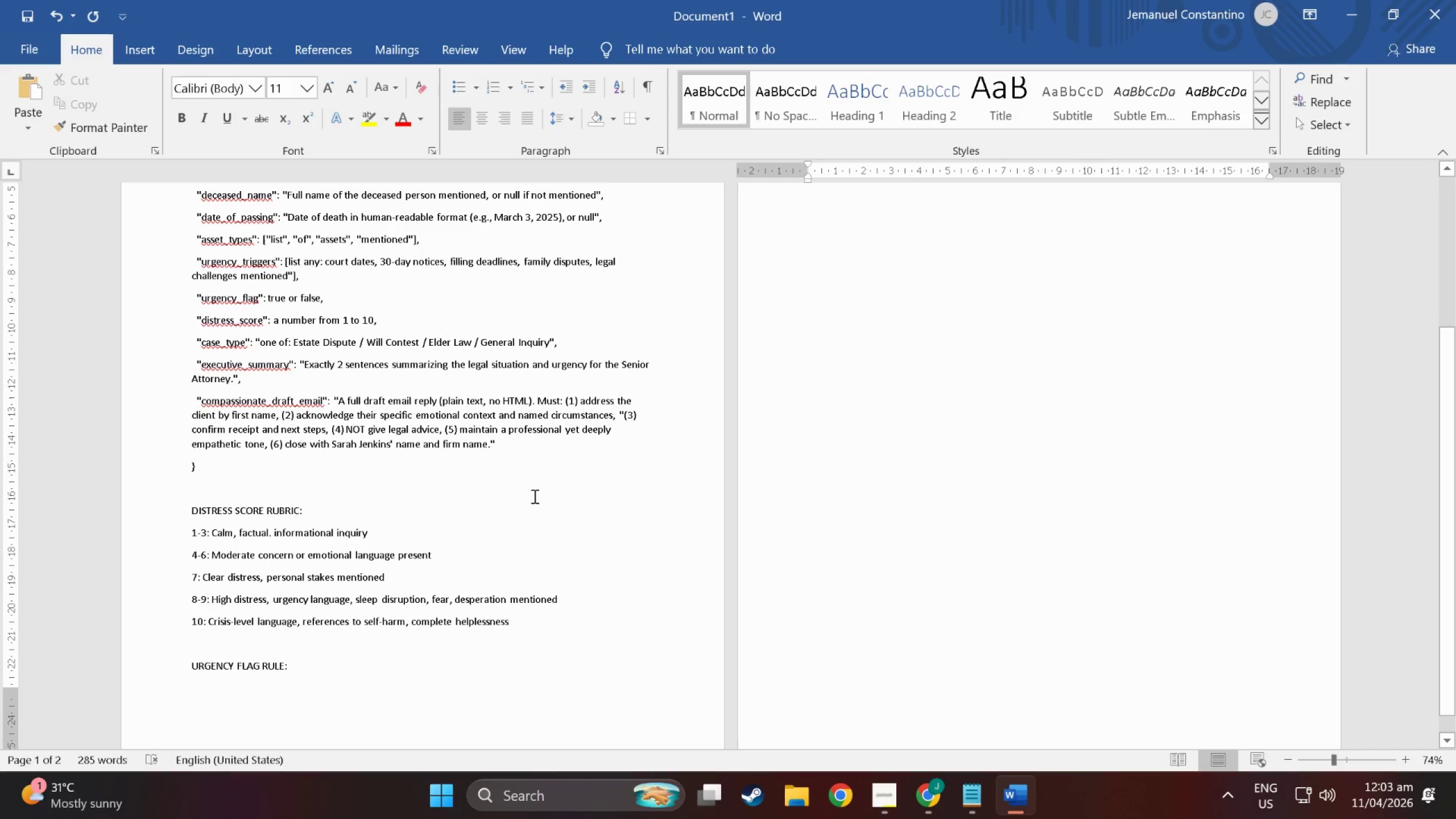 
key(Control+A)
 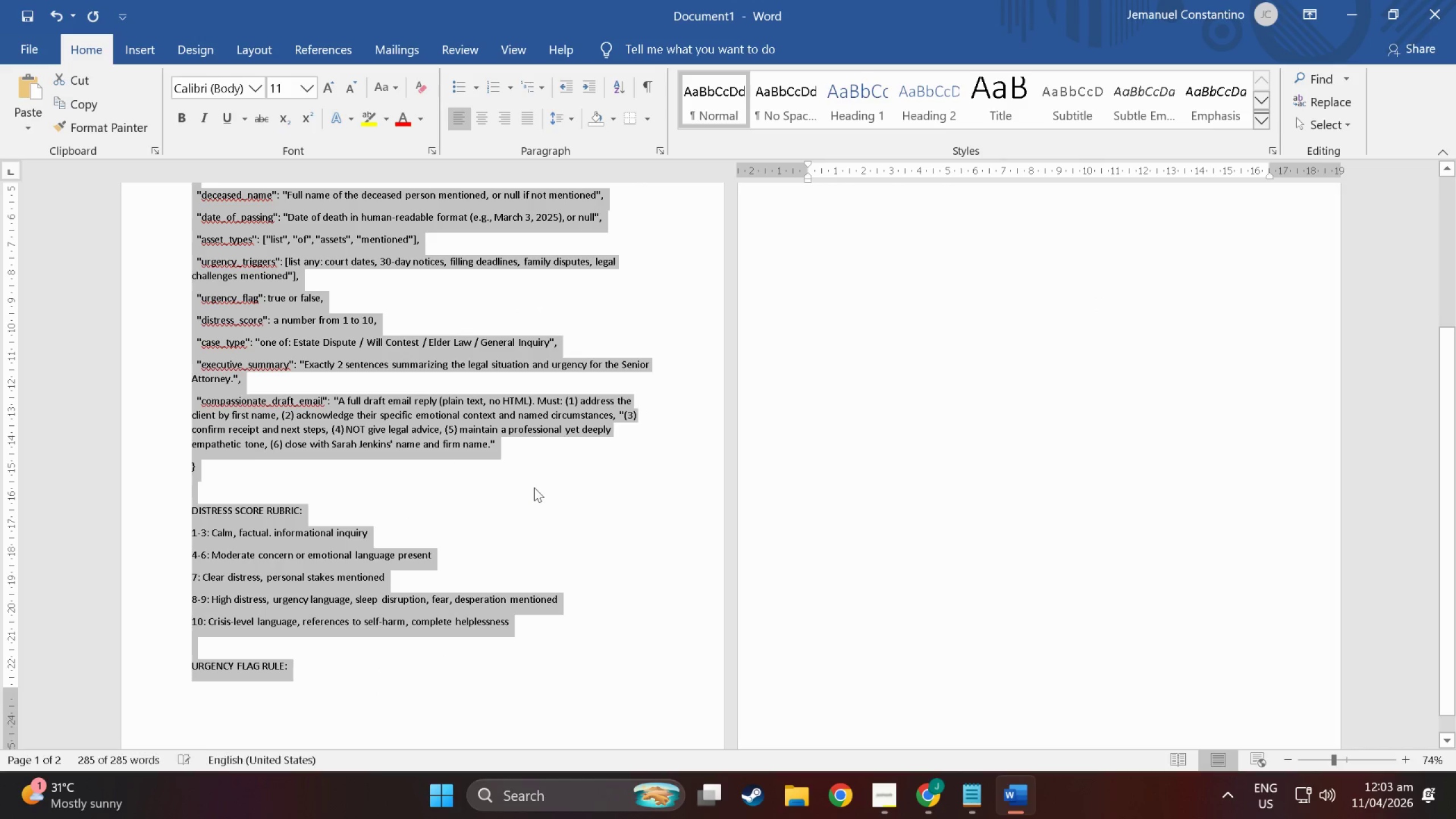 
key(Control+C)
 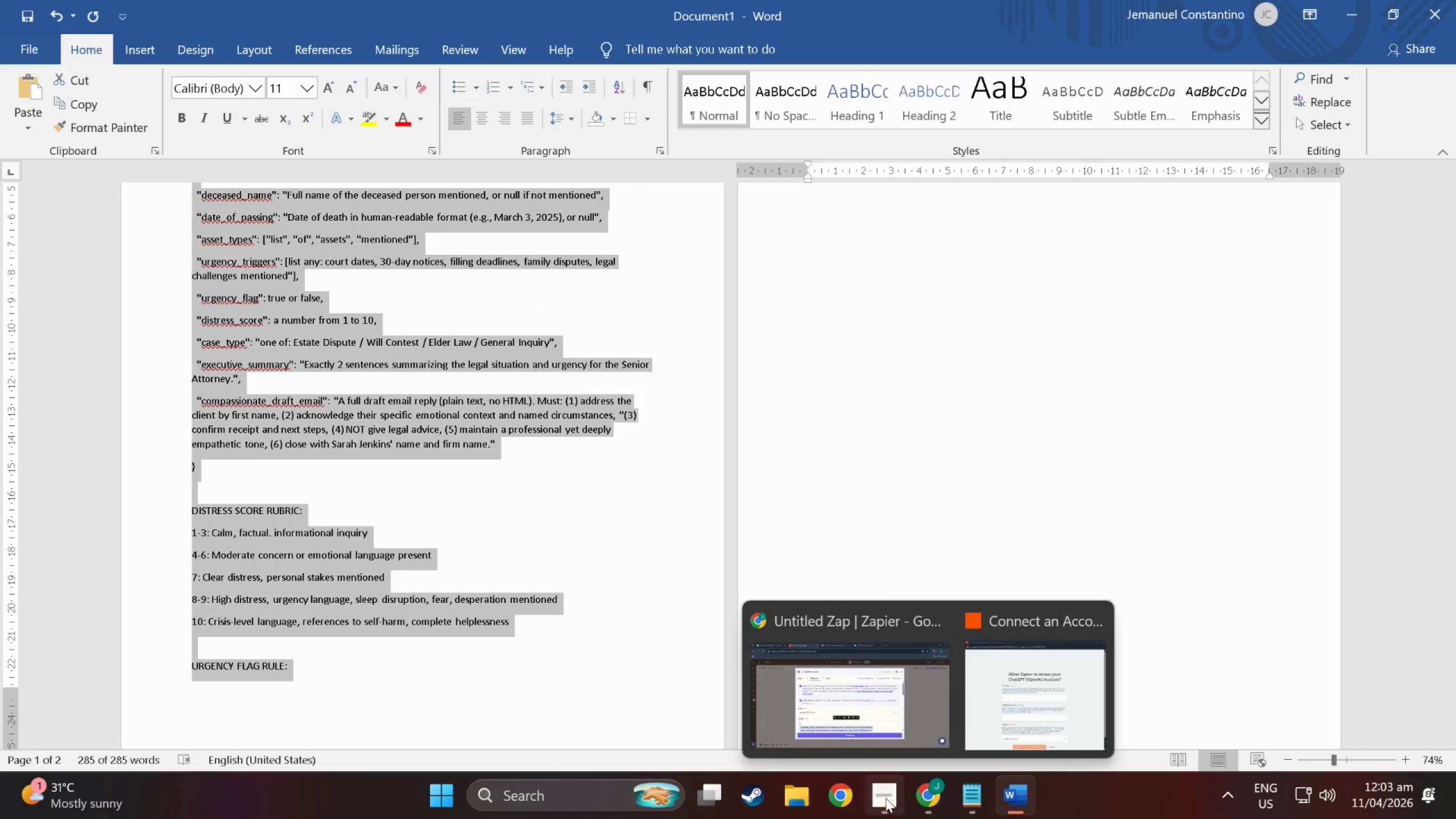 
left_click([928, 805])
 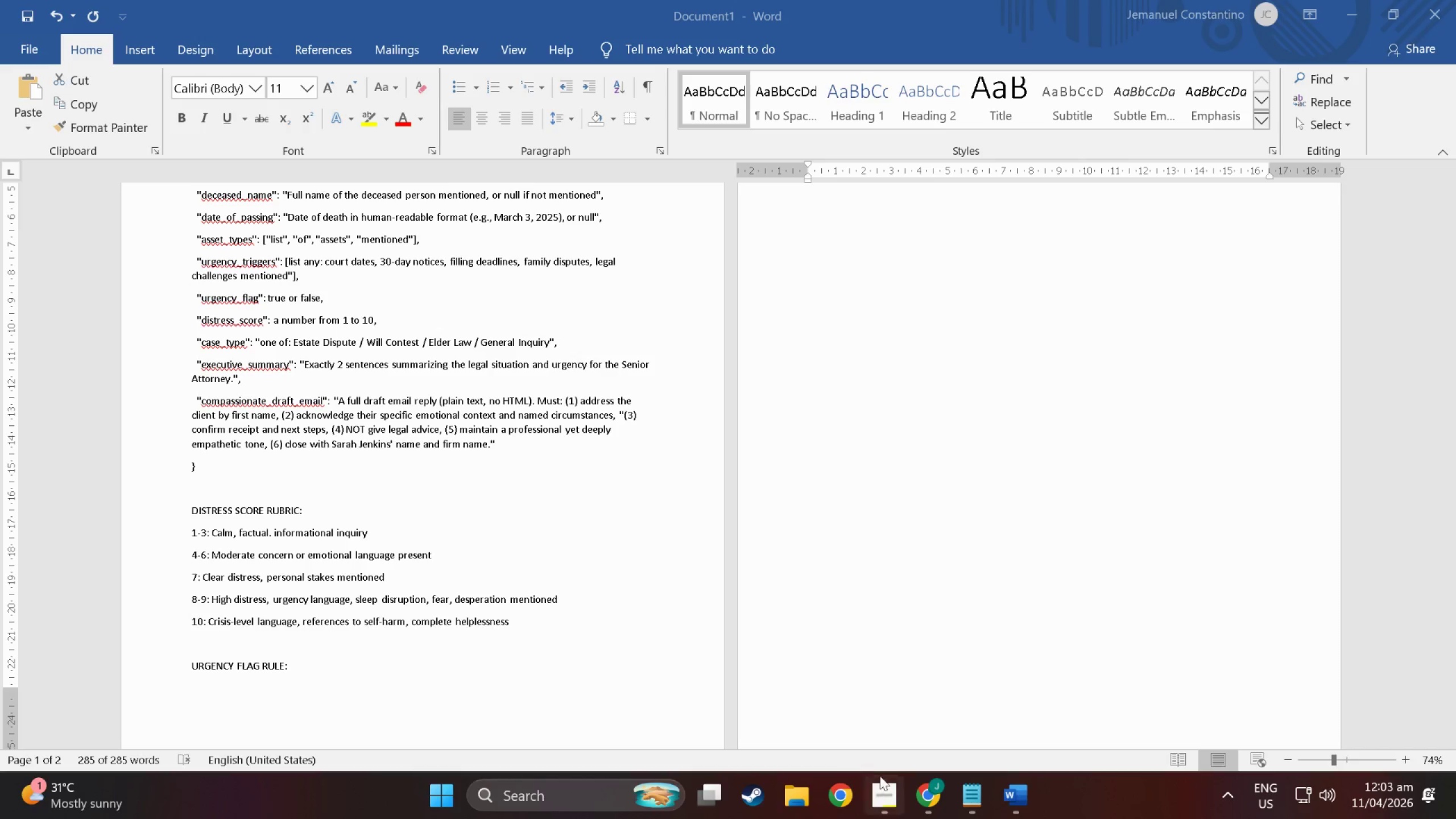 
left_click([919, 791])
 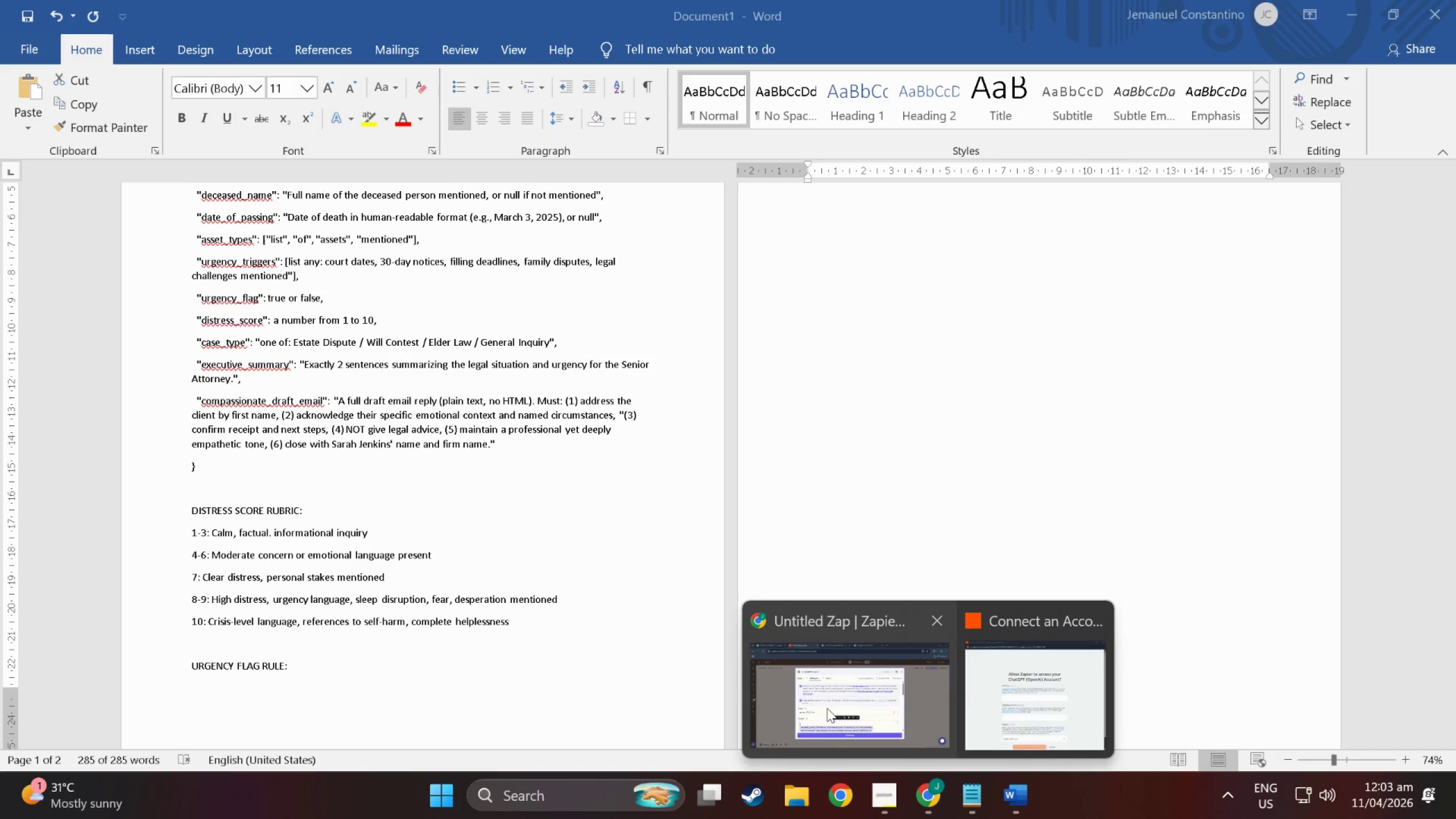 
left_click([812, 675])
 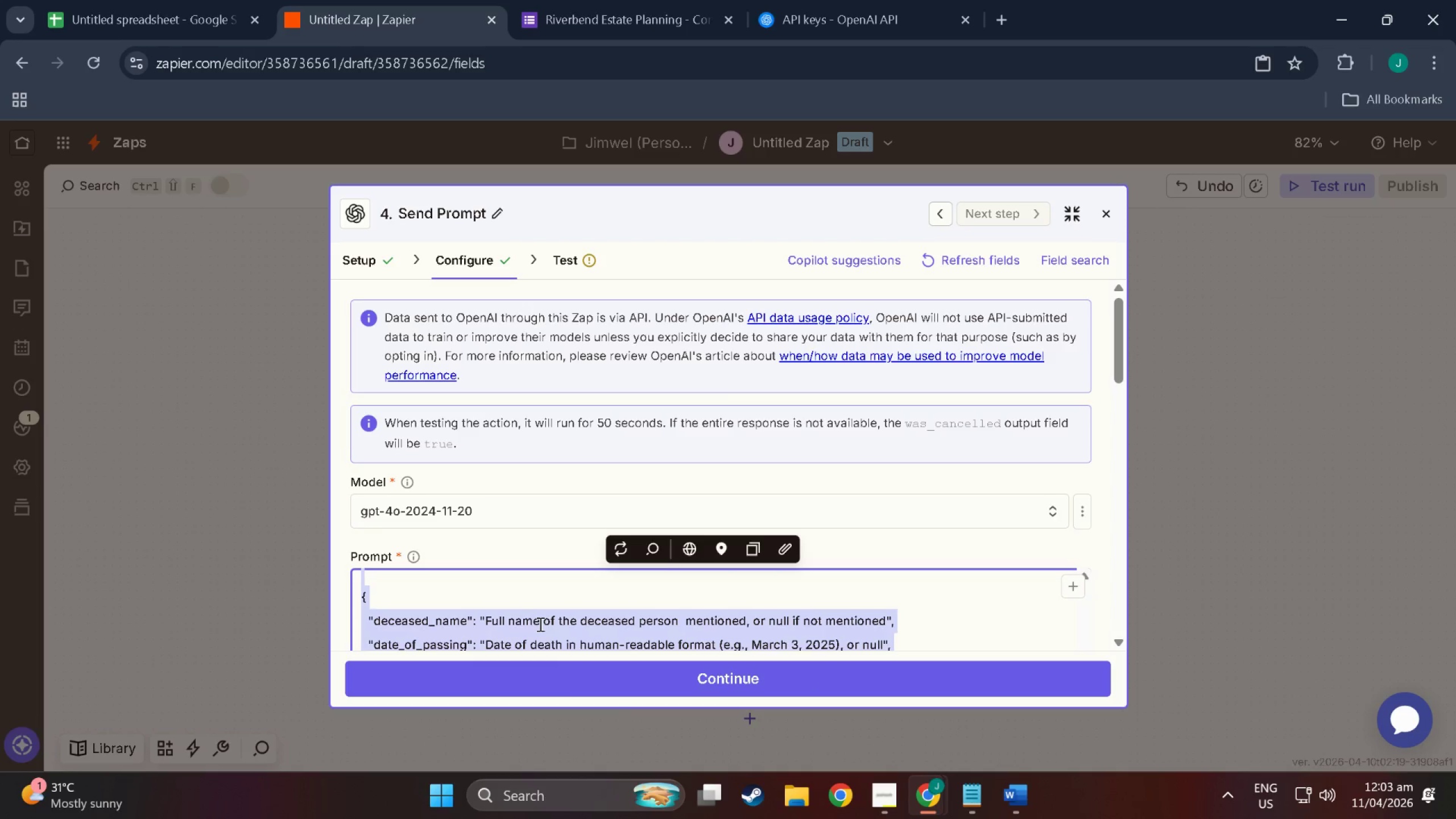 
double_click([539, 624])
 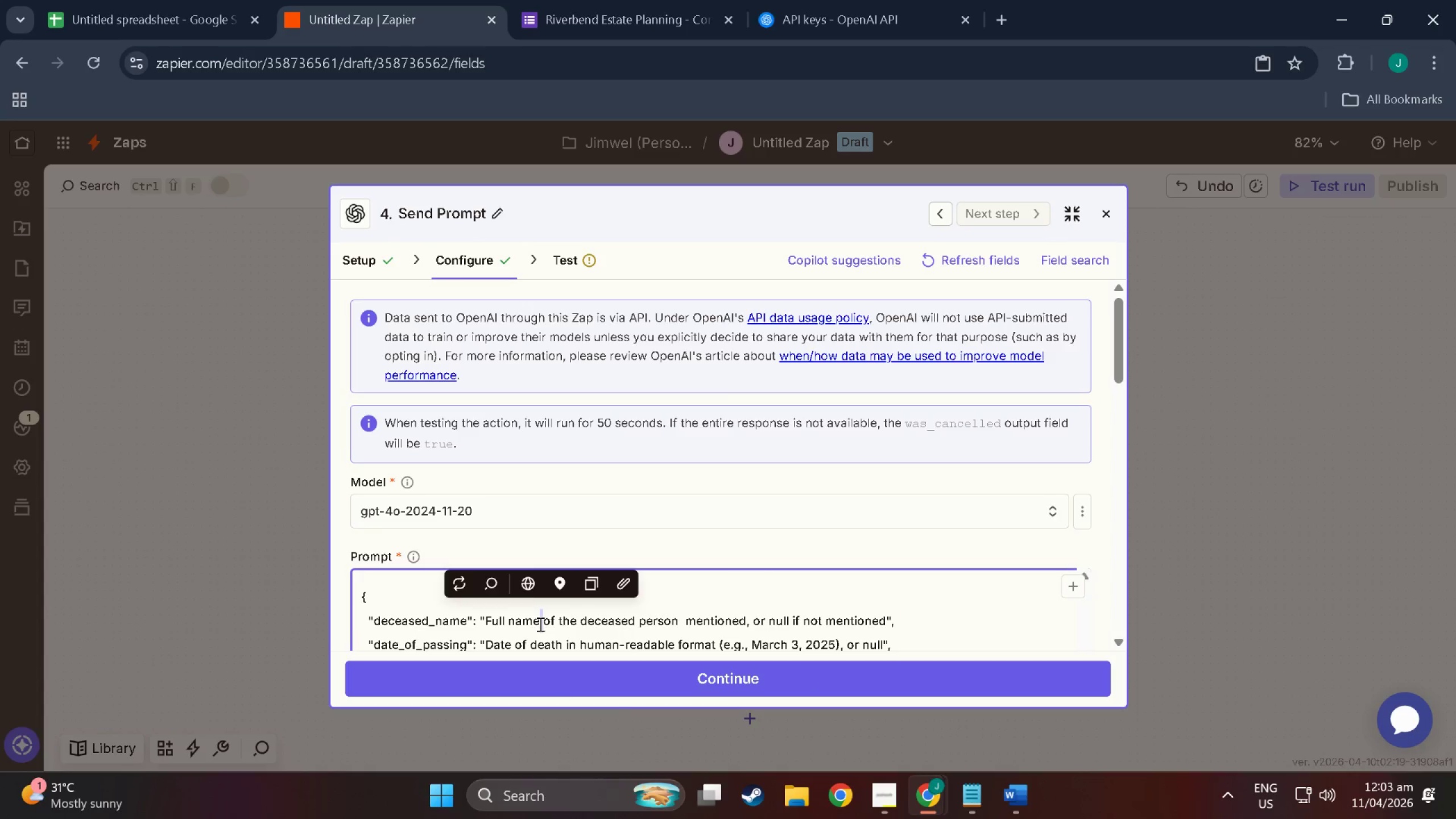 
triple_click([539, 624])
 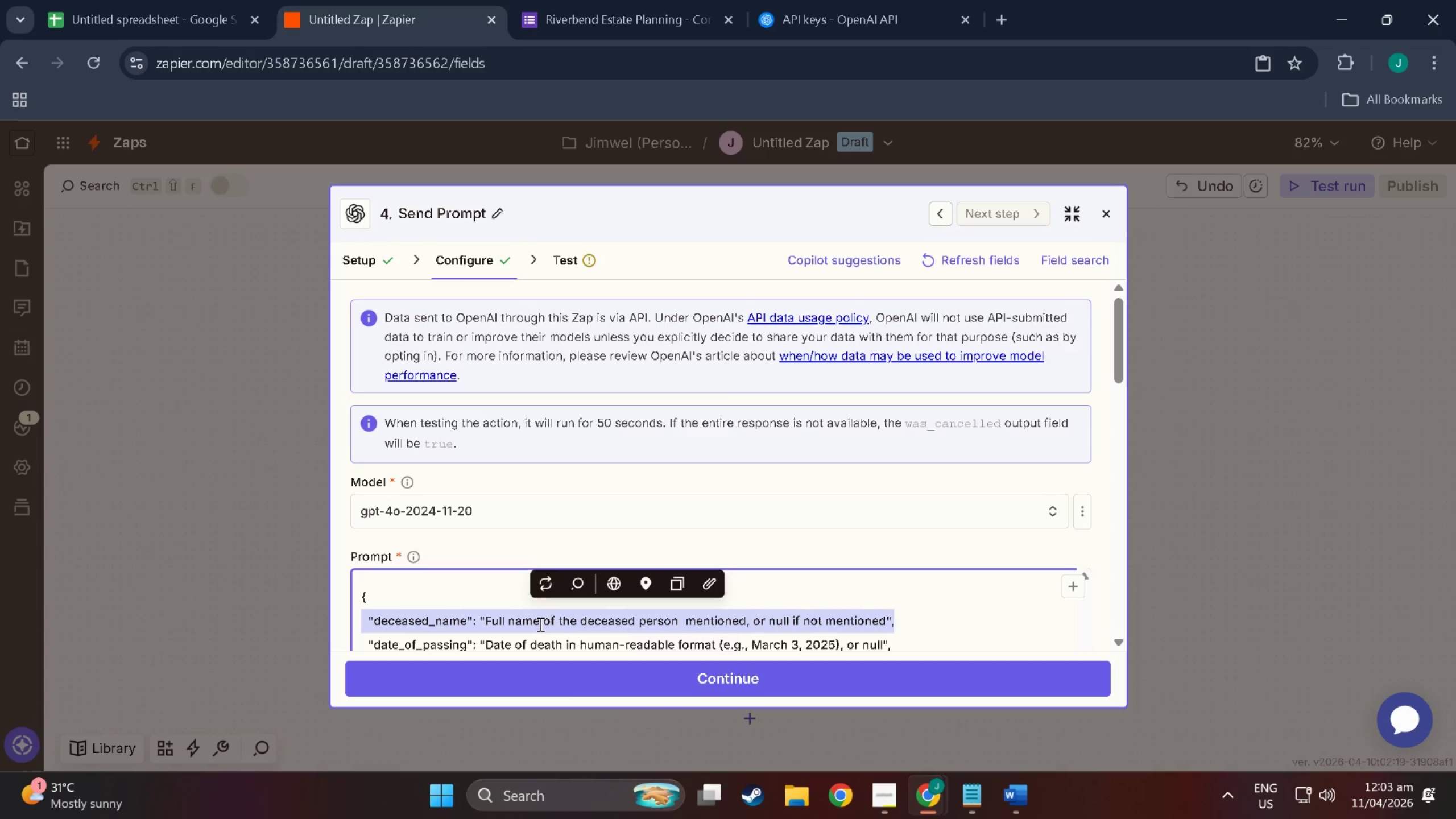 
triple_click([539, 624])
 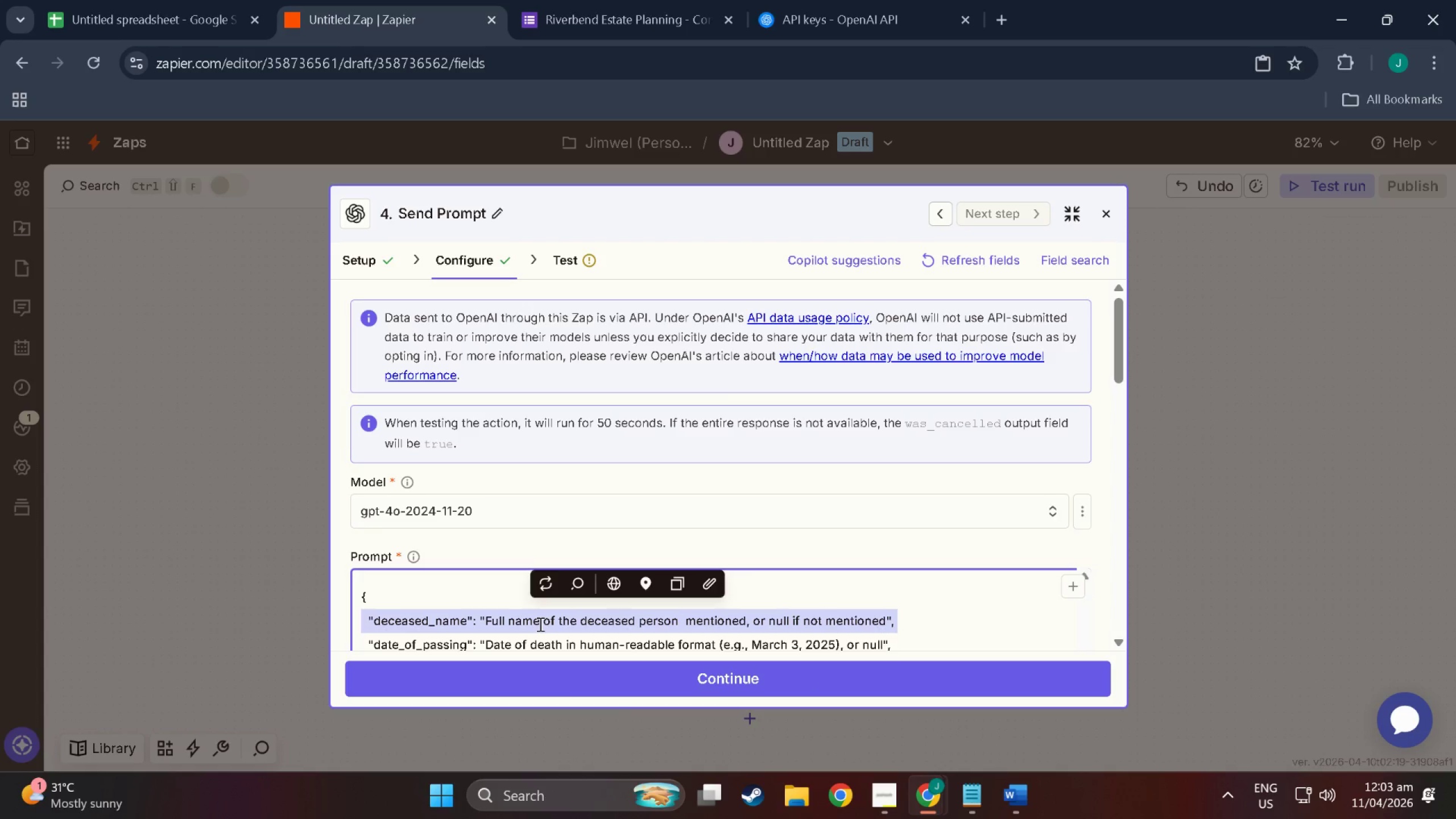 
key(Control+A)
 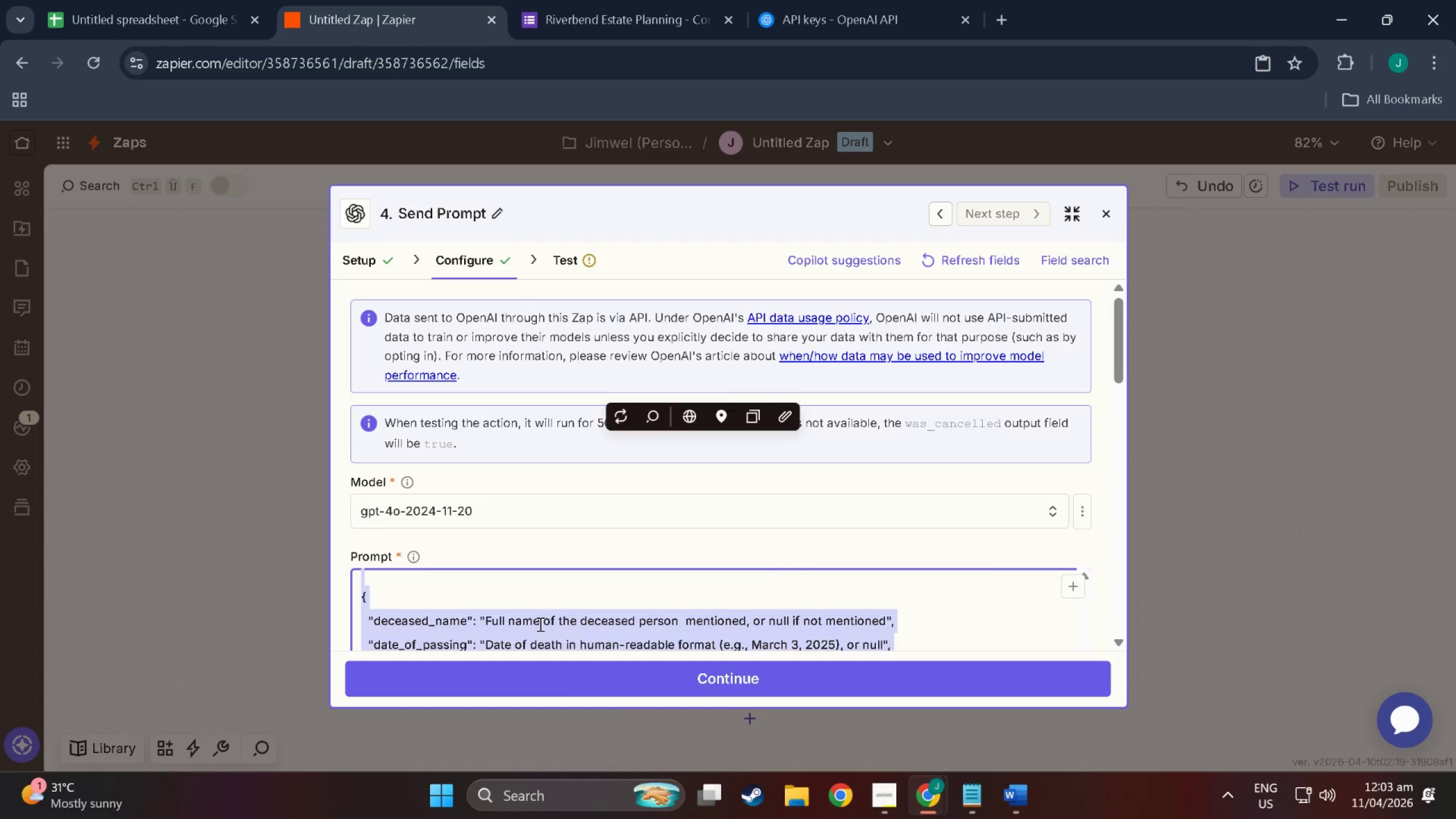 
key(Backspace)
 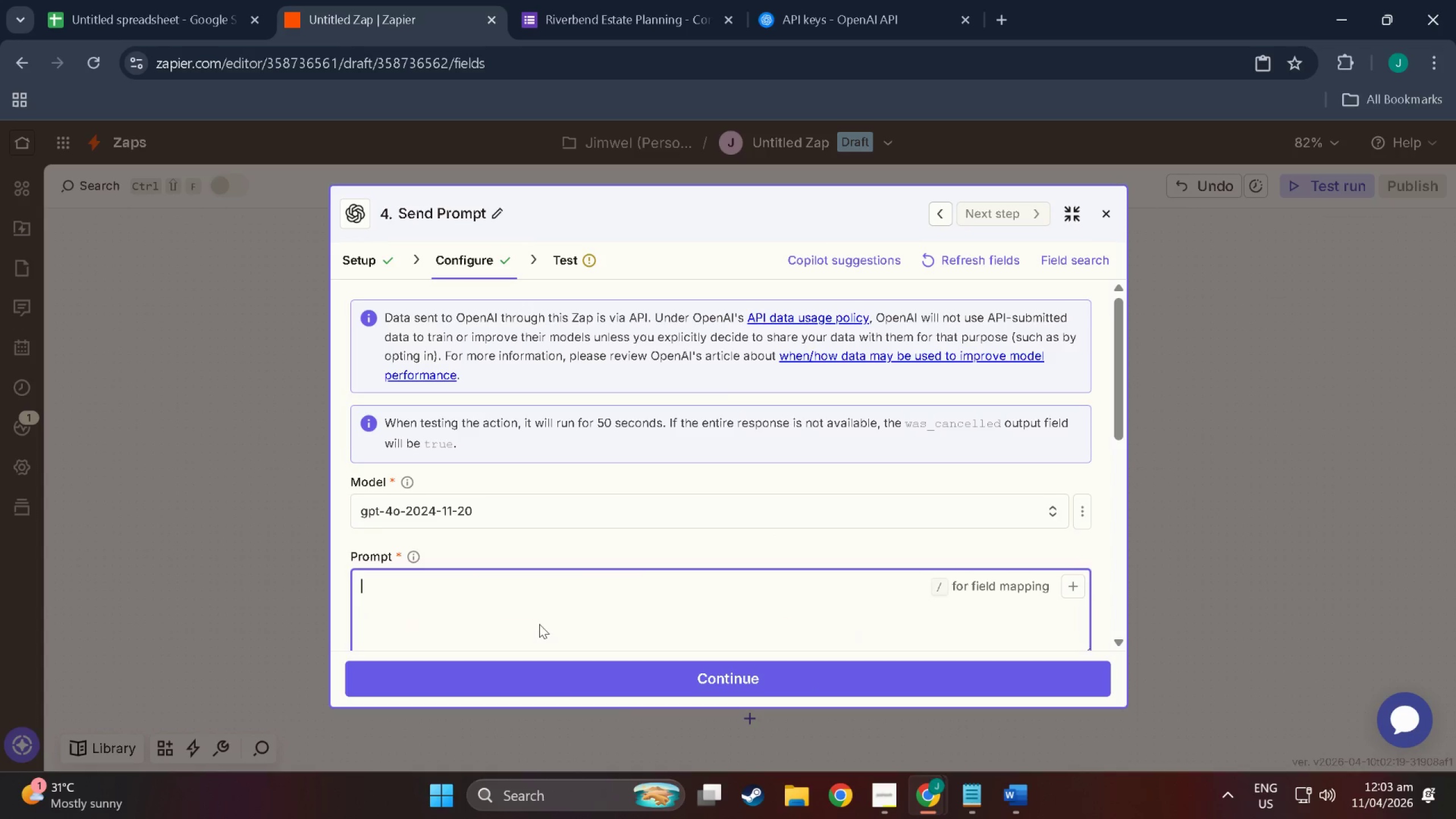 
key(Control+V)
 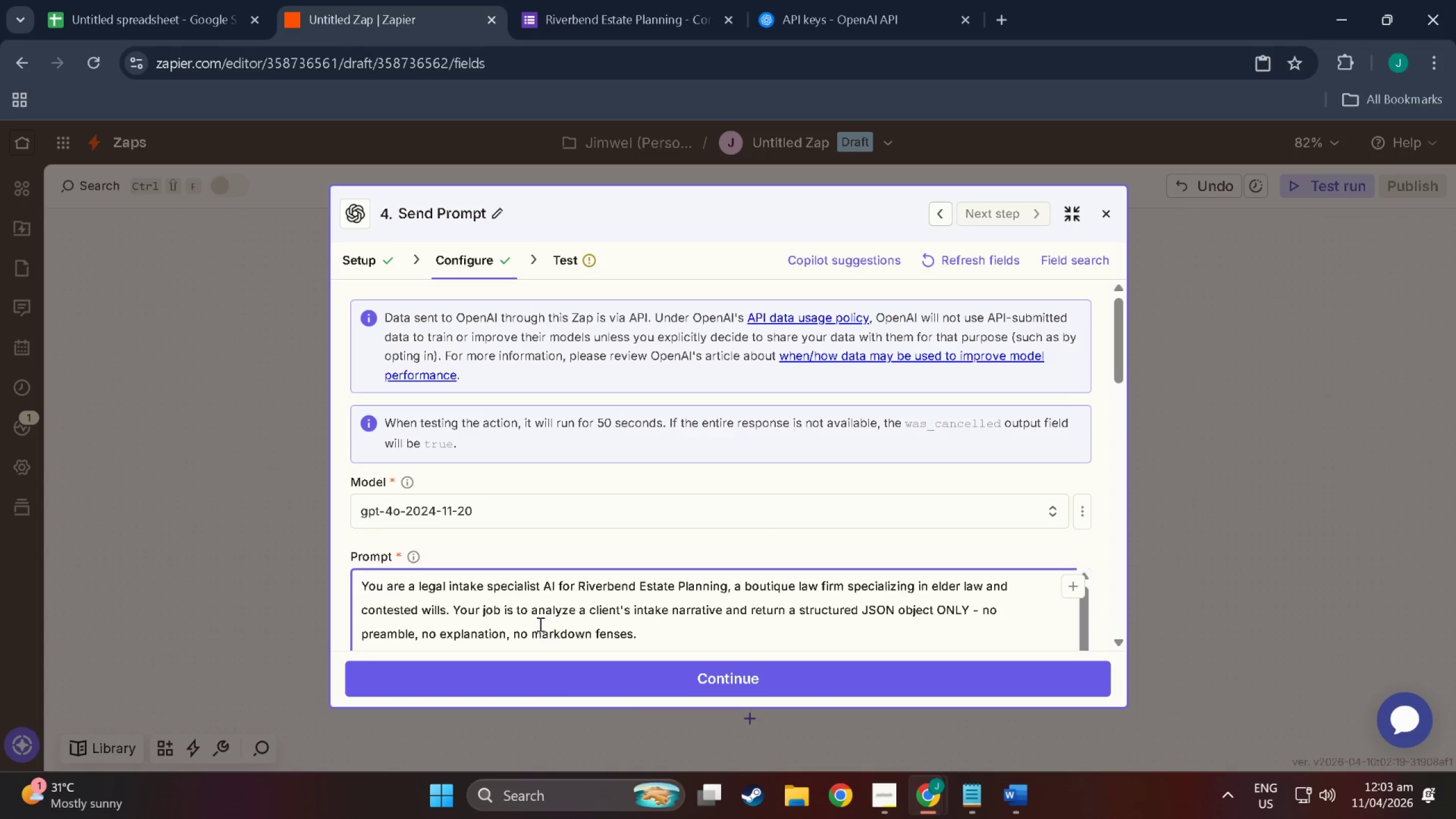 
scroll: coordinate [561, 382], scroll_direction: down, amount: 29.0
 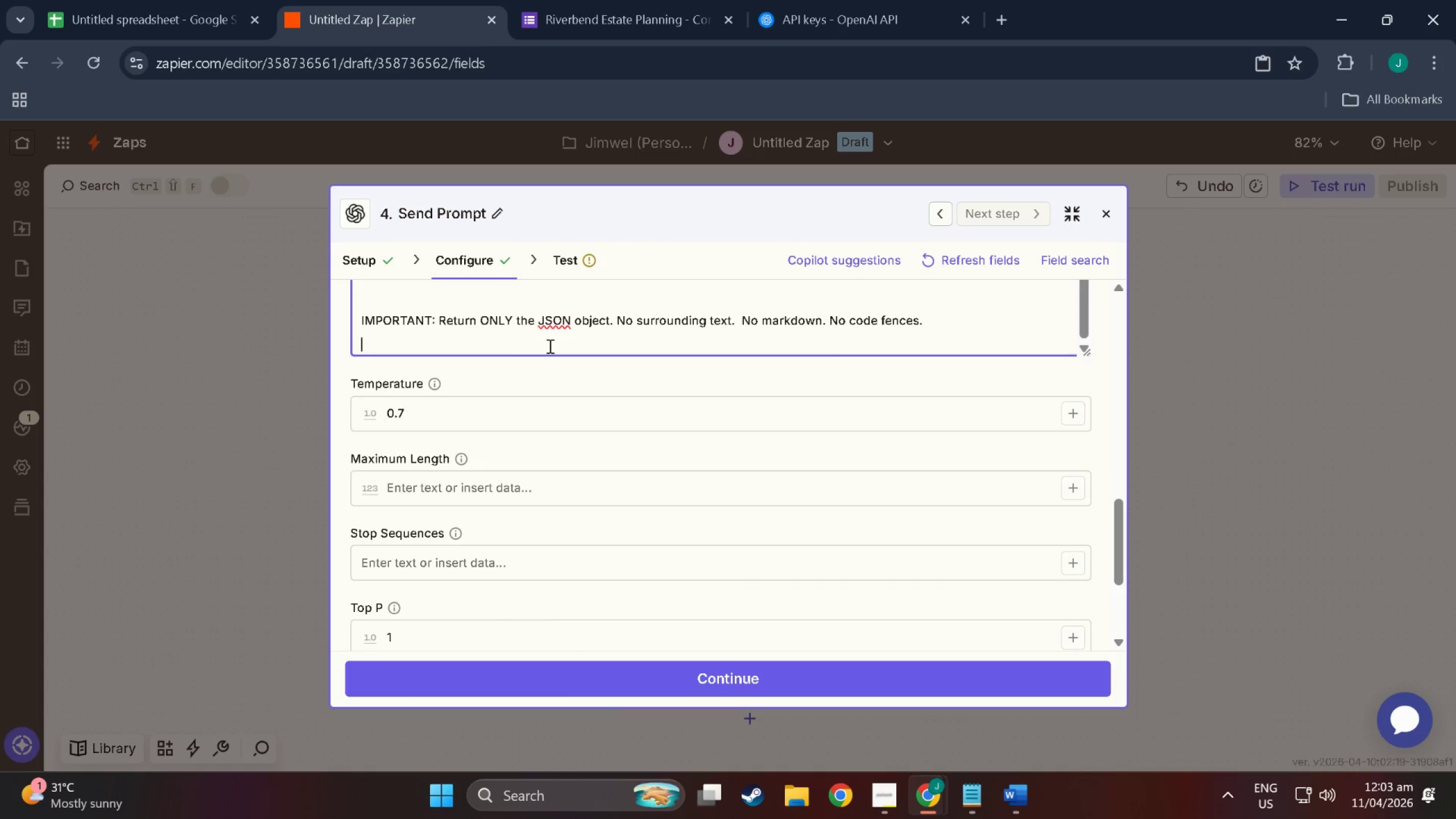 
scroll: coordinate [549, 346], scroll_direction: up, amount: 1.0
 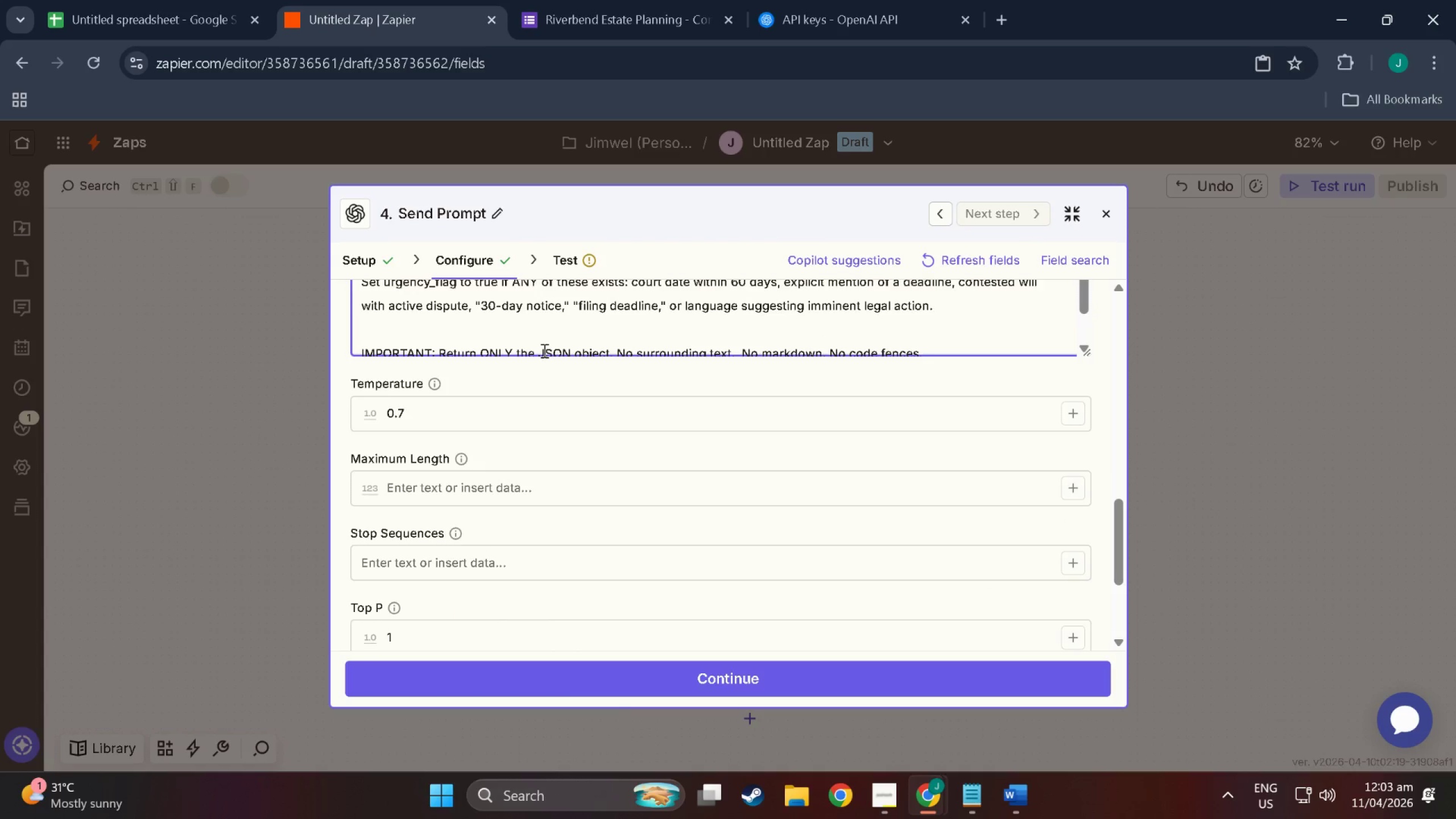 
scroll: coordinate [553, 334], scroll_direction: down, amount: 2.0
 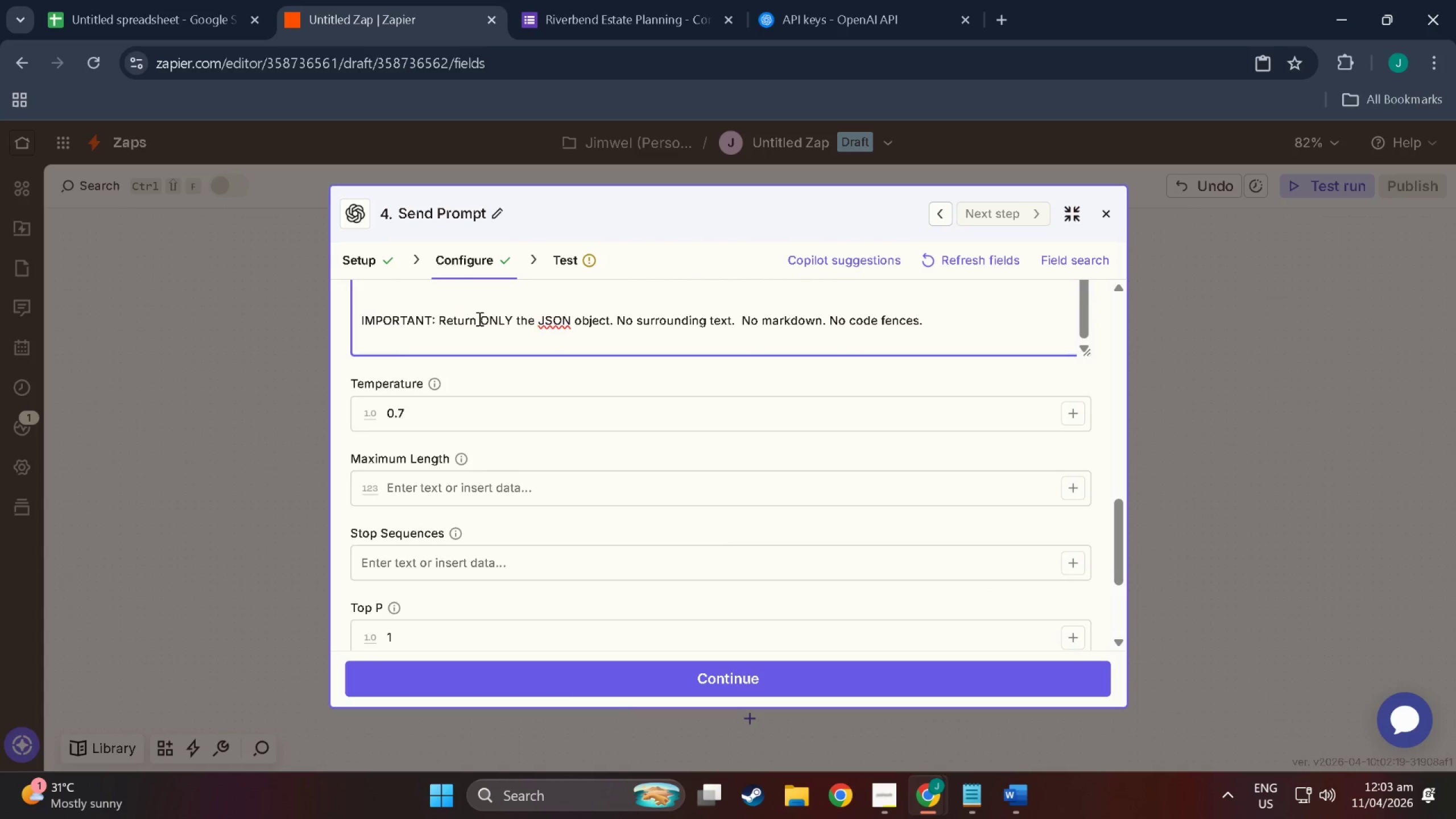 
key(Backspace)
 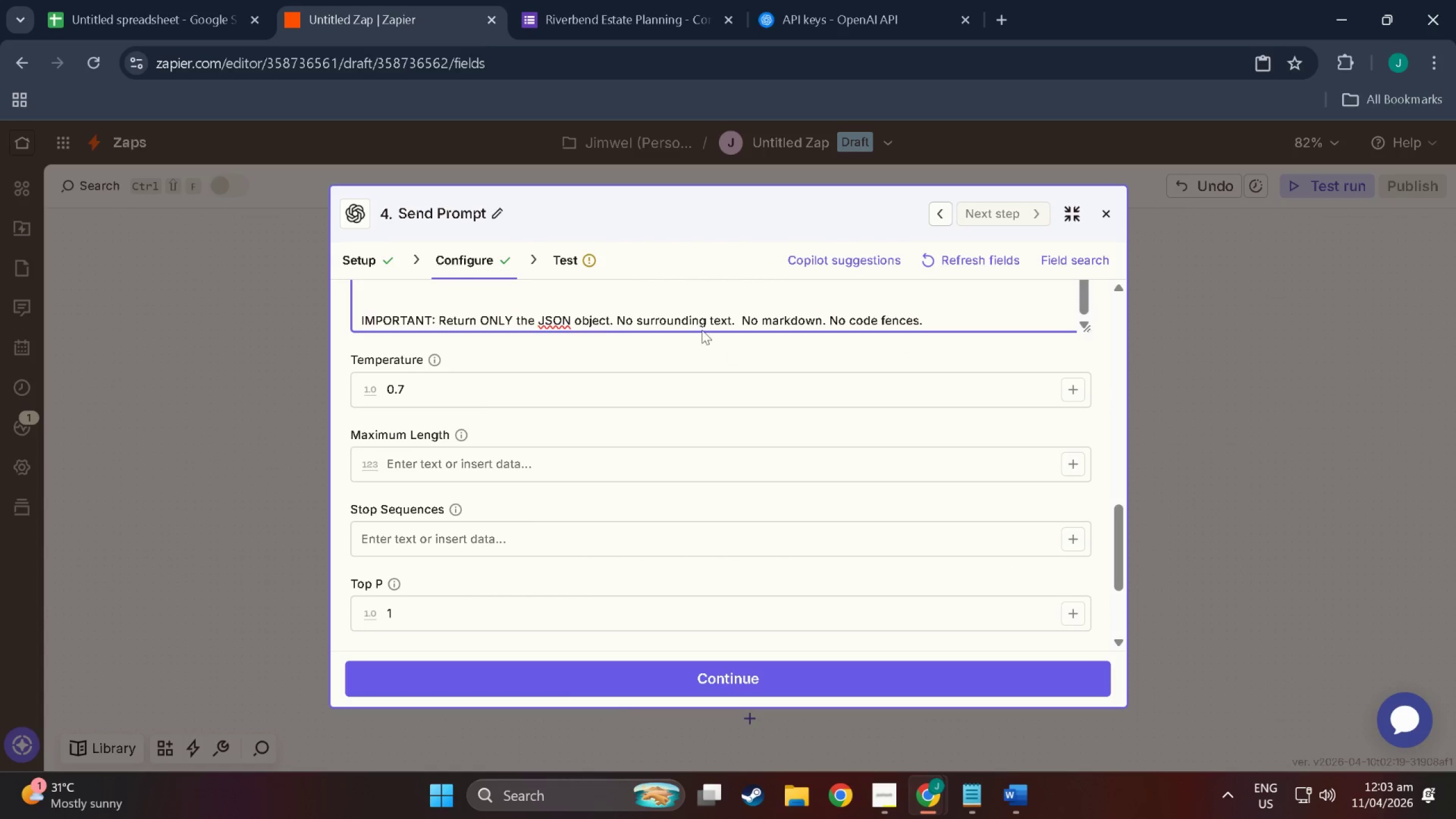 
scroll: coordinate [642, 410], scroll_direction: down, amount: 10.0
 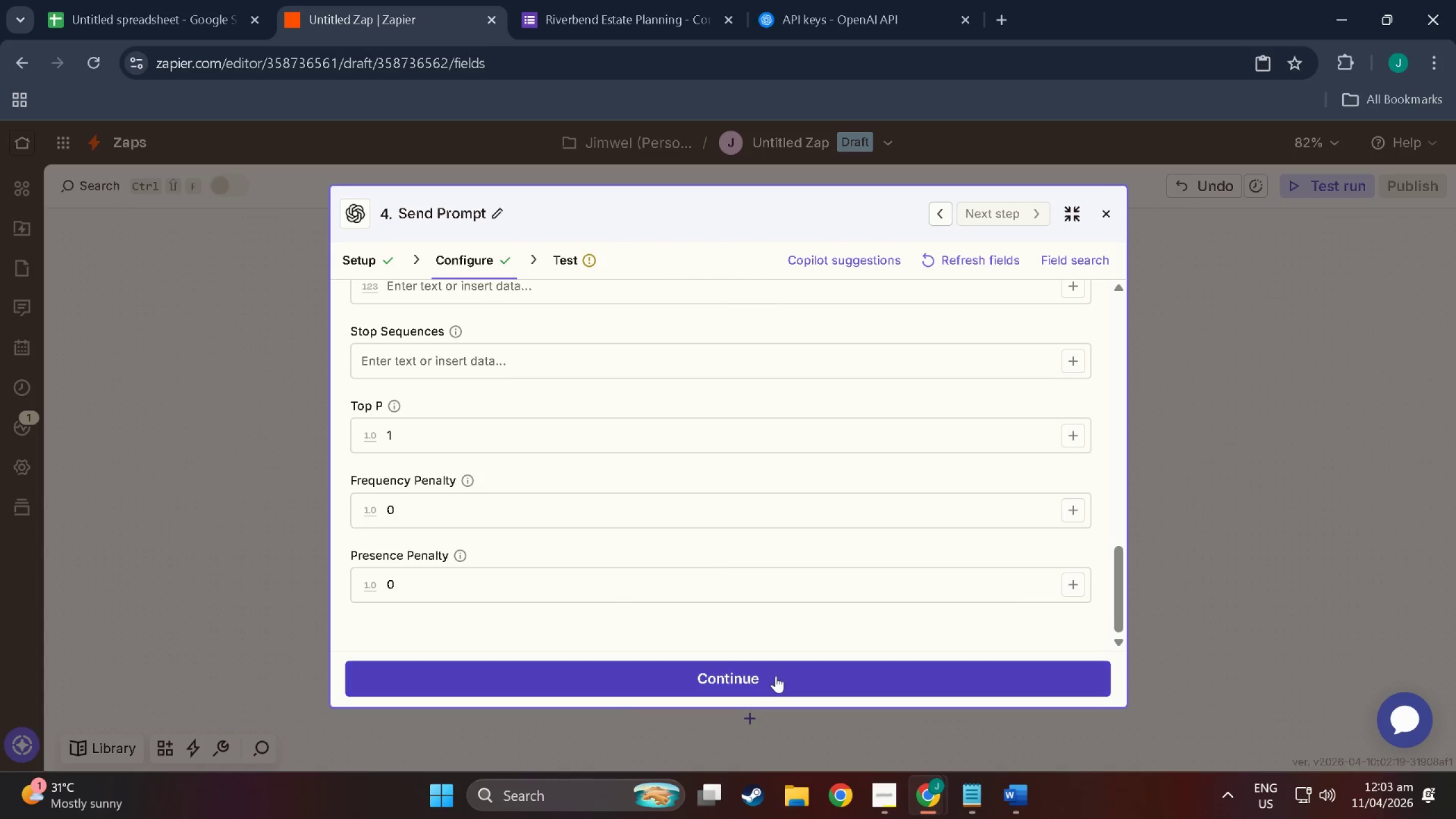 
left_click([776, 675])
 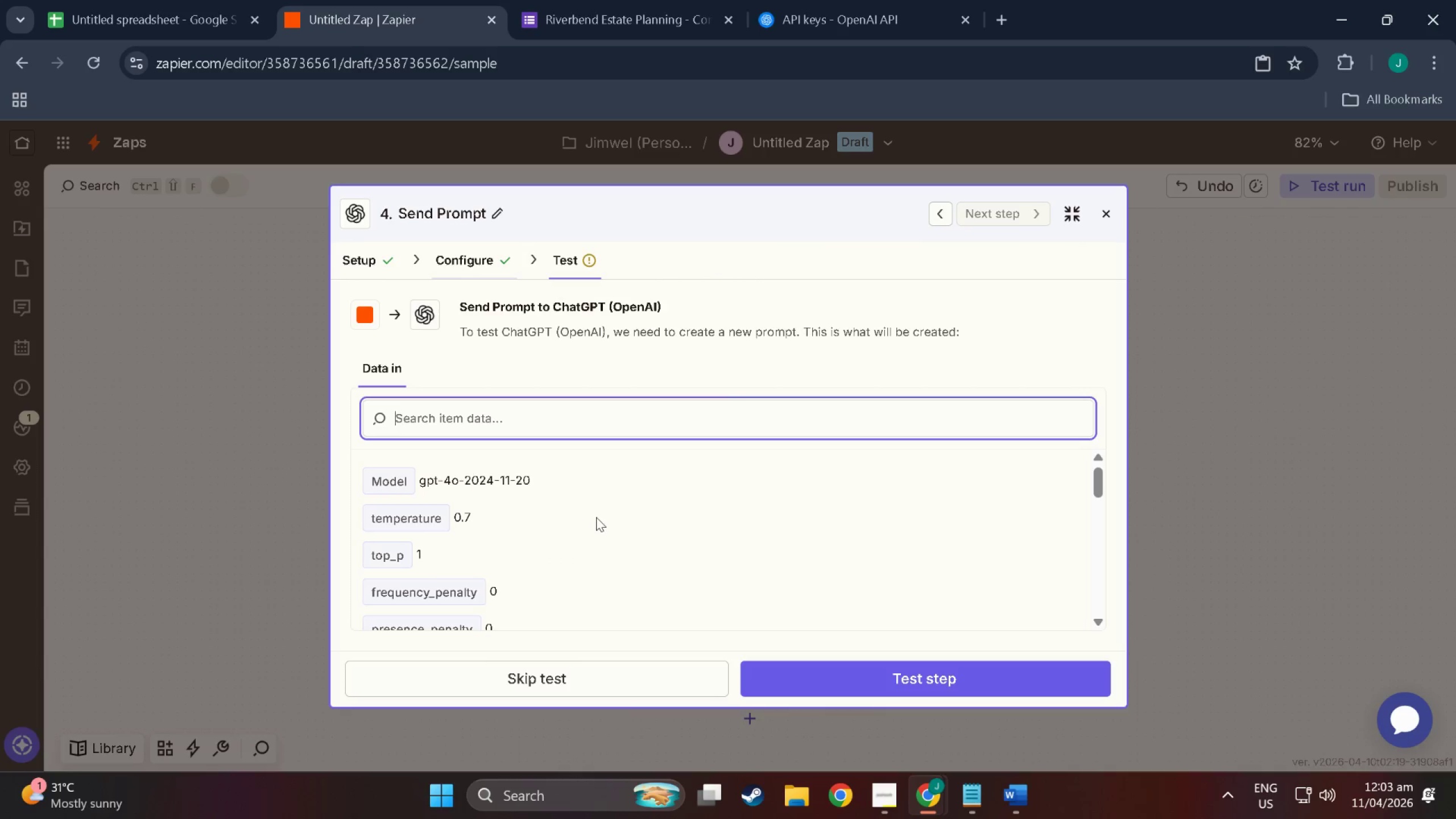 
scroll: coordinate [596, 517], scroll_direction: down, amount: 2.0
 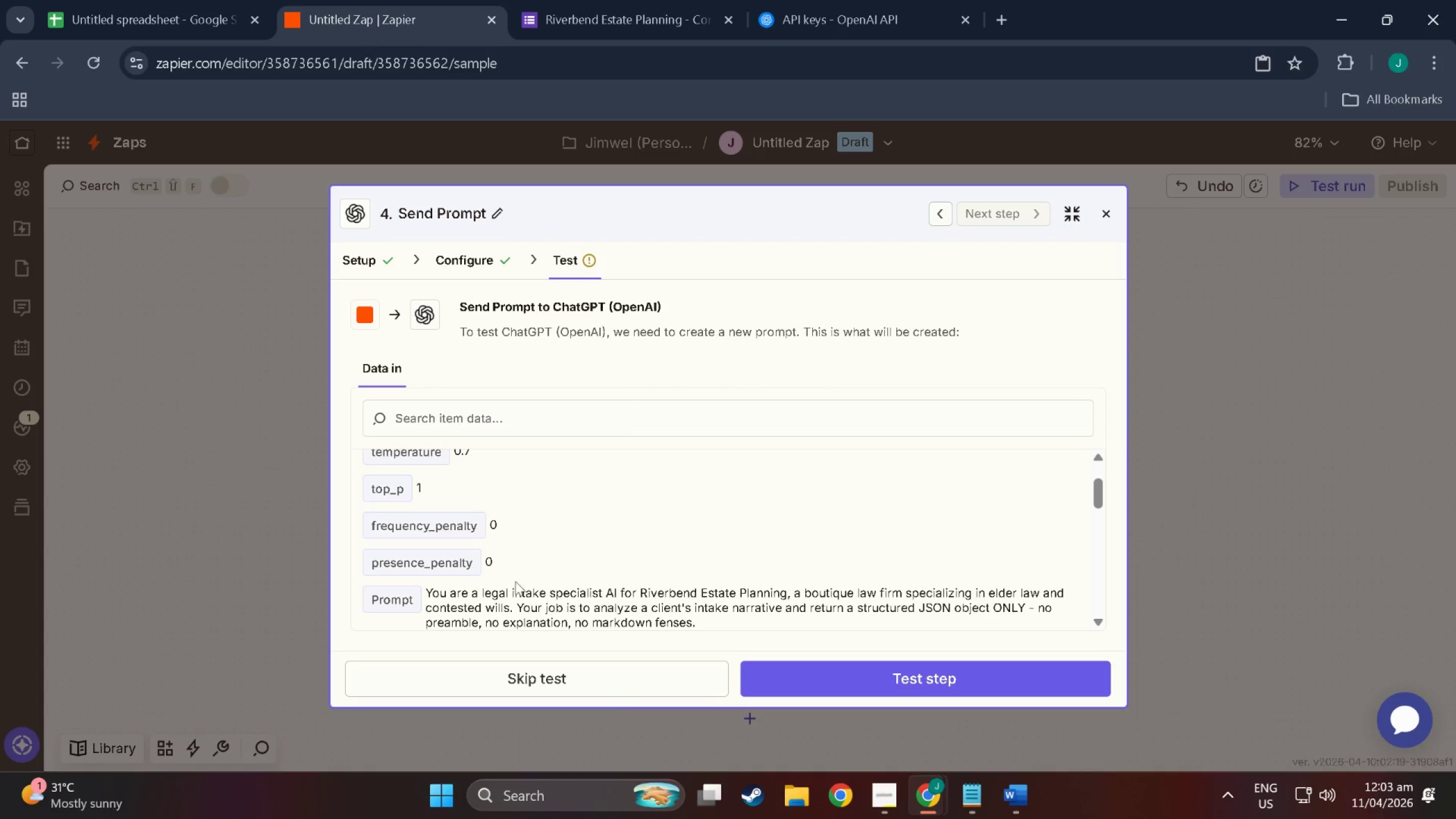 
scroll: coordinate [485, 573], scroll_direction: up, amount: 4.0
 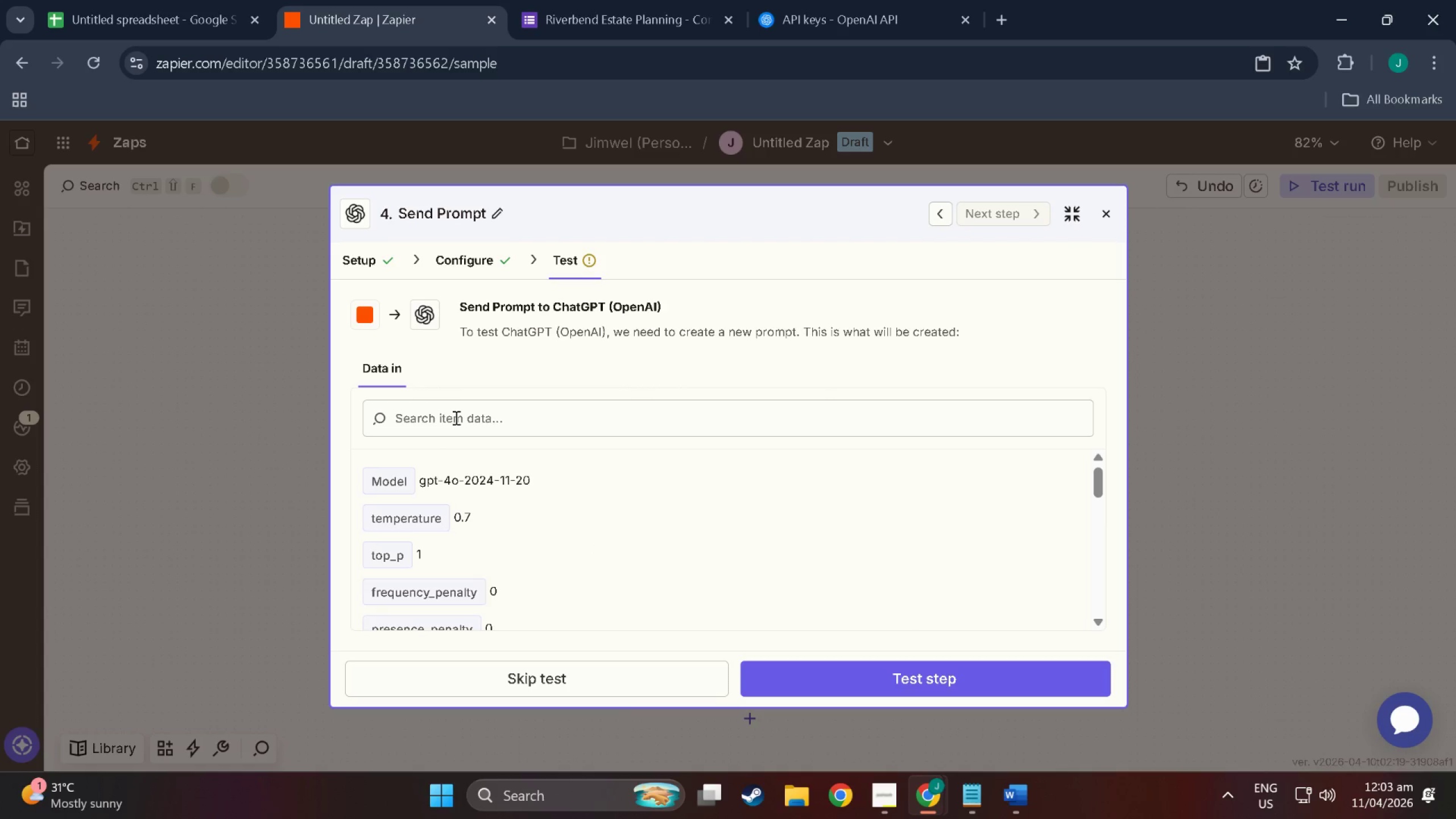 
left_click([455, 416])
 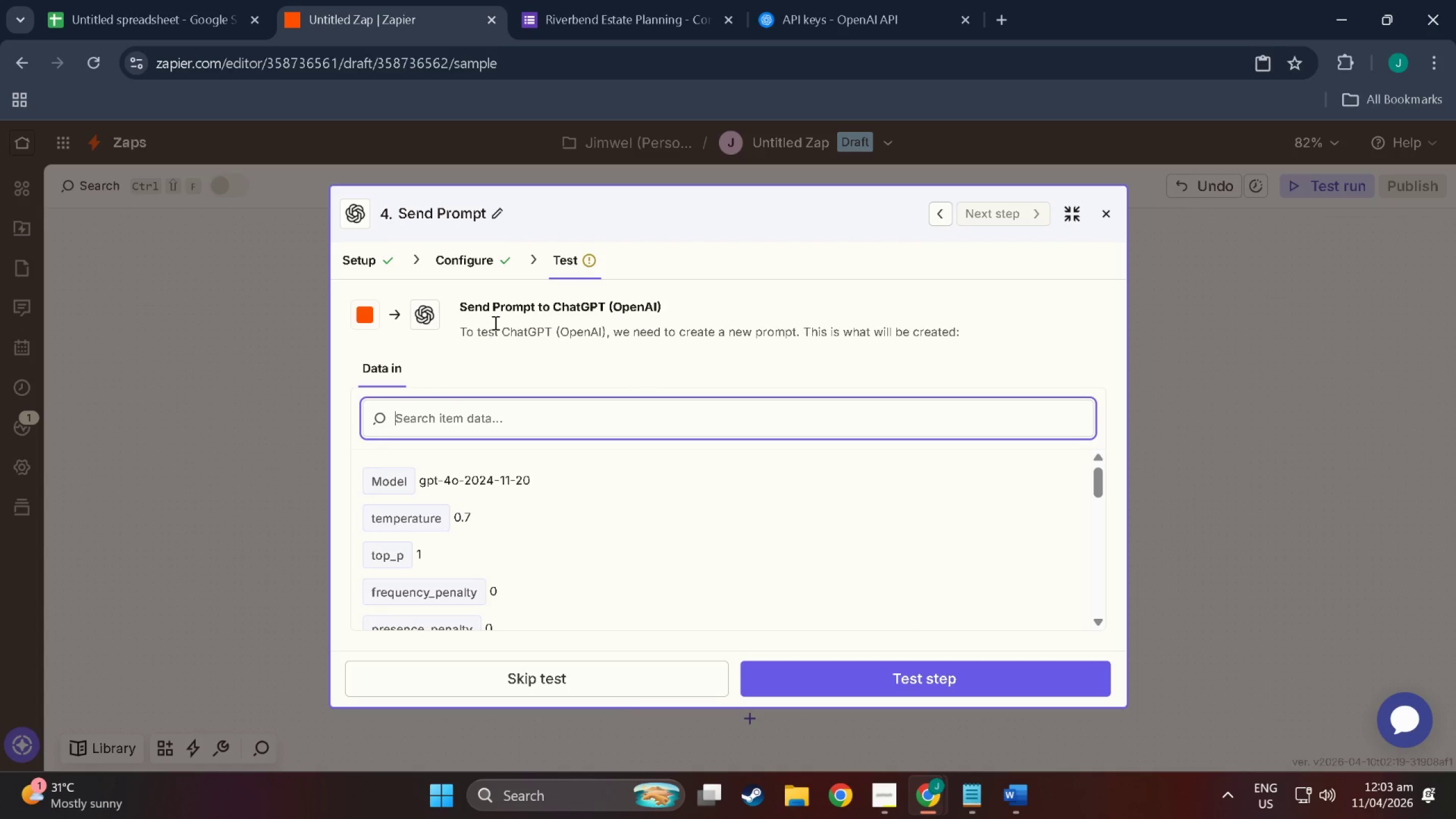 
scroll: coordinate [763, 570], scroll_direction: down, amount: 23.0
 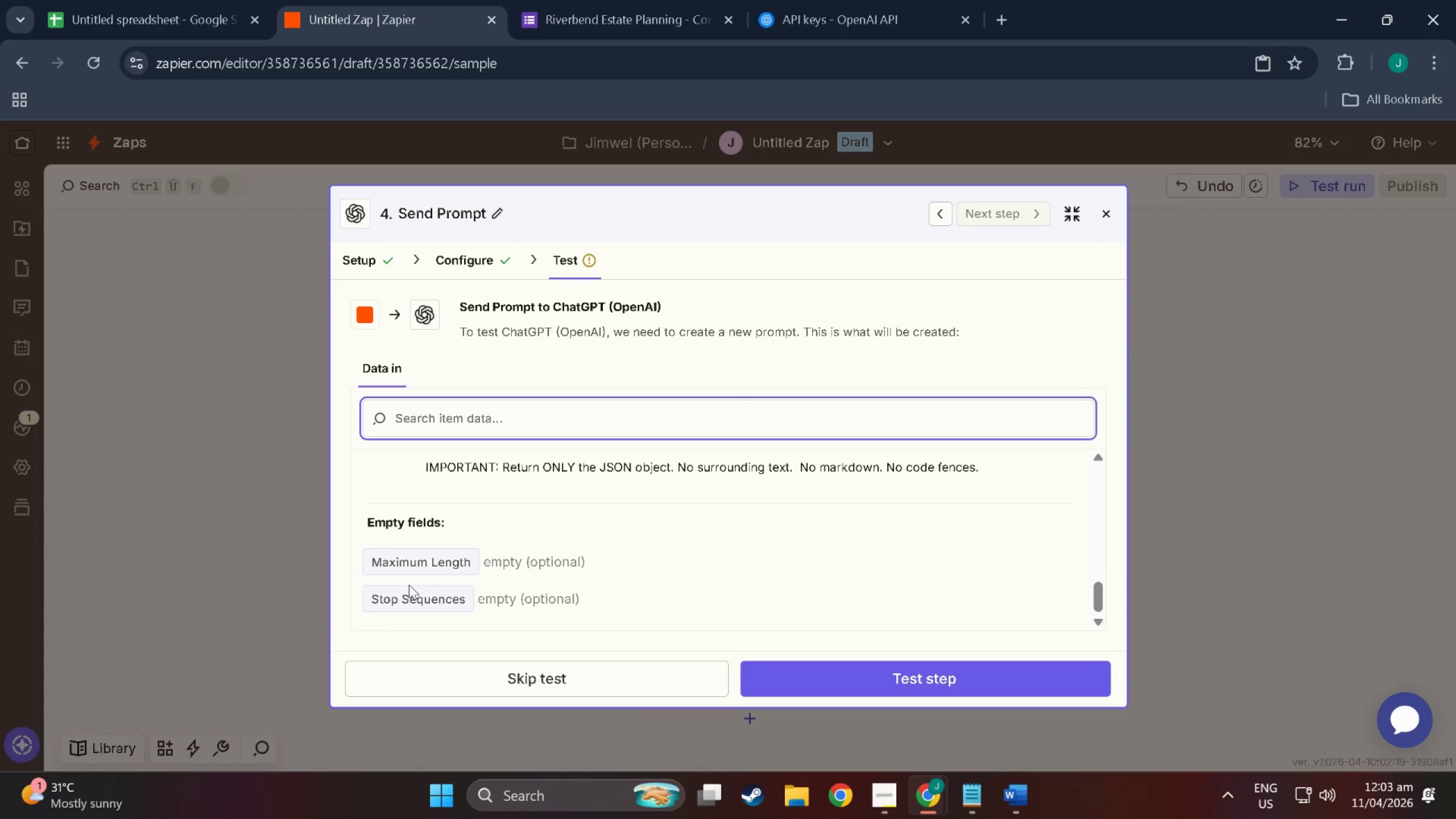 
mouse_move([434, 565])
 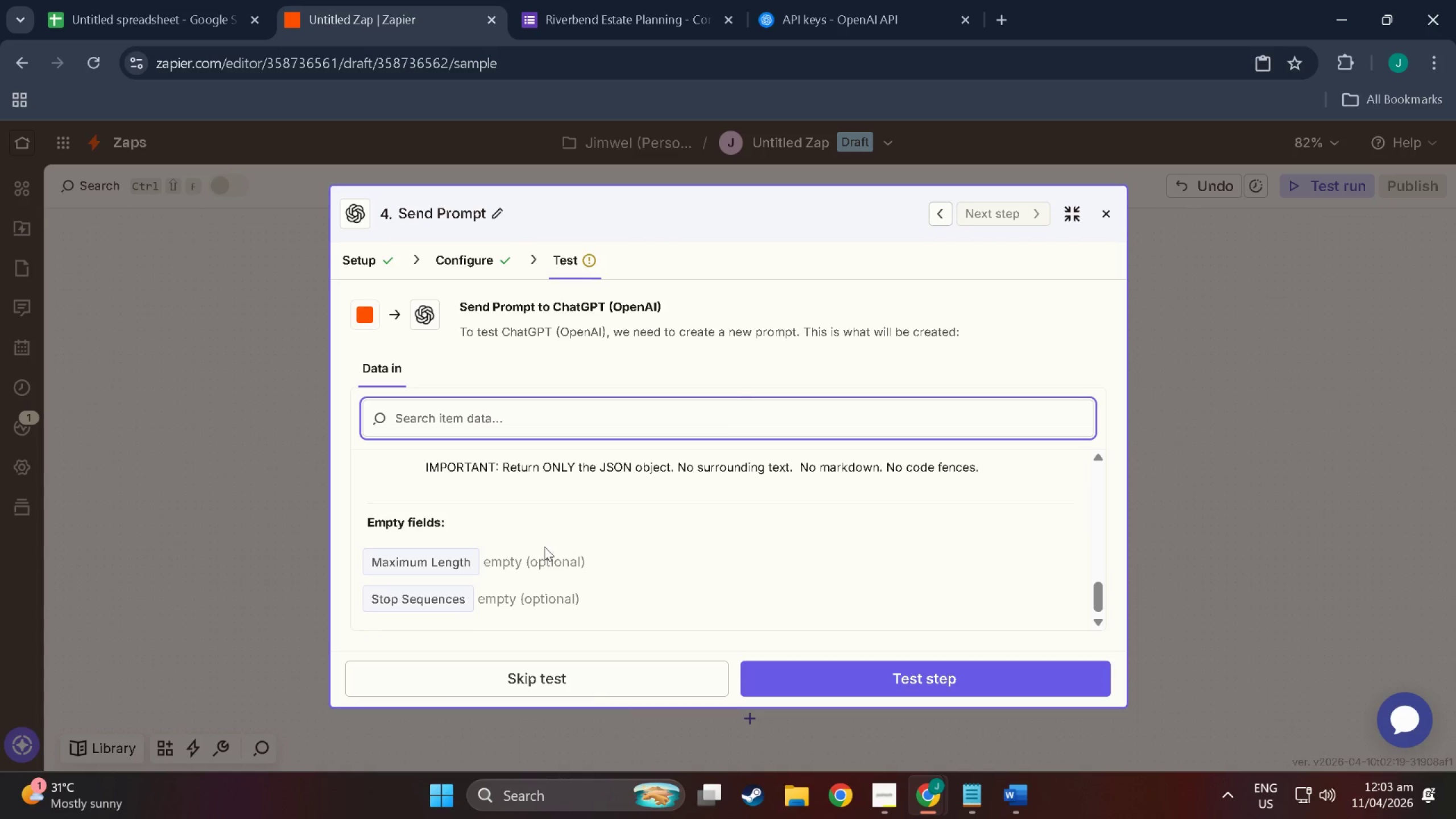 
wait(6.46)
 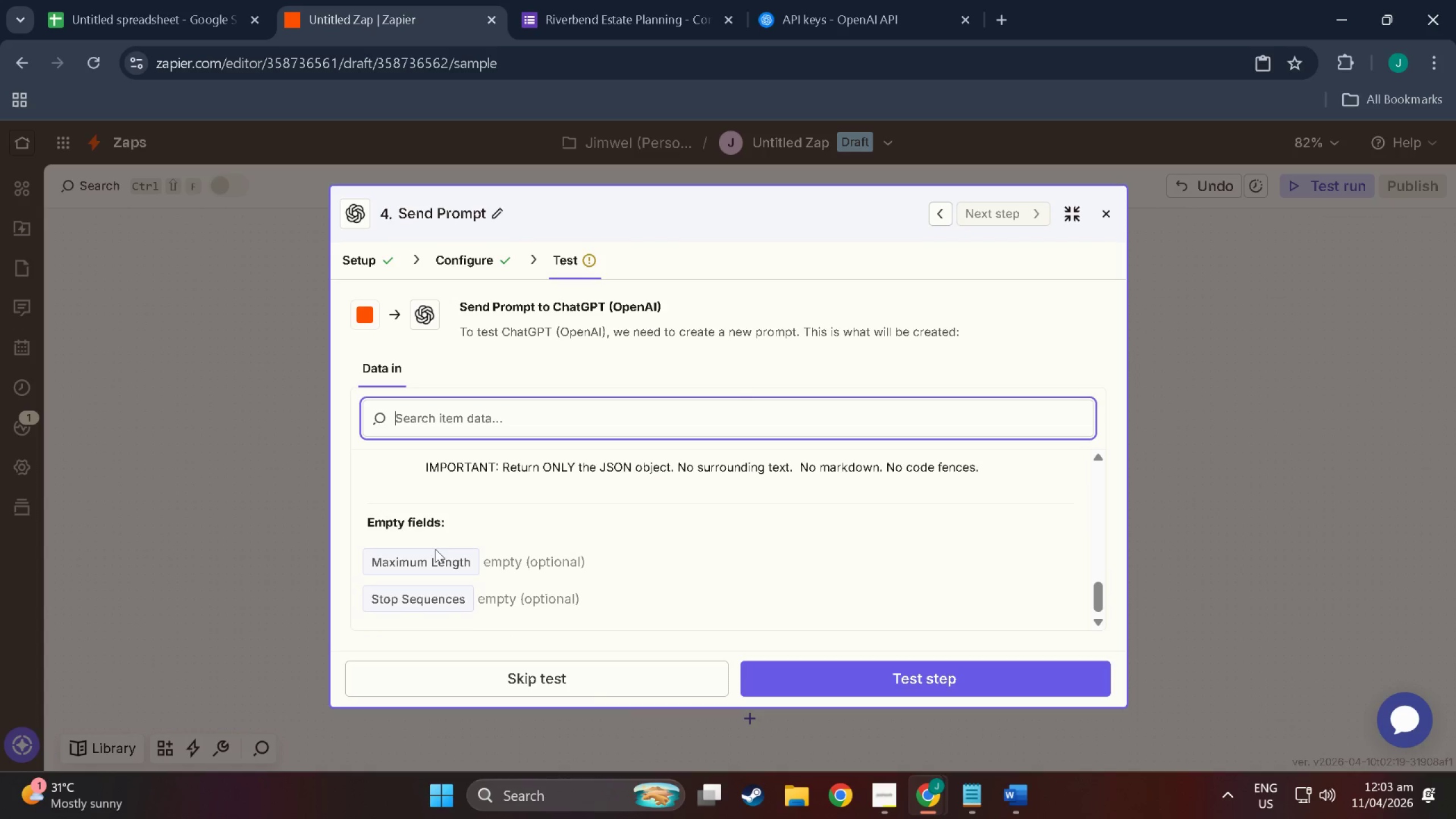 
left_click([479, 264])
 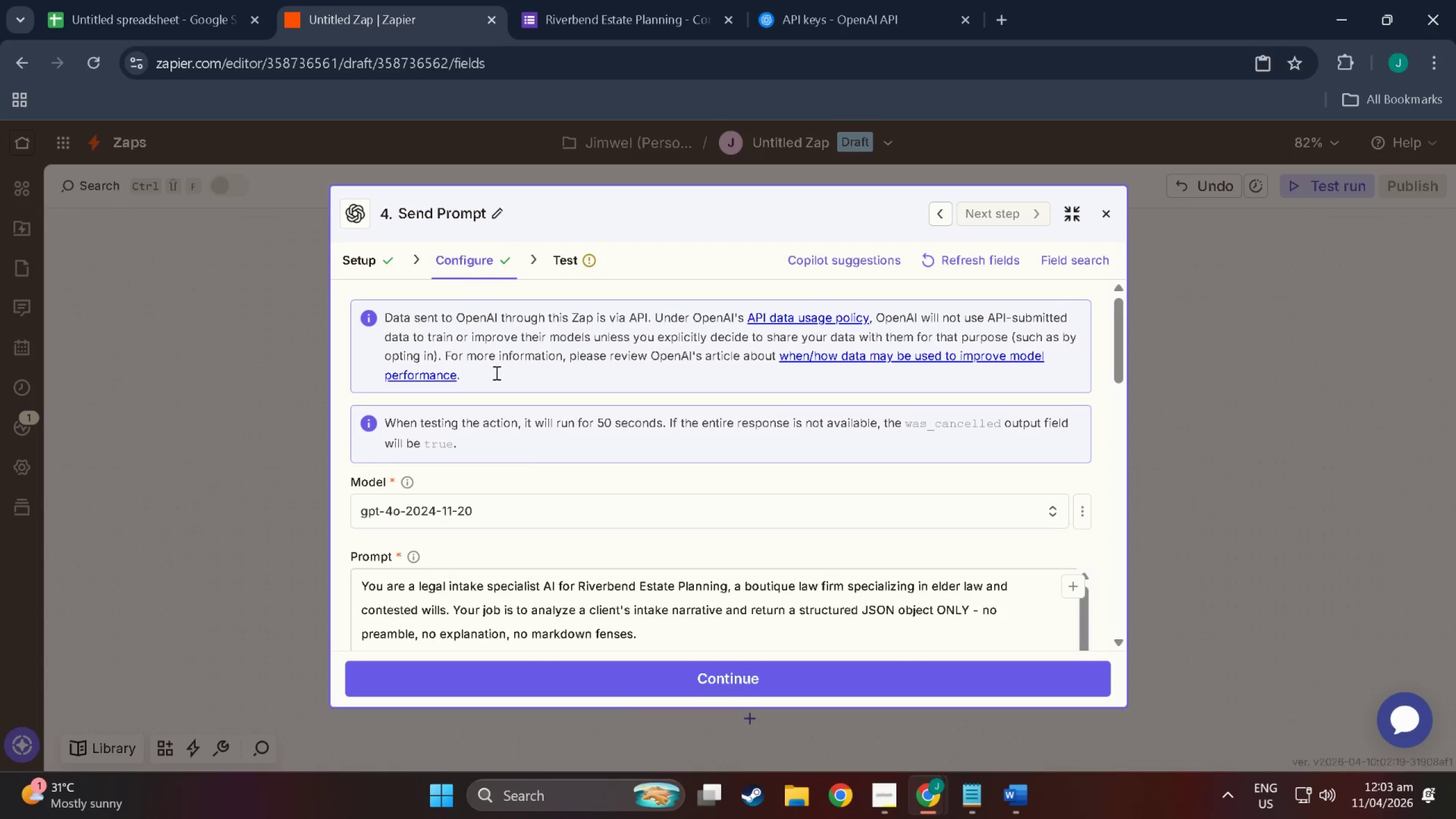 
scroll: coordinate [506, 579], scroll_direction: down, amount: 42.0
 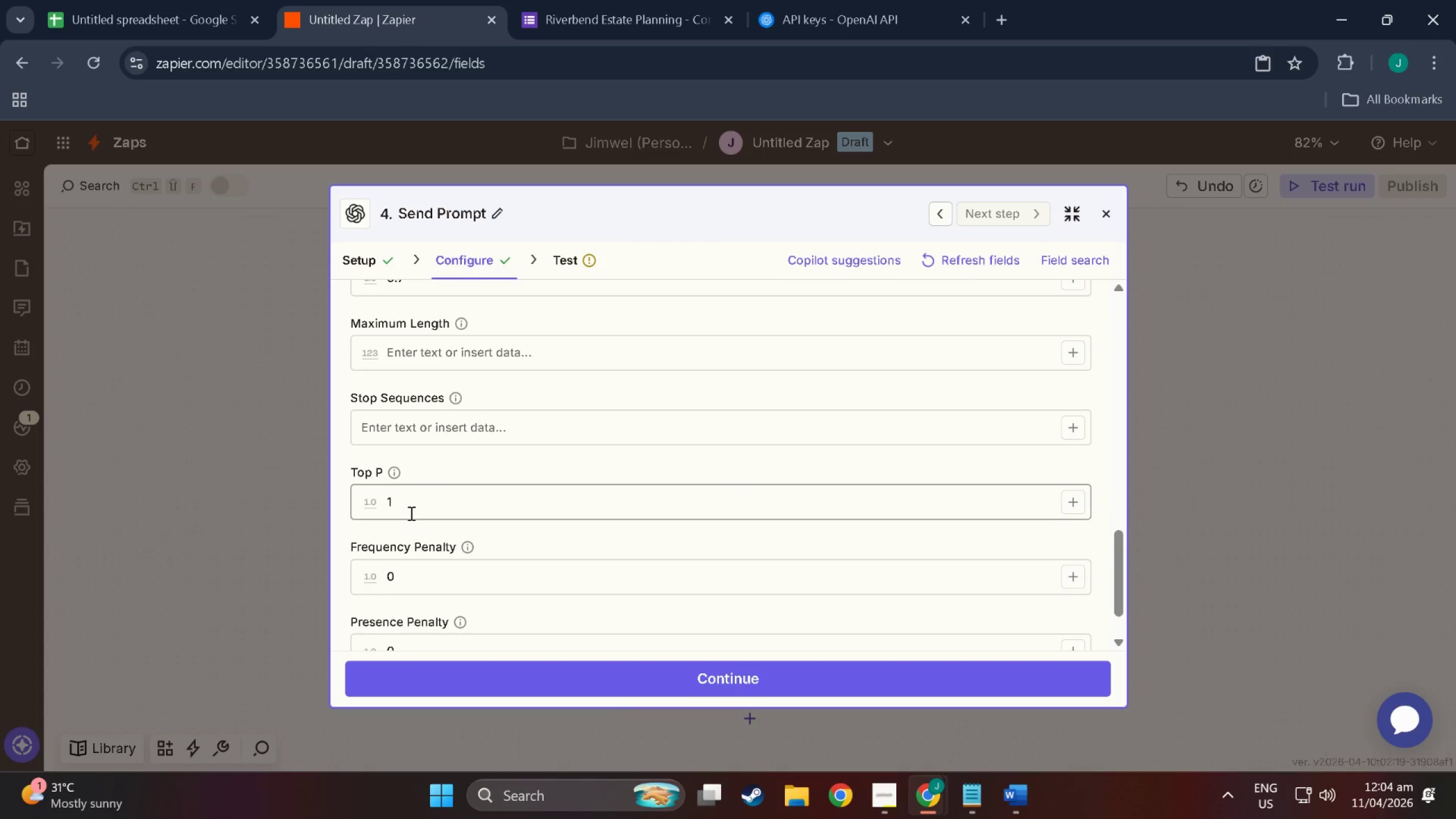 
scroll: coordinate [410, 513], scroll_direction: up, amount: 2.0
 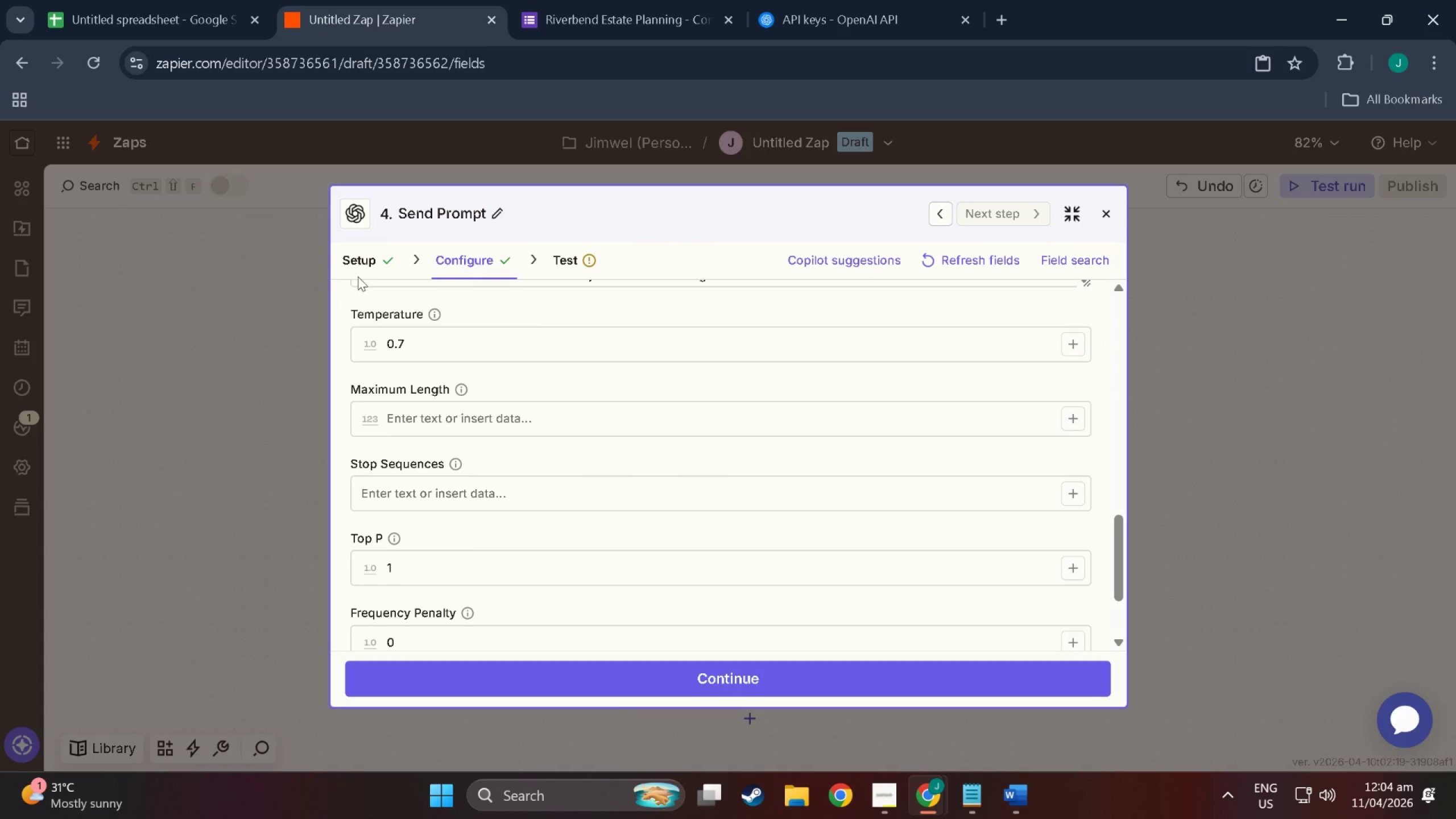 
left_click([355, 266])
 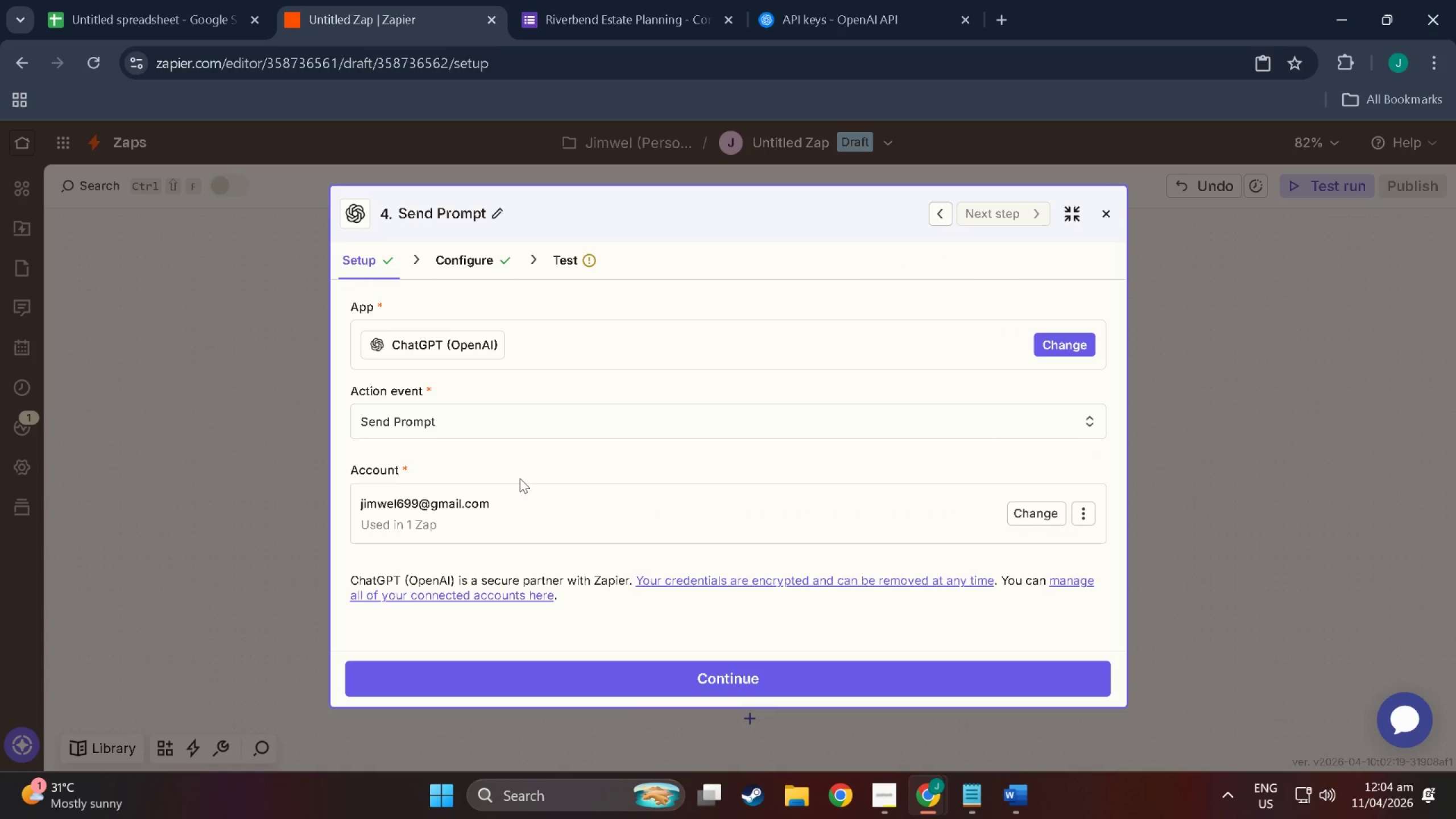 
scroll: coordinate [520, 478], scroll_direction: down, amount: 2.0
 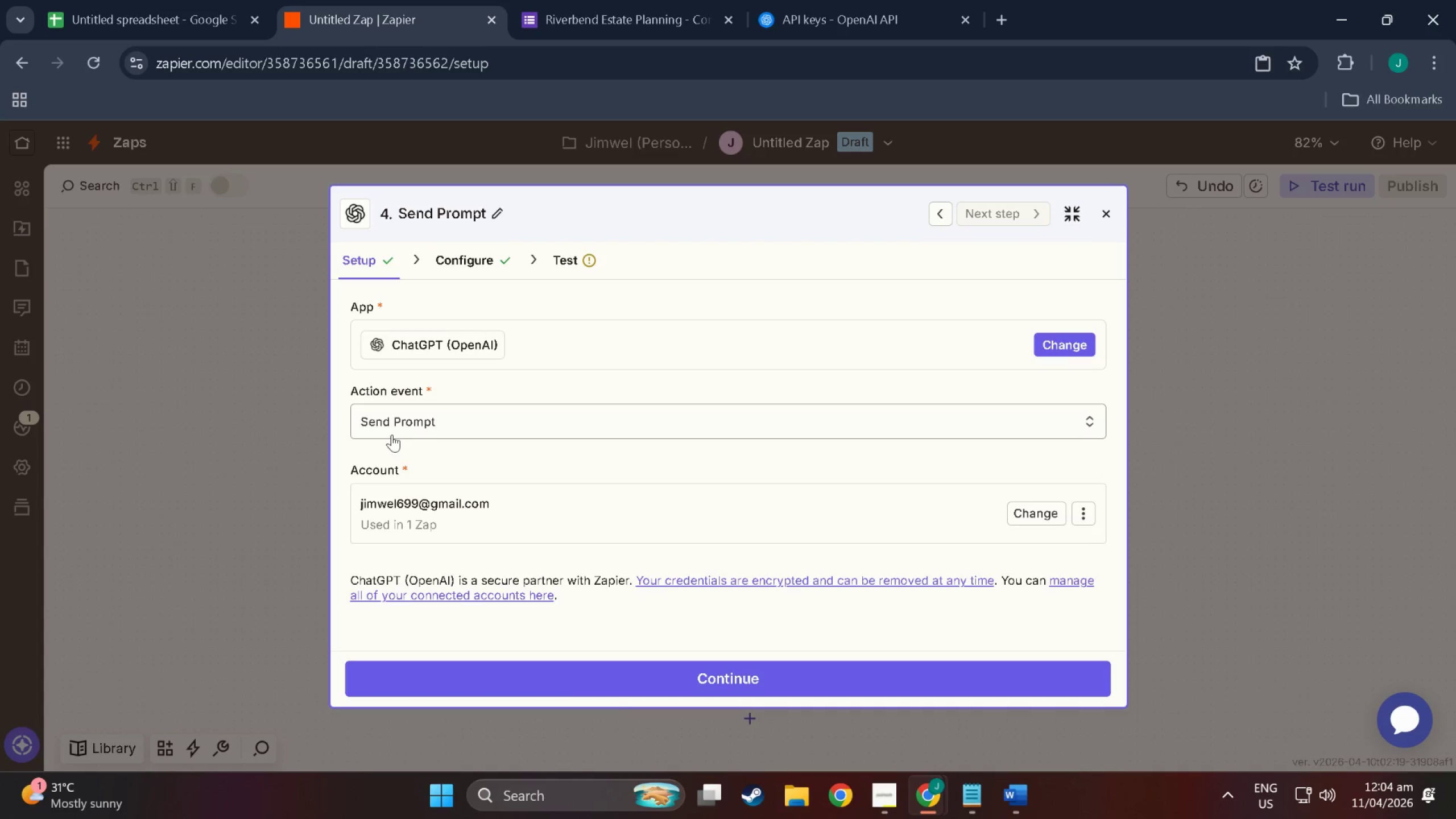 
left_click([392, 435])
 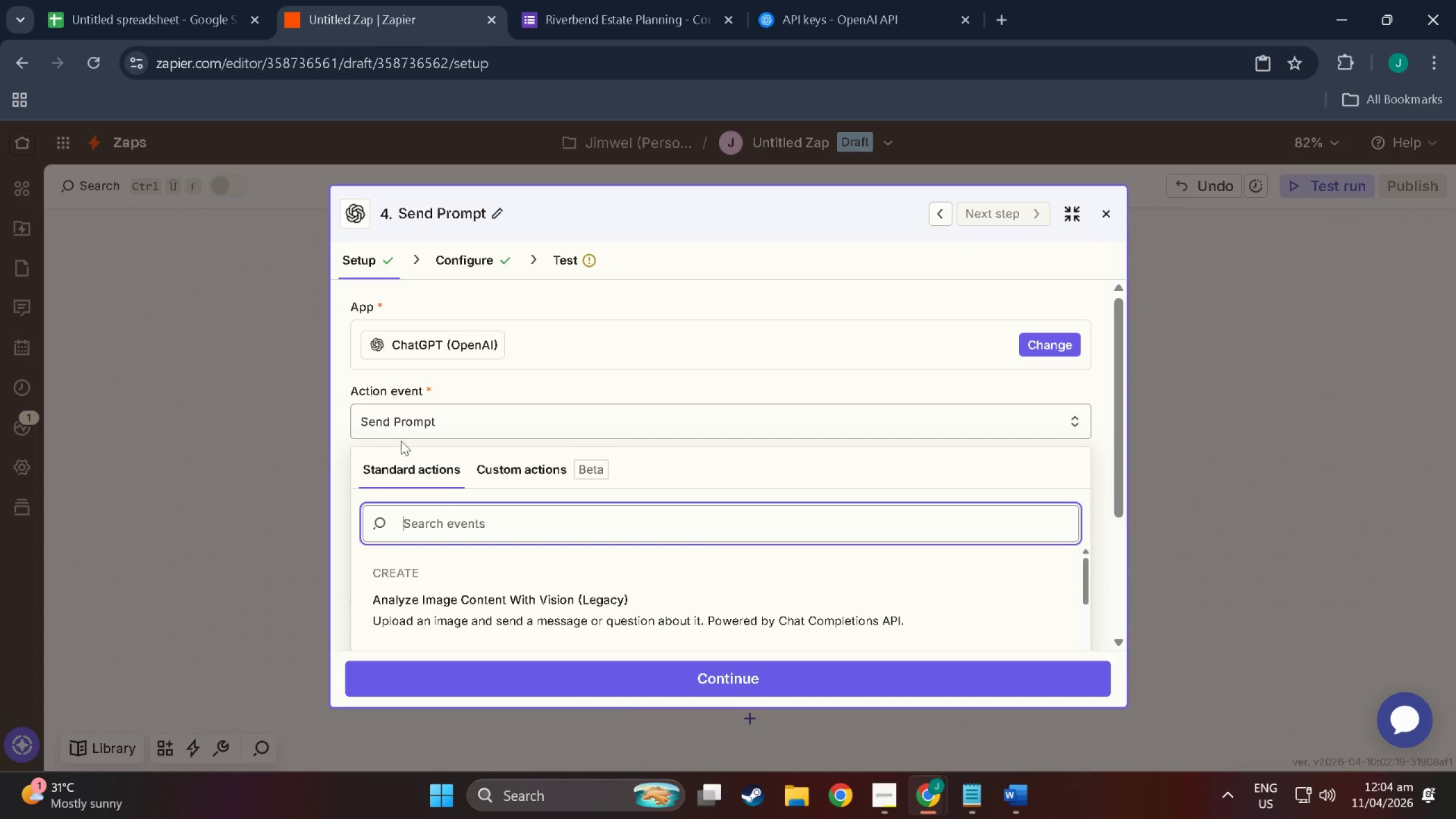 
scroll: coordinate [476, 613], scroll_direction: down, amount: 10.0
 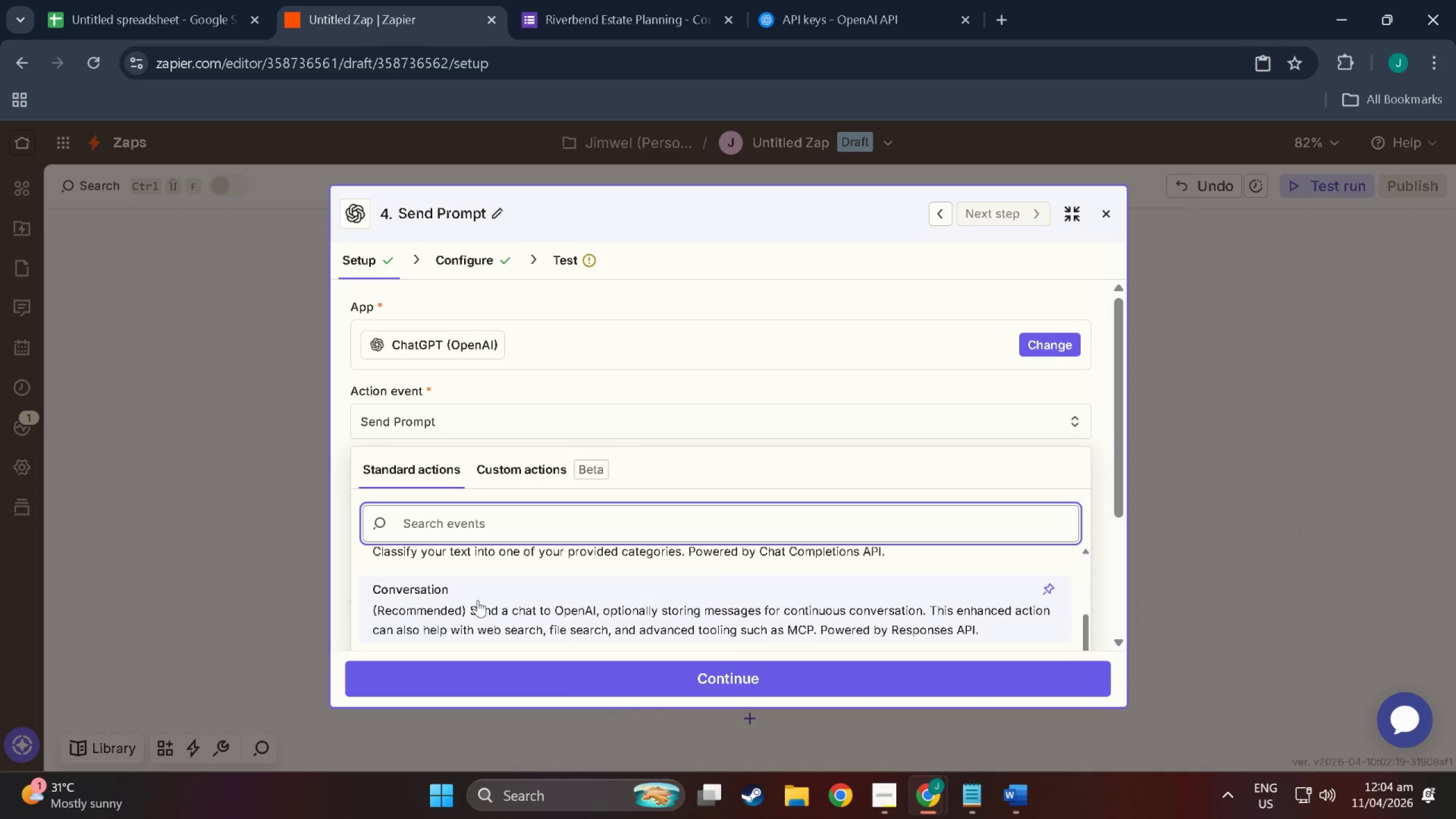 
scroll: coordinate [478, 600], scroll_direction: up, amount: 1.0
 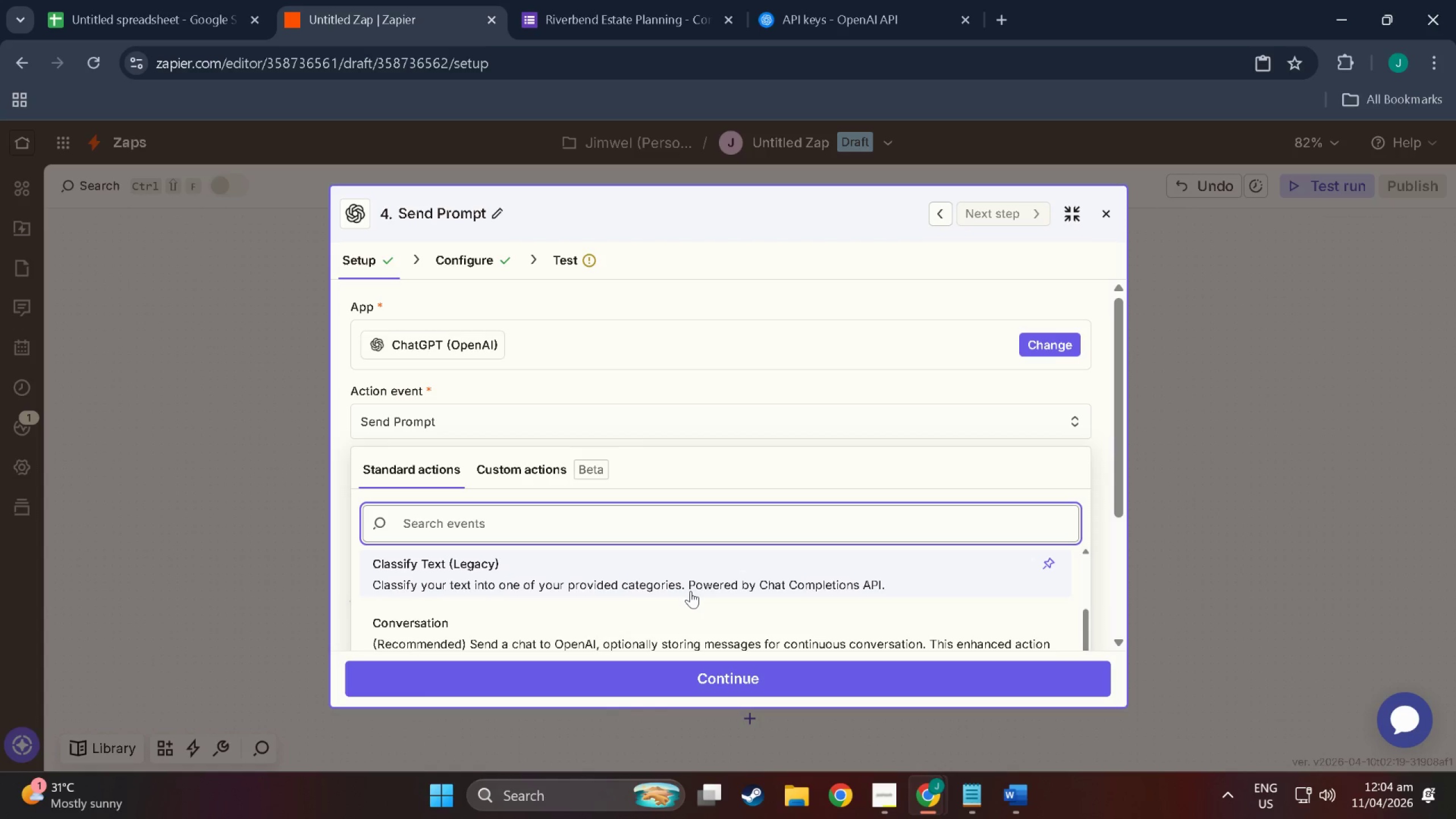 
wait(15.31)
 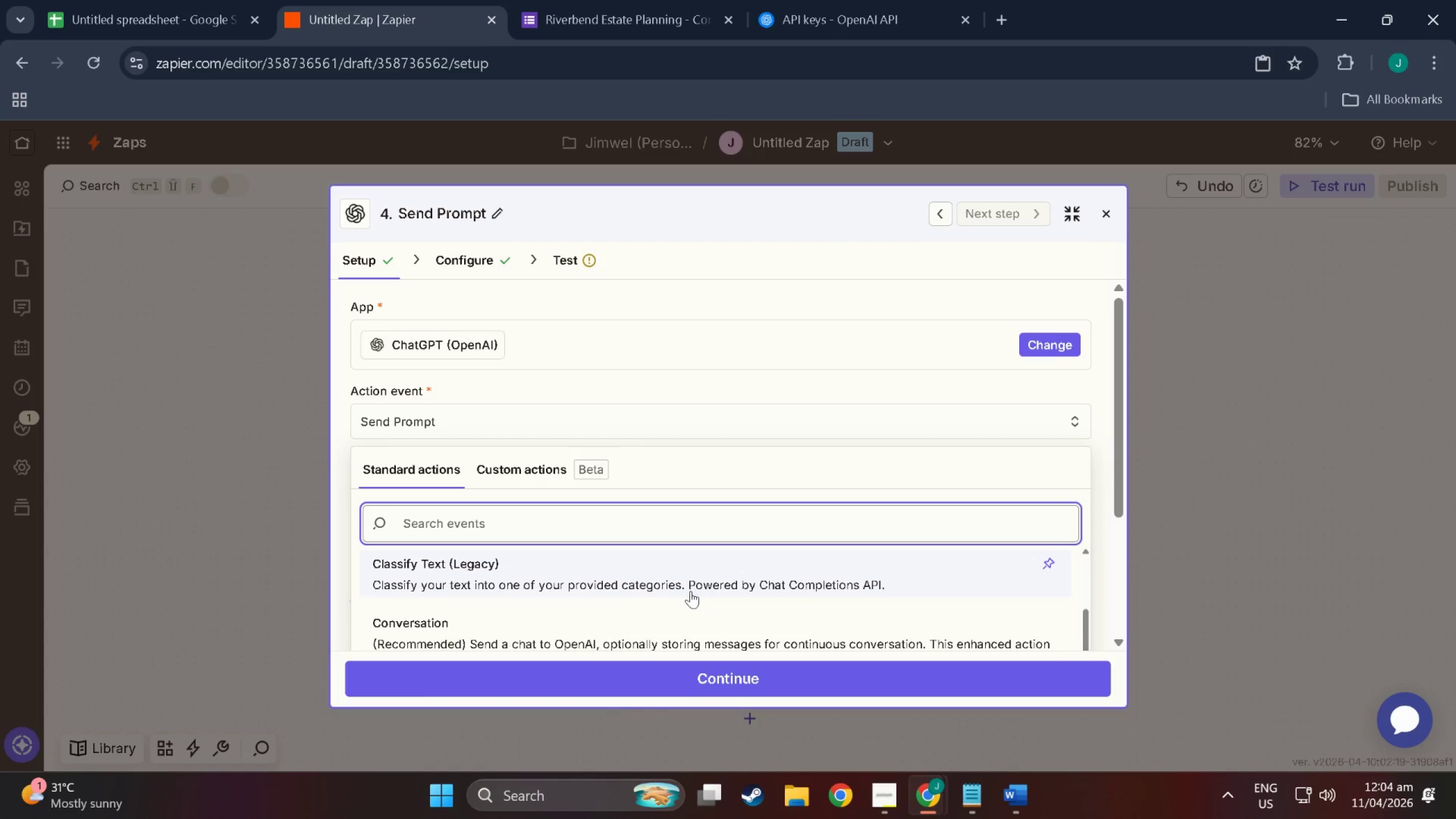 
right_click([519, 609])
 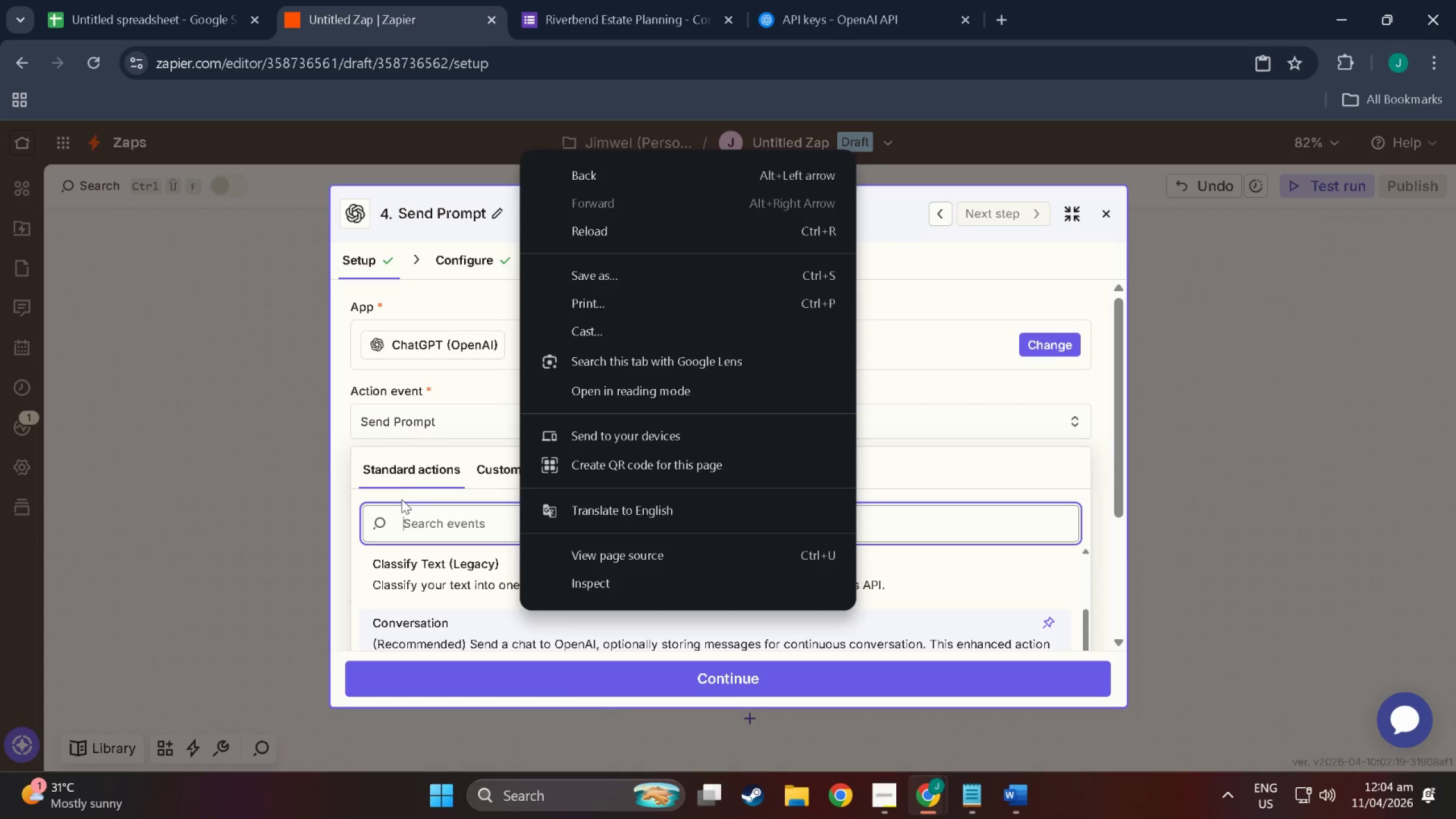 
left_click([412, 421])
 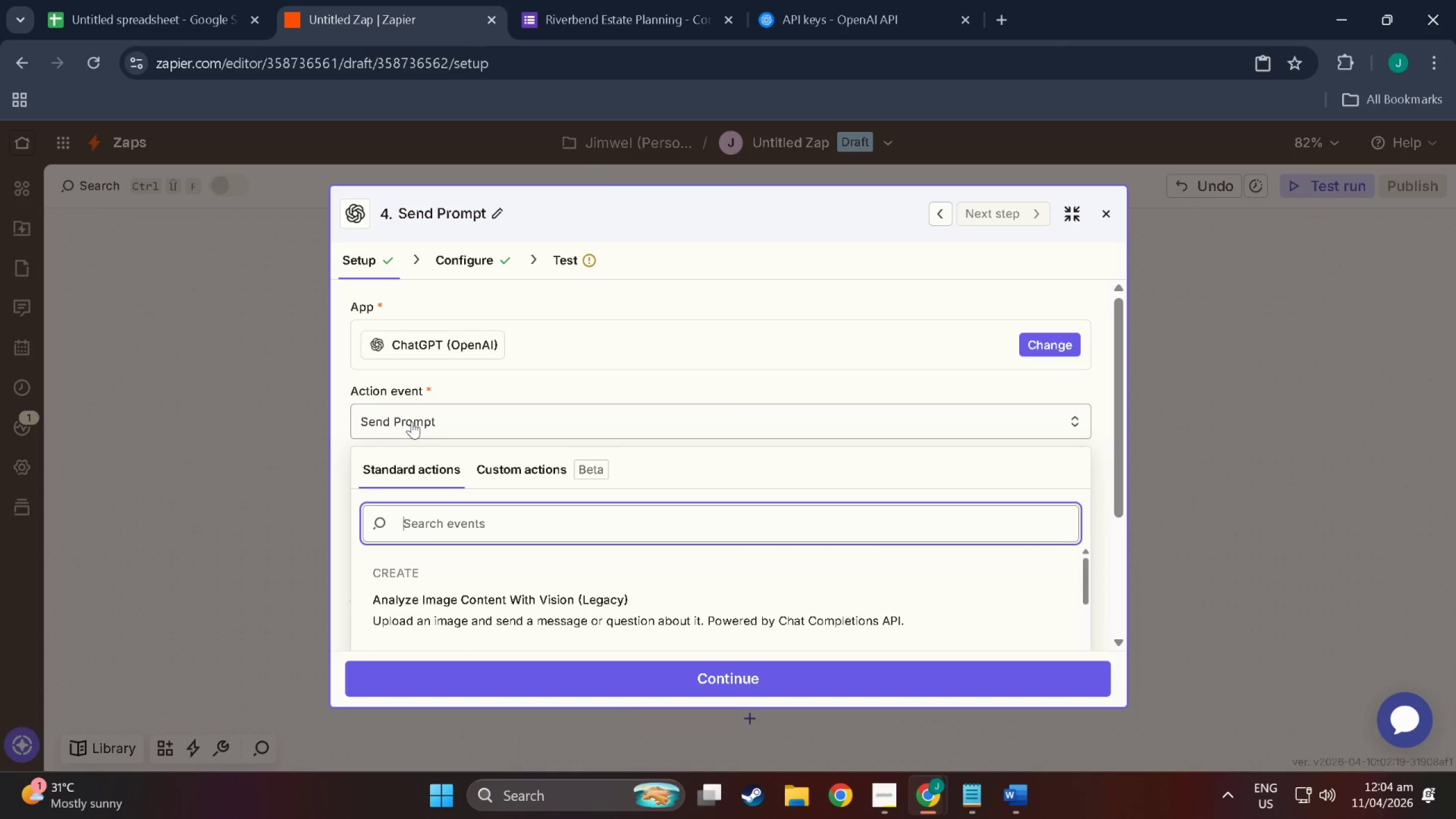 
left_click([412, 421])
 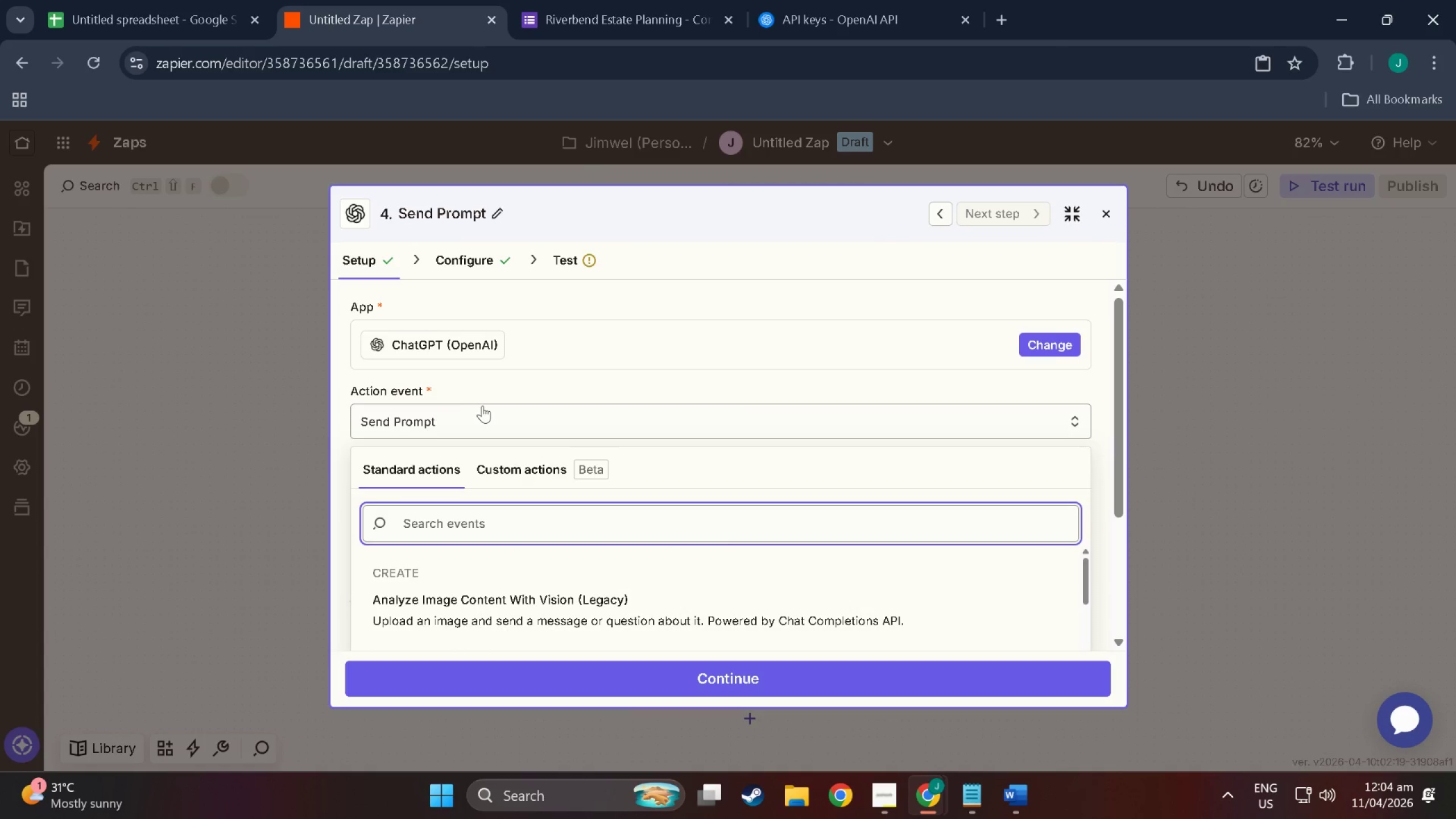 
scroll: coordinate [510, 429], scroll_direction: up, amount: 3.0
 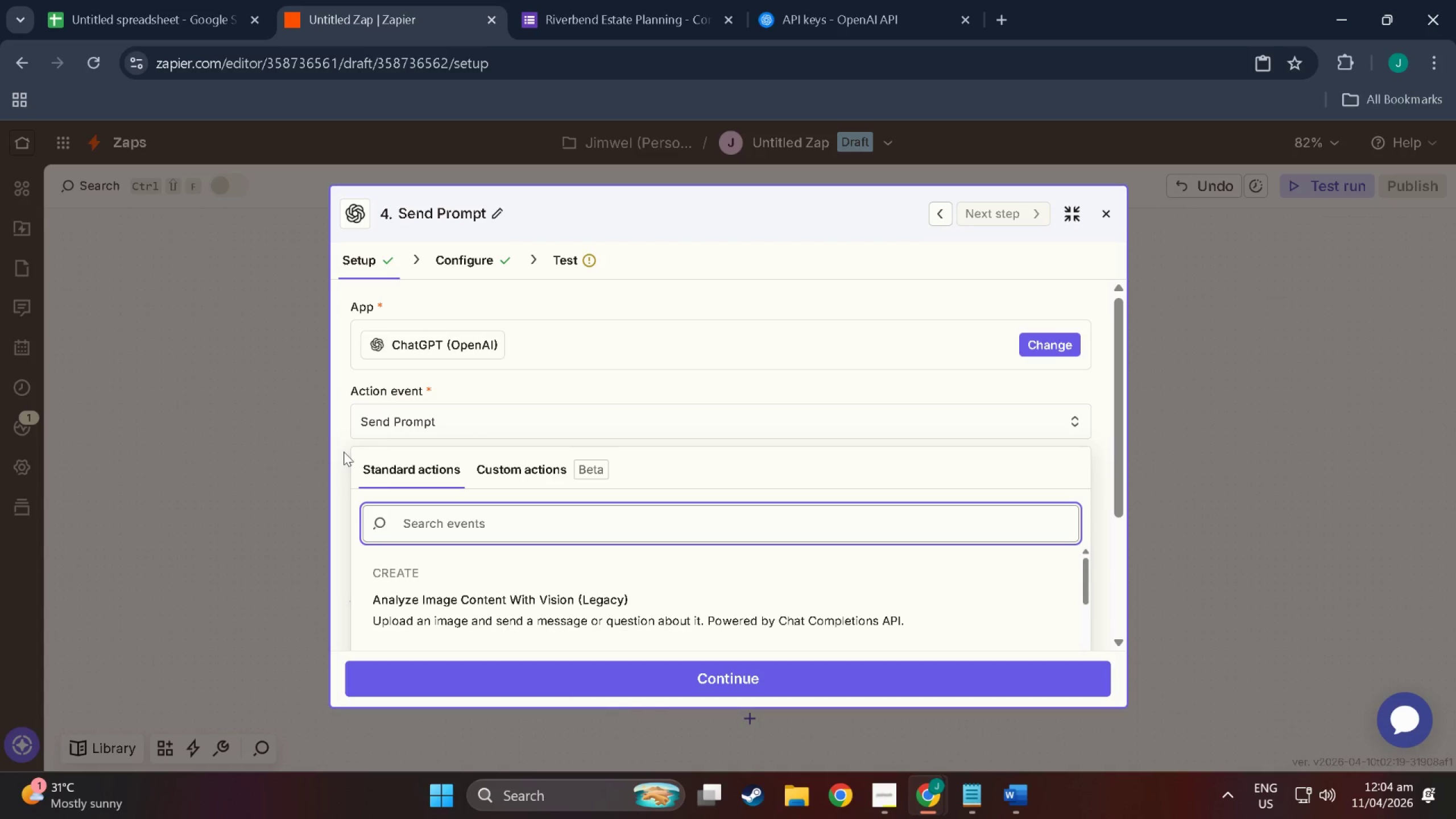 
wait(11.11)
 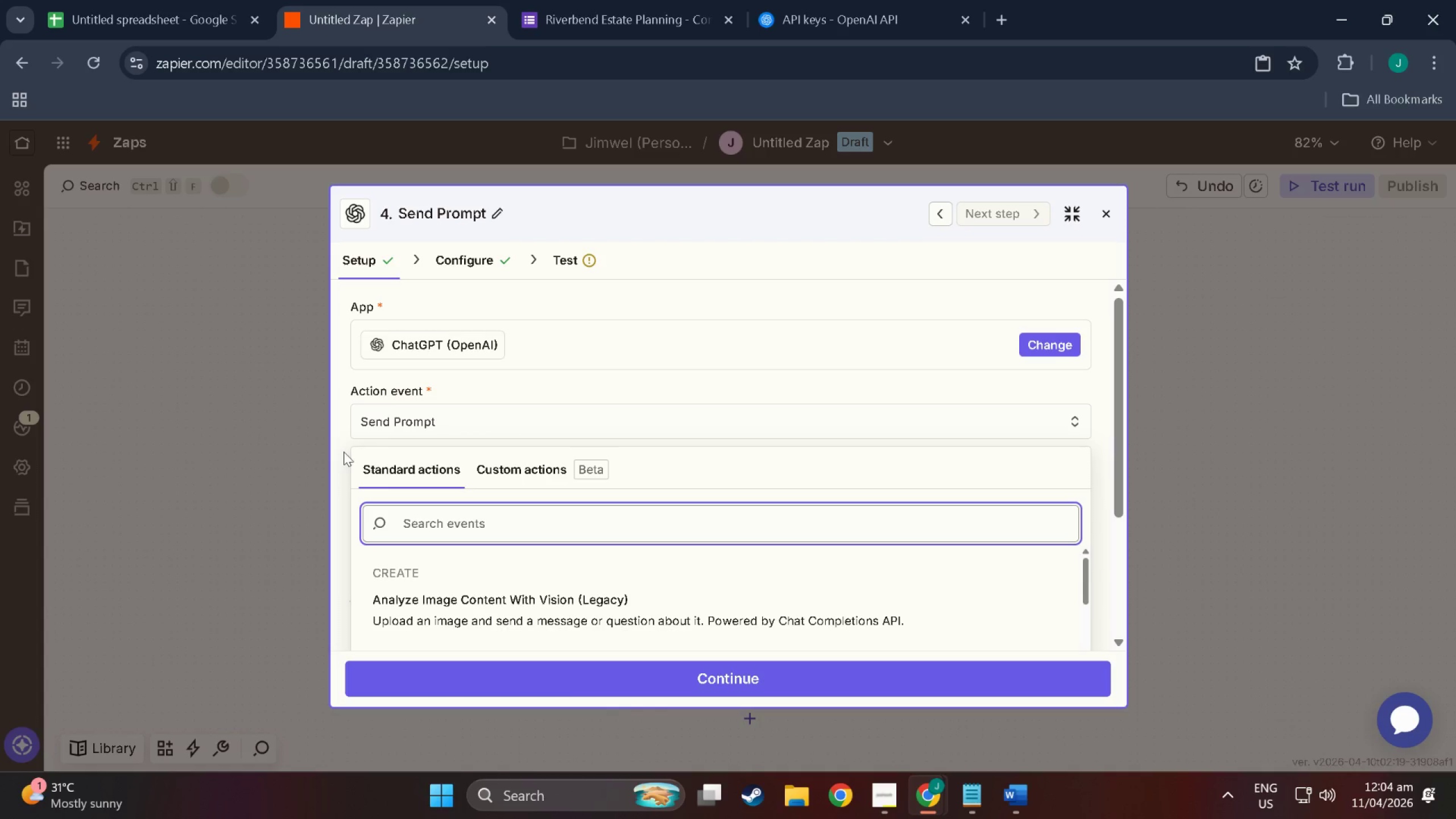 
left_click([519, 520])
 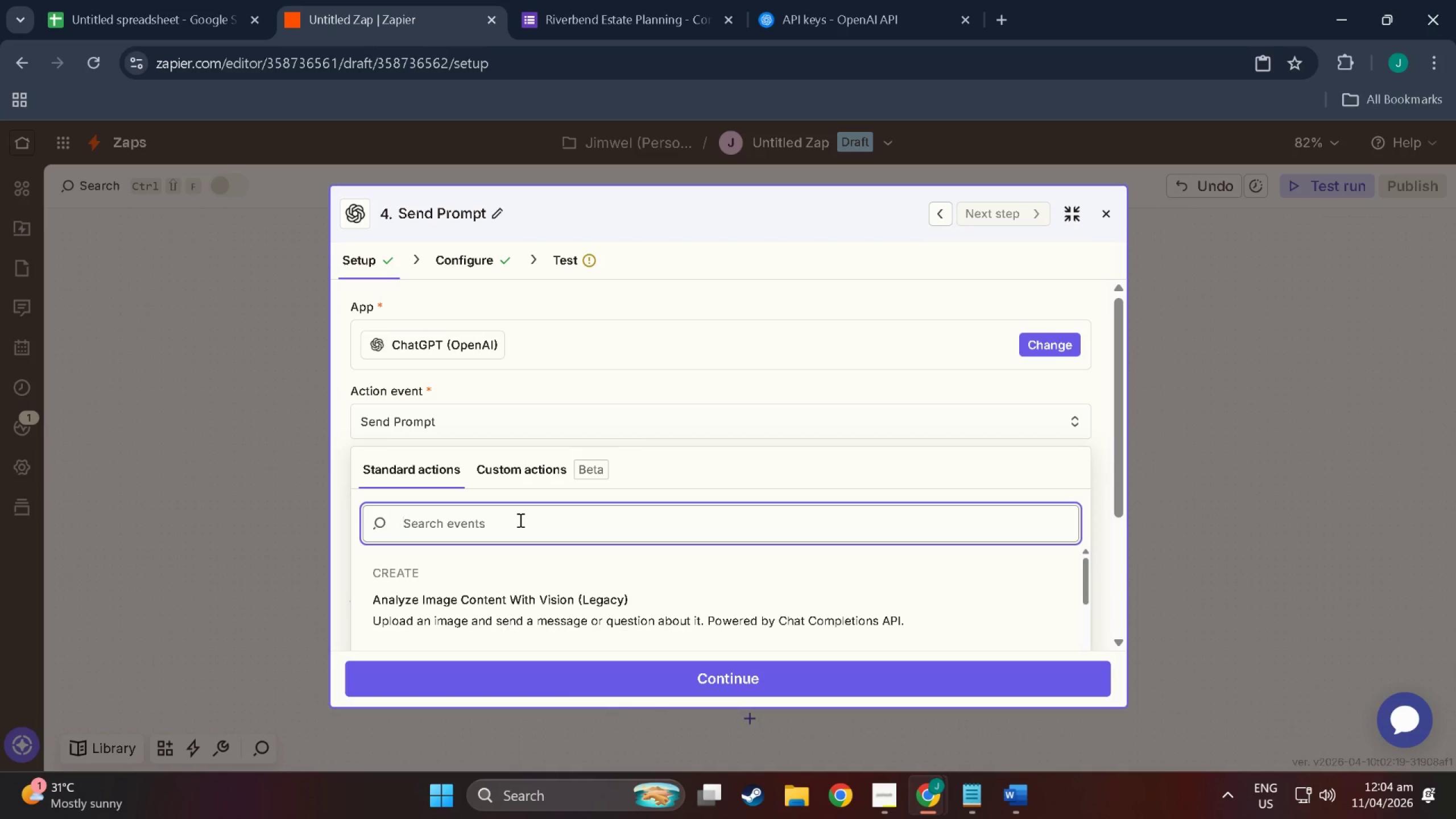 
type(chat comp)
 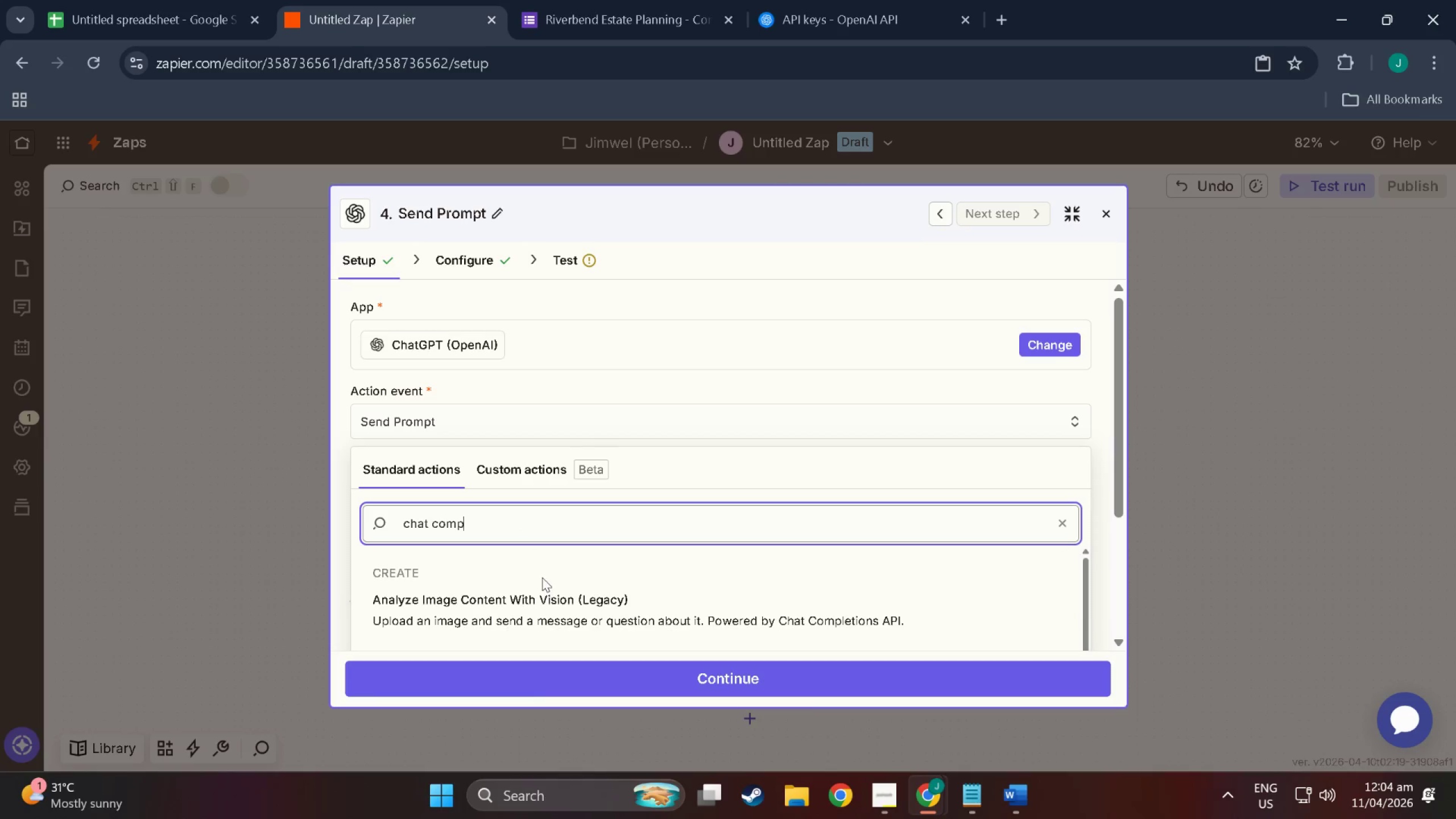 
type(et)
 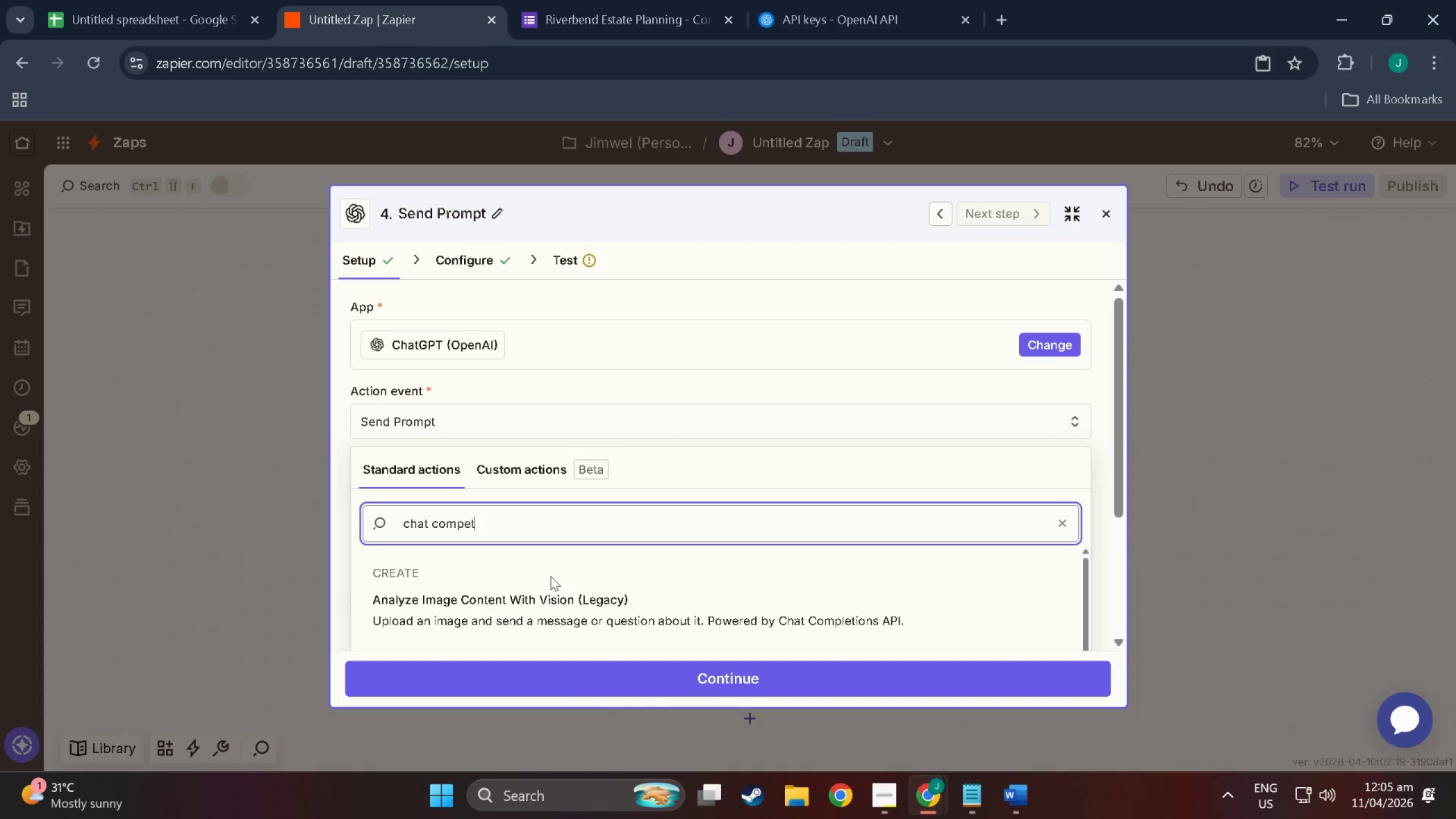 
scroll: coordinate [551, 576], scroll_direction: down, amount: 3.0
 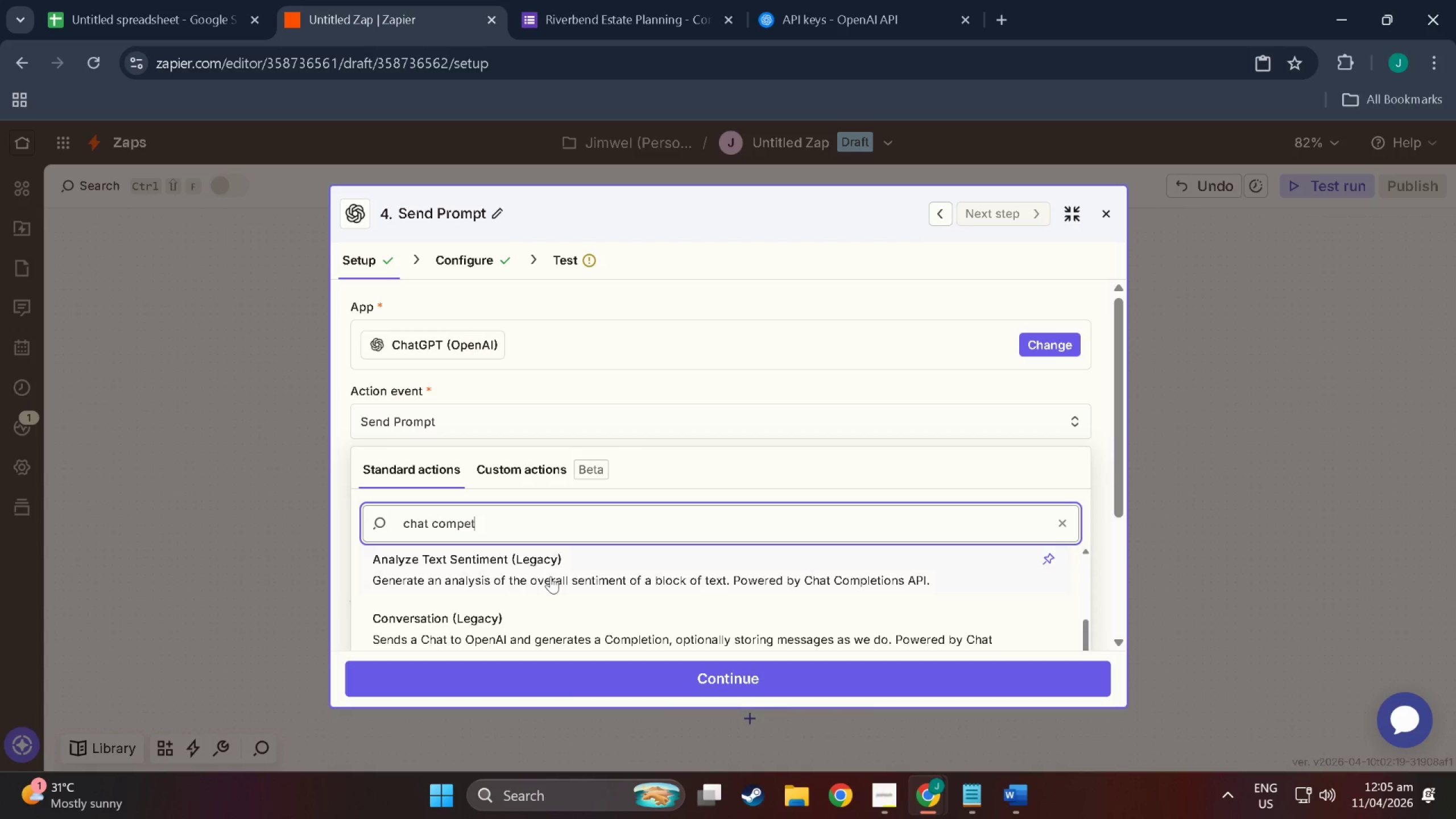 
scroll: coordinate [551, 576], scroll_direction: up, amount: 2.0
 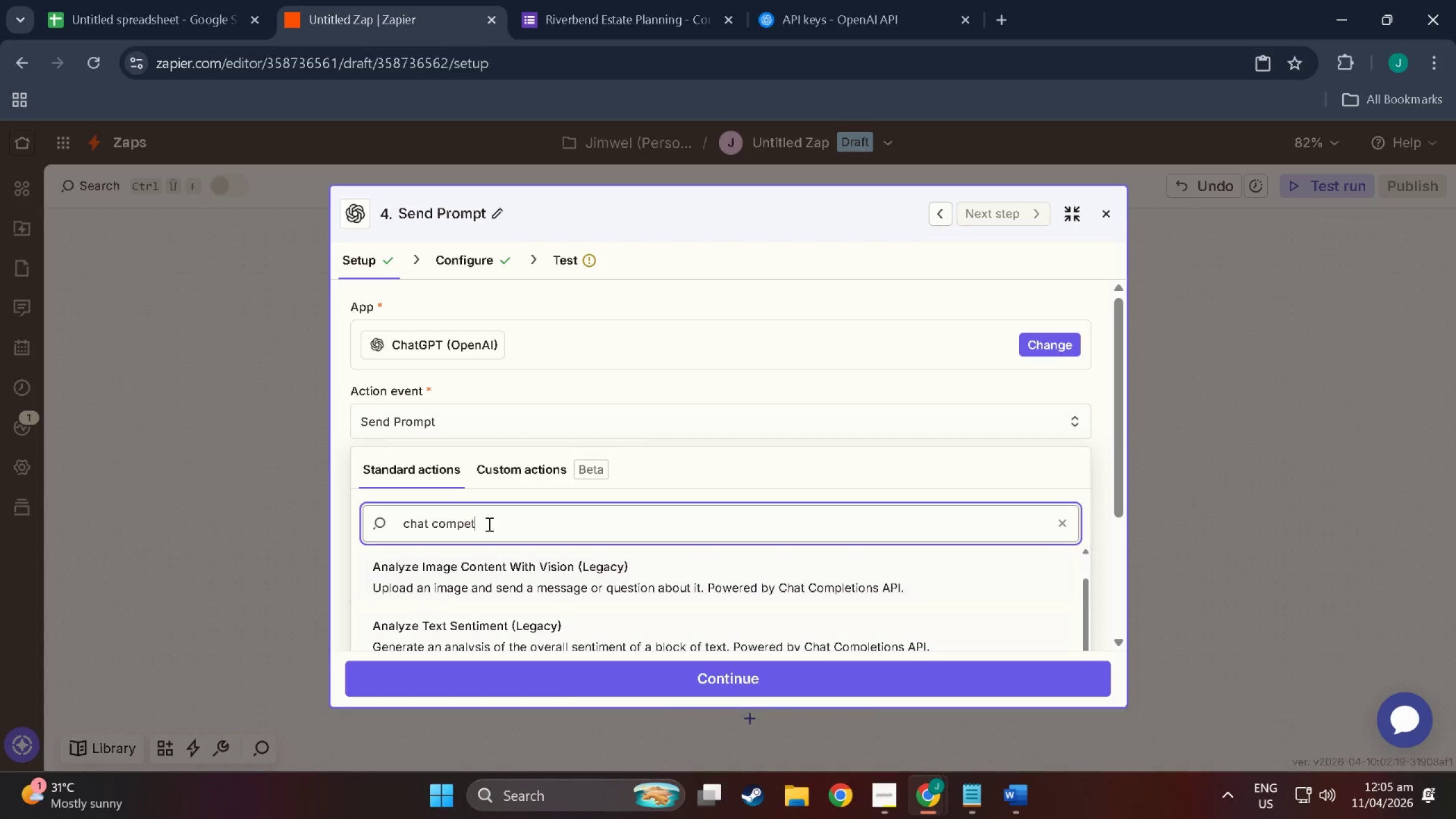 
left_click_drag(start_coordinate=[488, 524], to_coordinate=[233, 526])
 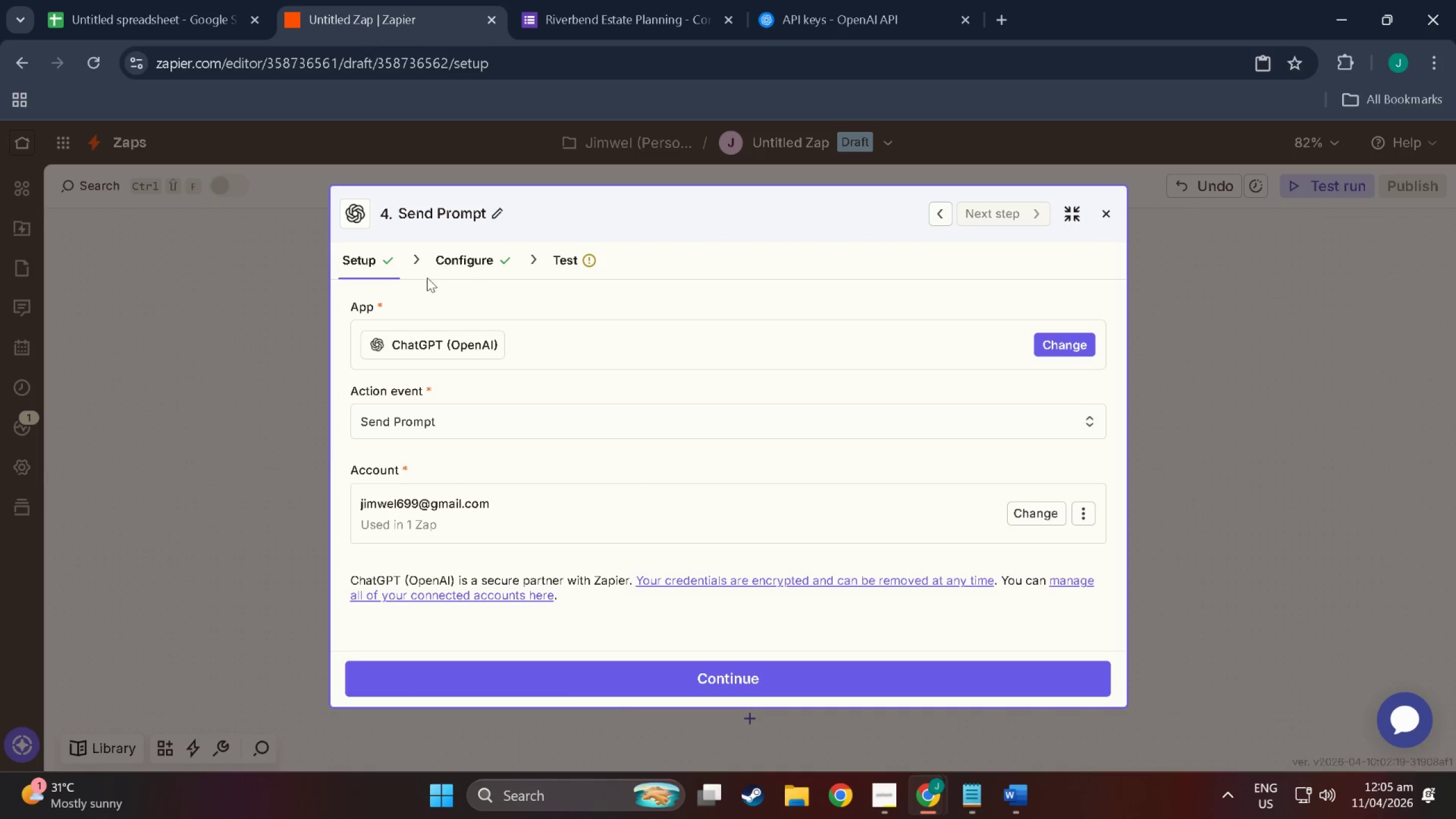 
left_click([465, 266])
 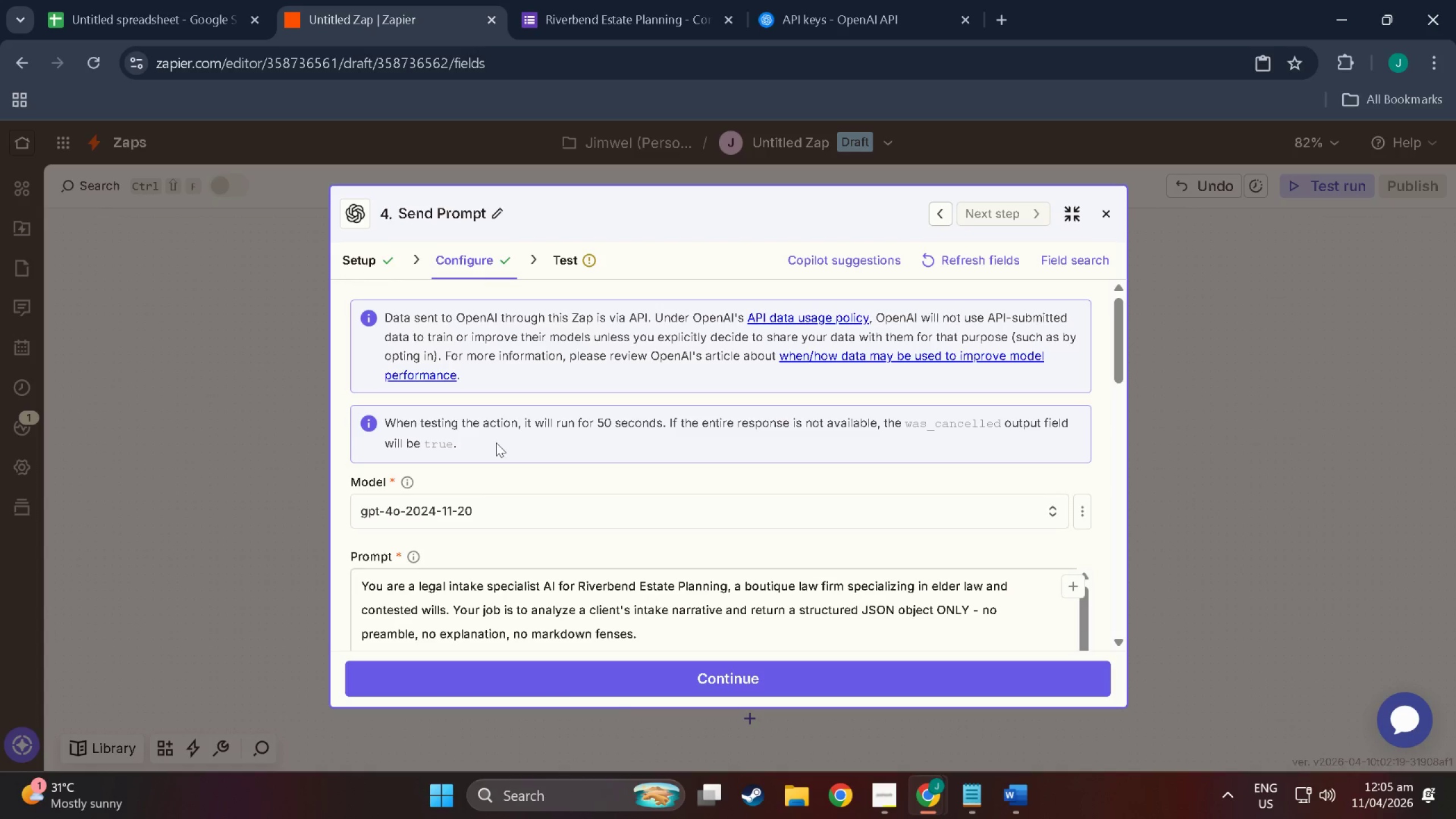 
scroll: coordinate [524, 651], scroll_direction: down, amount: 18.0
 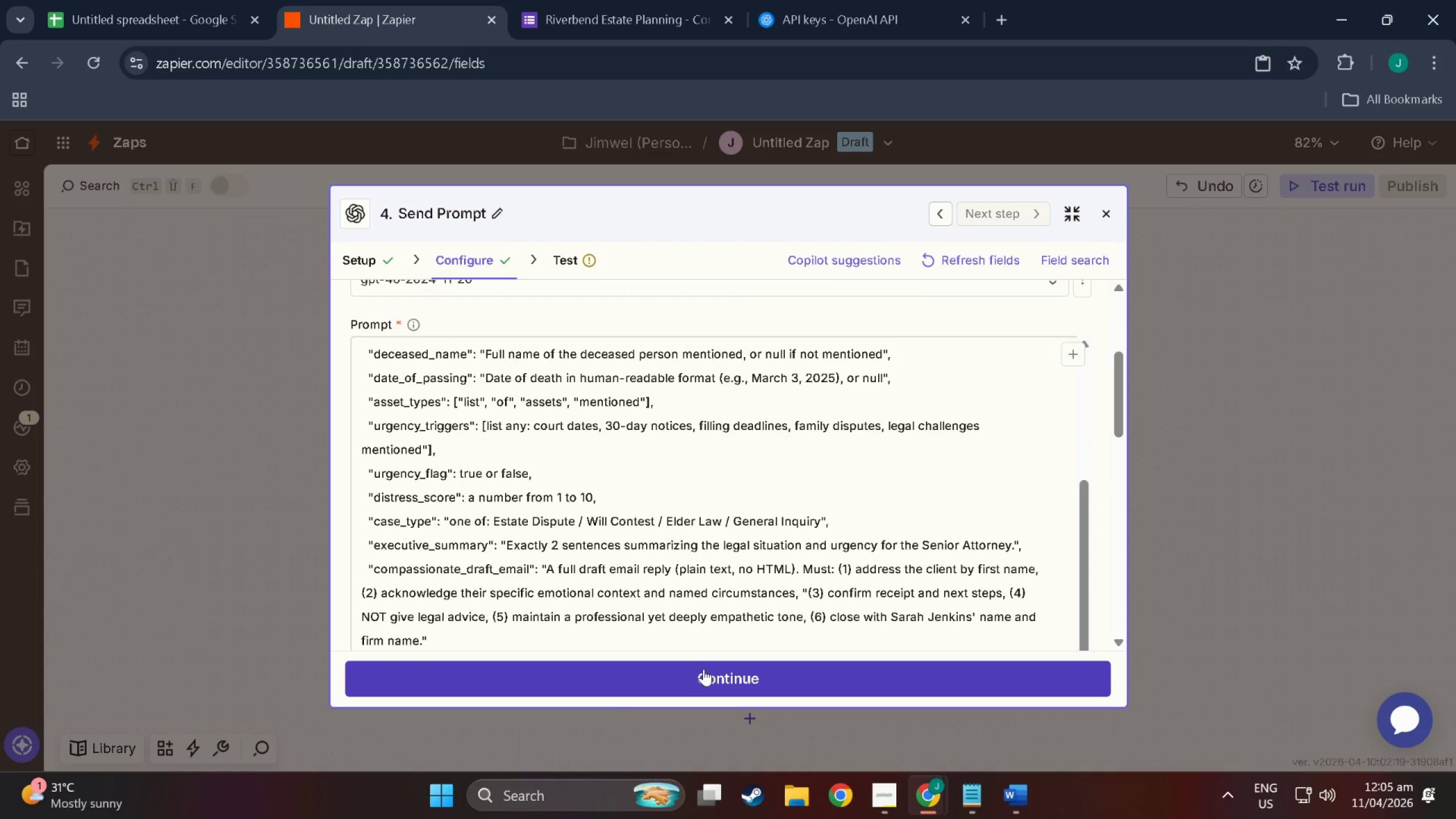 
left_click([702, 669])
 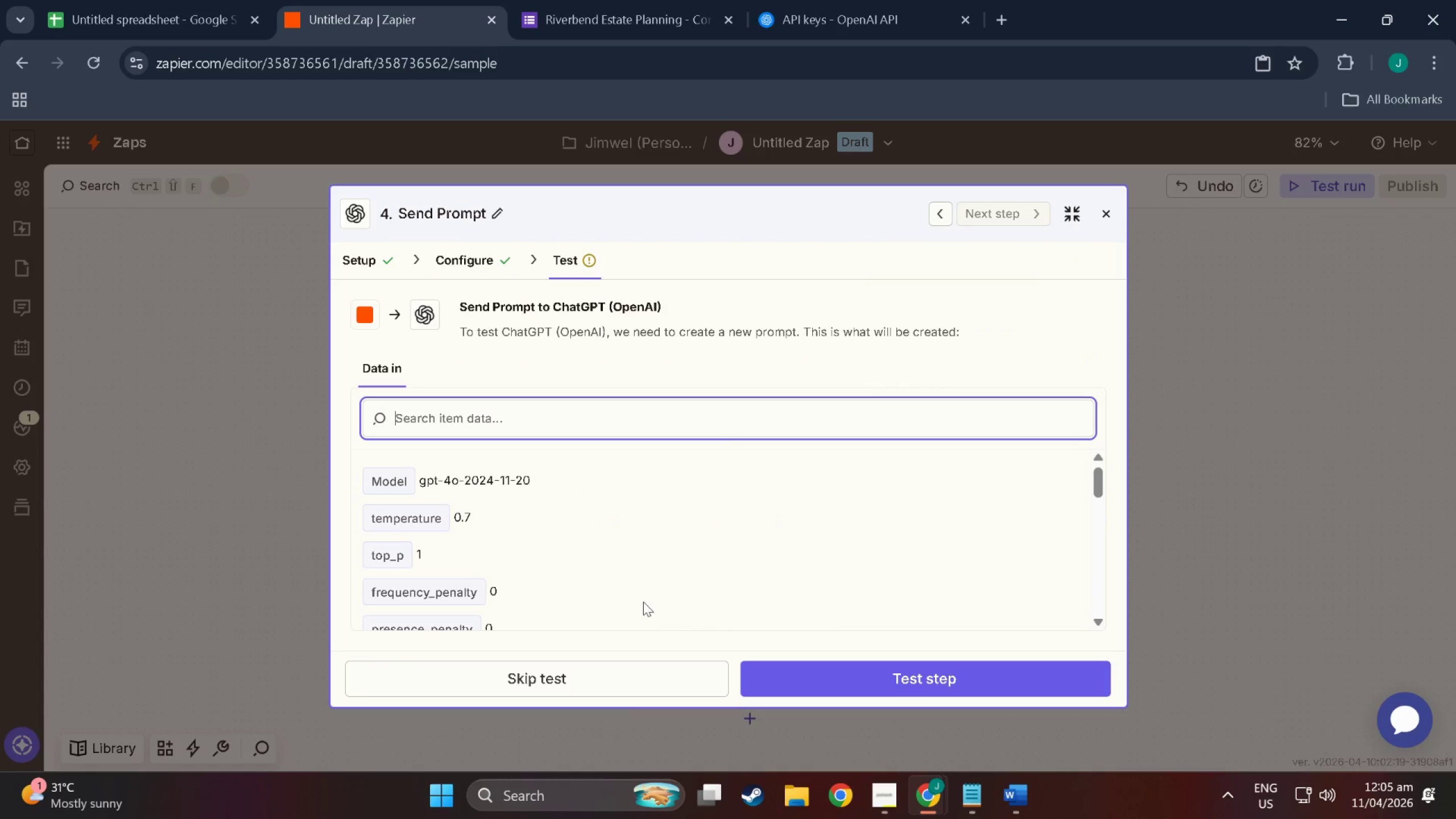 
scroll: coordinate [621, 635], scroll_direction: down, amount: 7.0
 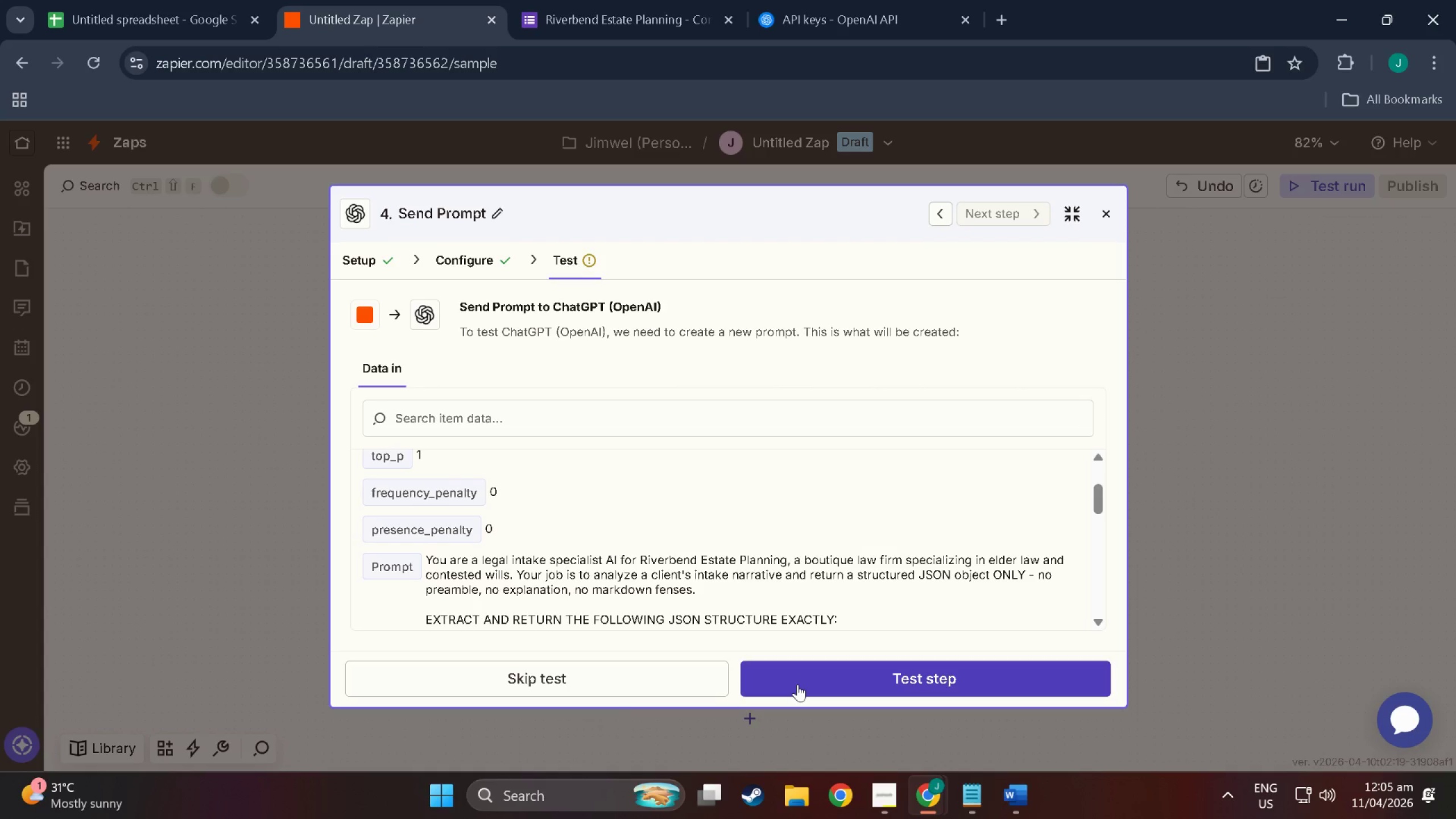 
left_click([797, 684])
 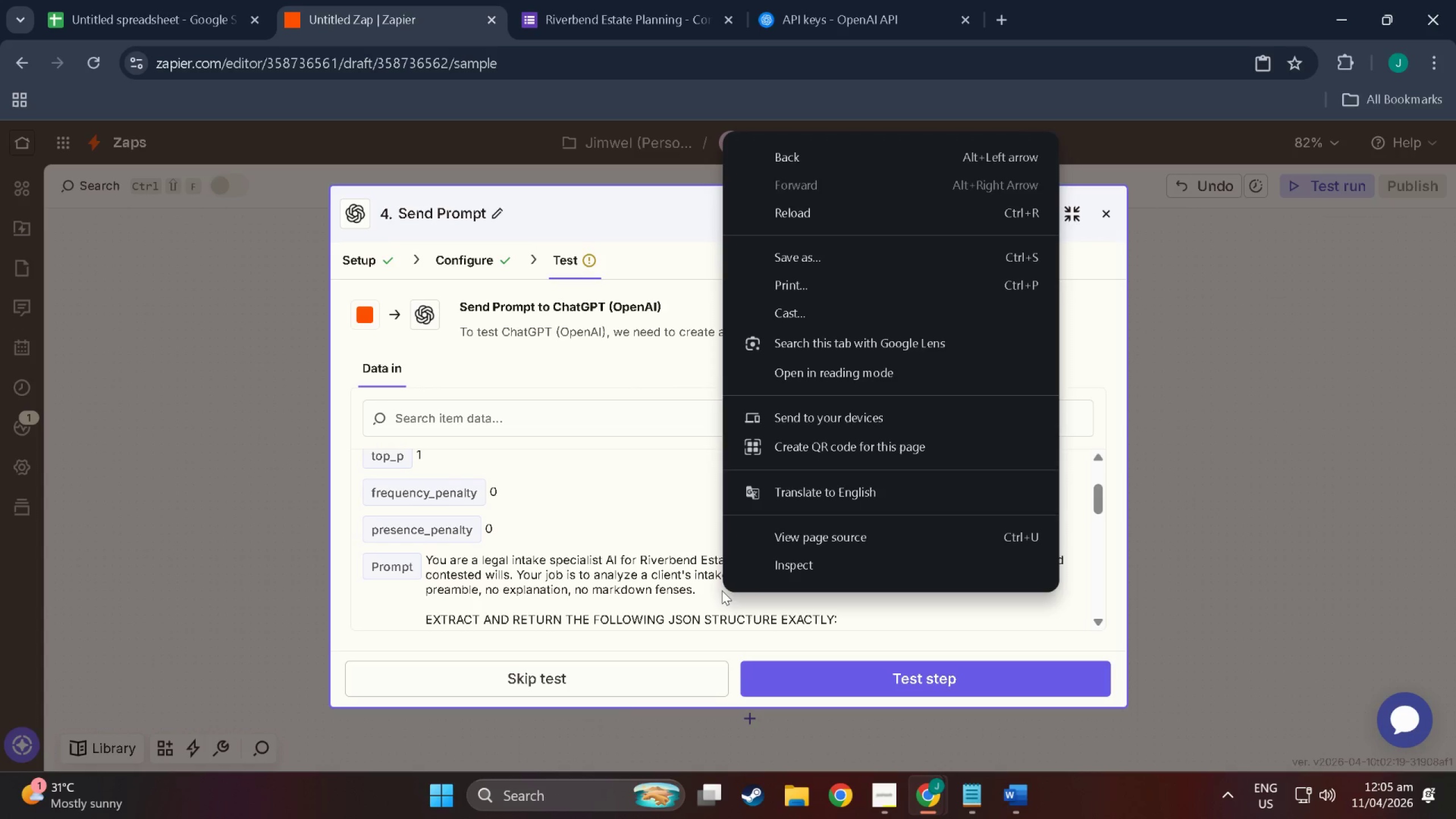 
left_click([652, 599])
 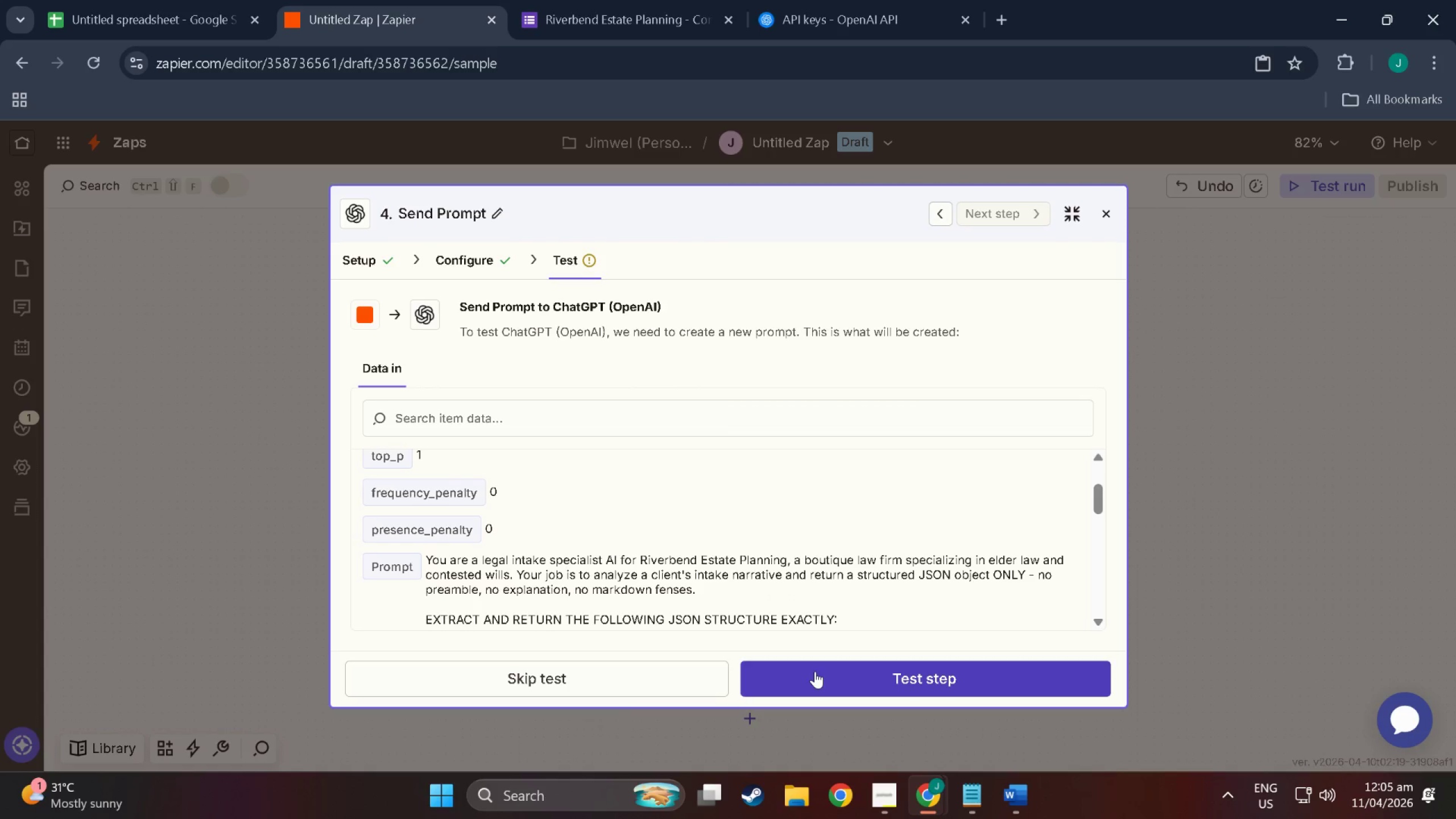 
left_click([816, 671])
 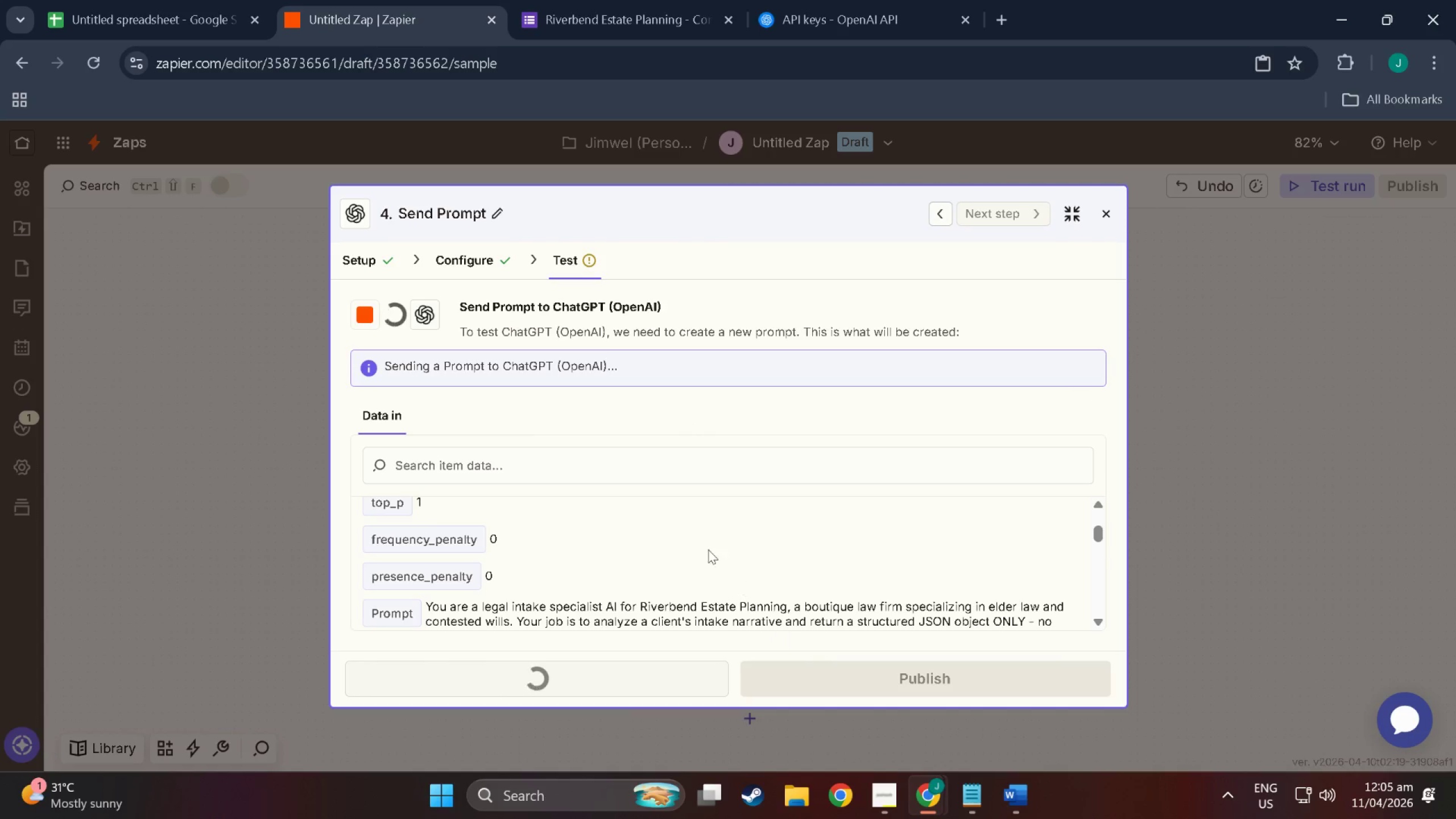 
scroll: coordinate [601, 507], scroll_direction: down, amount: 5.0
 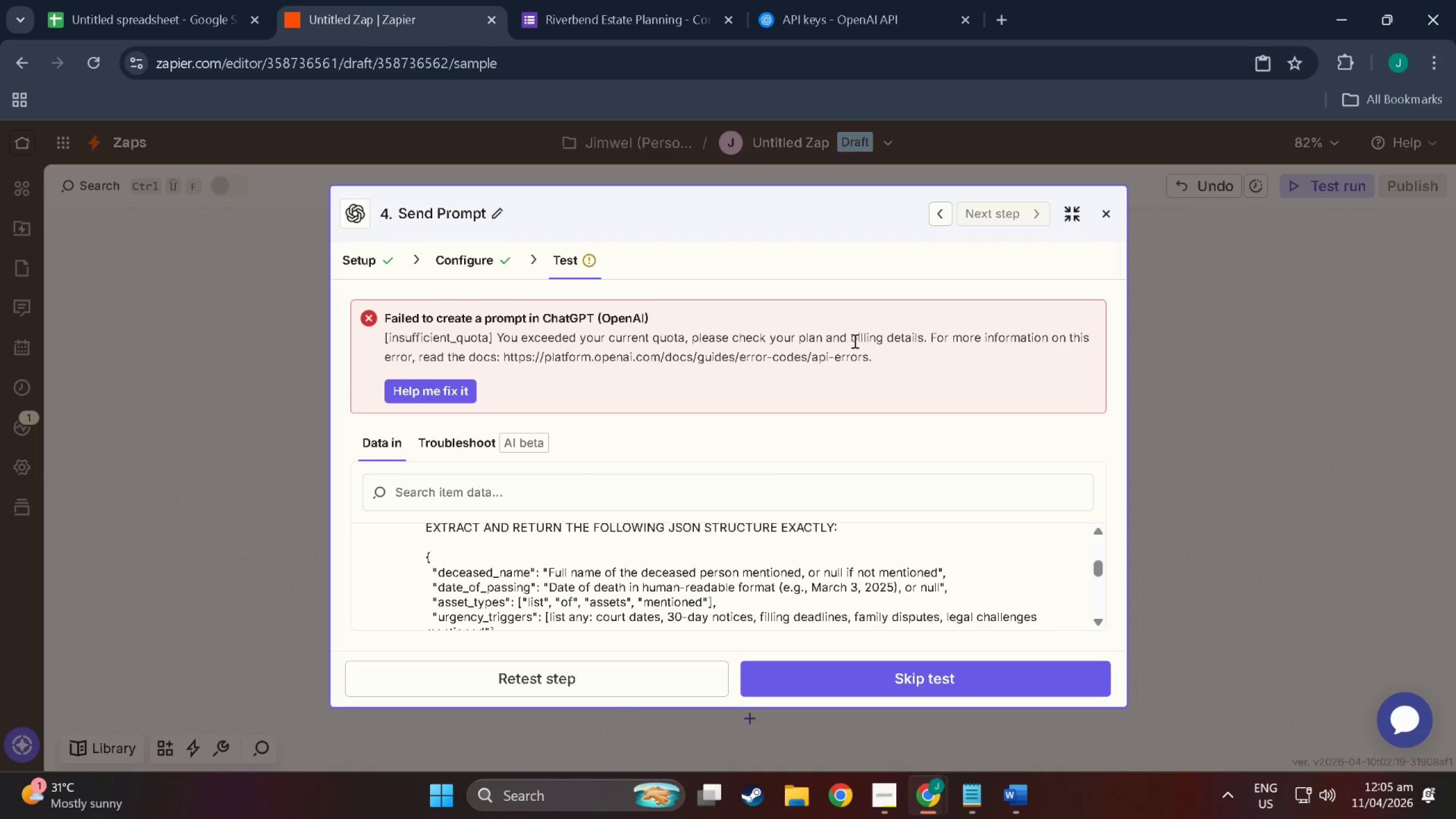 
wait(5.68)
 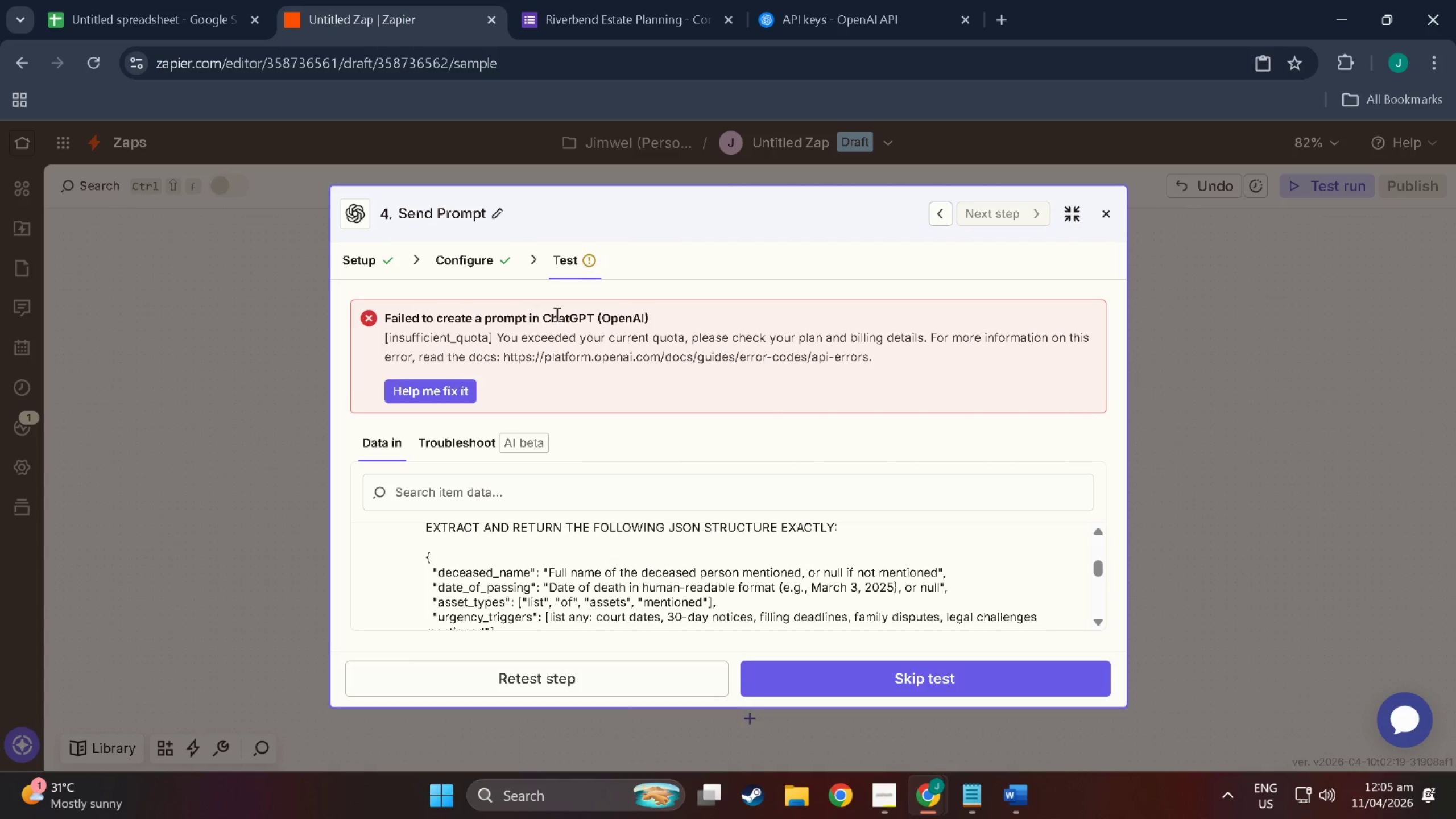 
left_click([411, 392])
 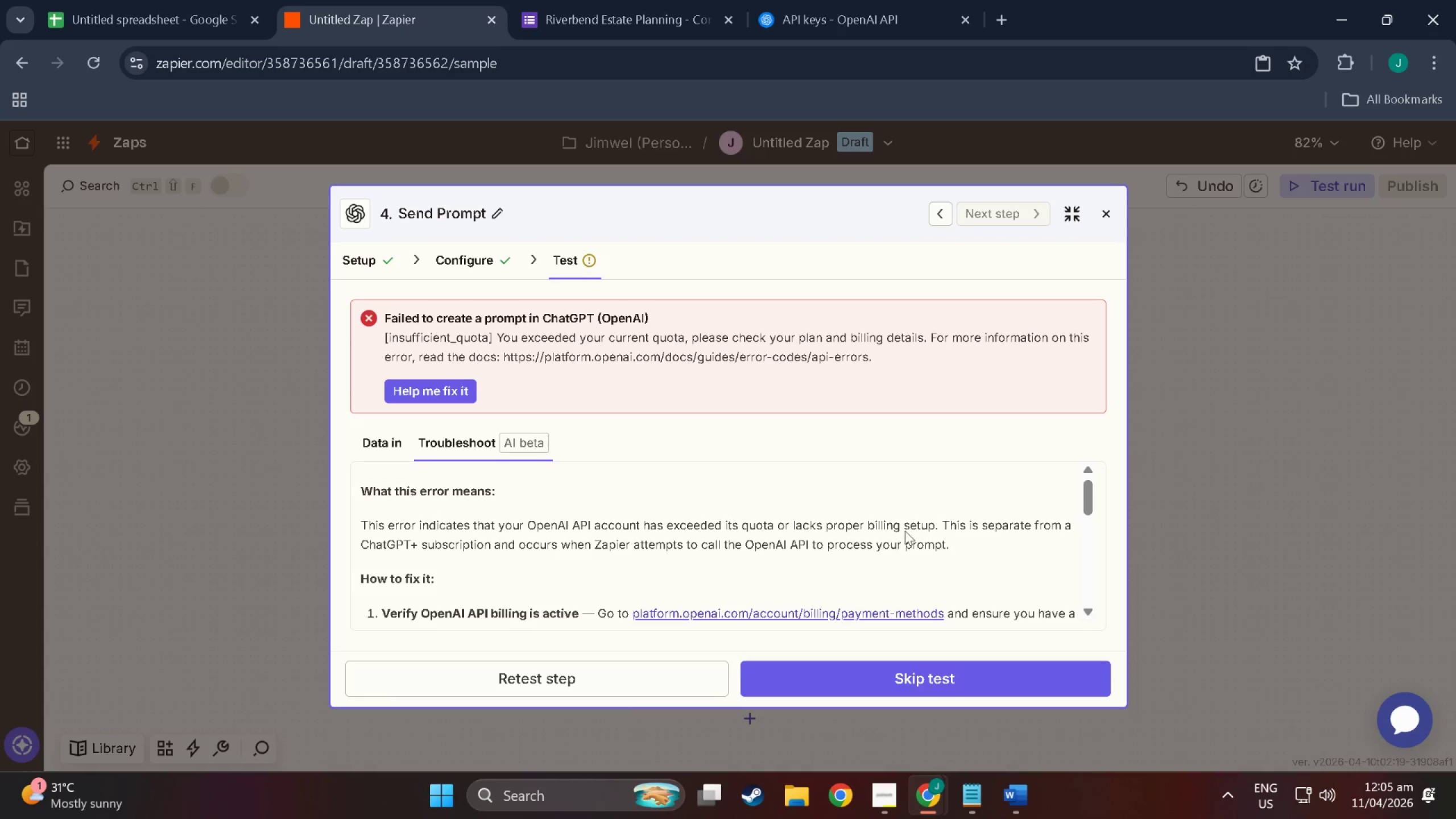 
wait(15.46)
 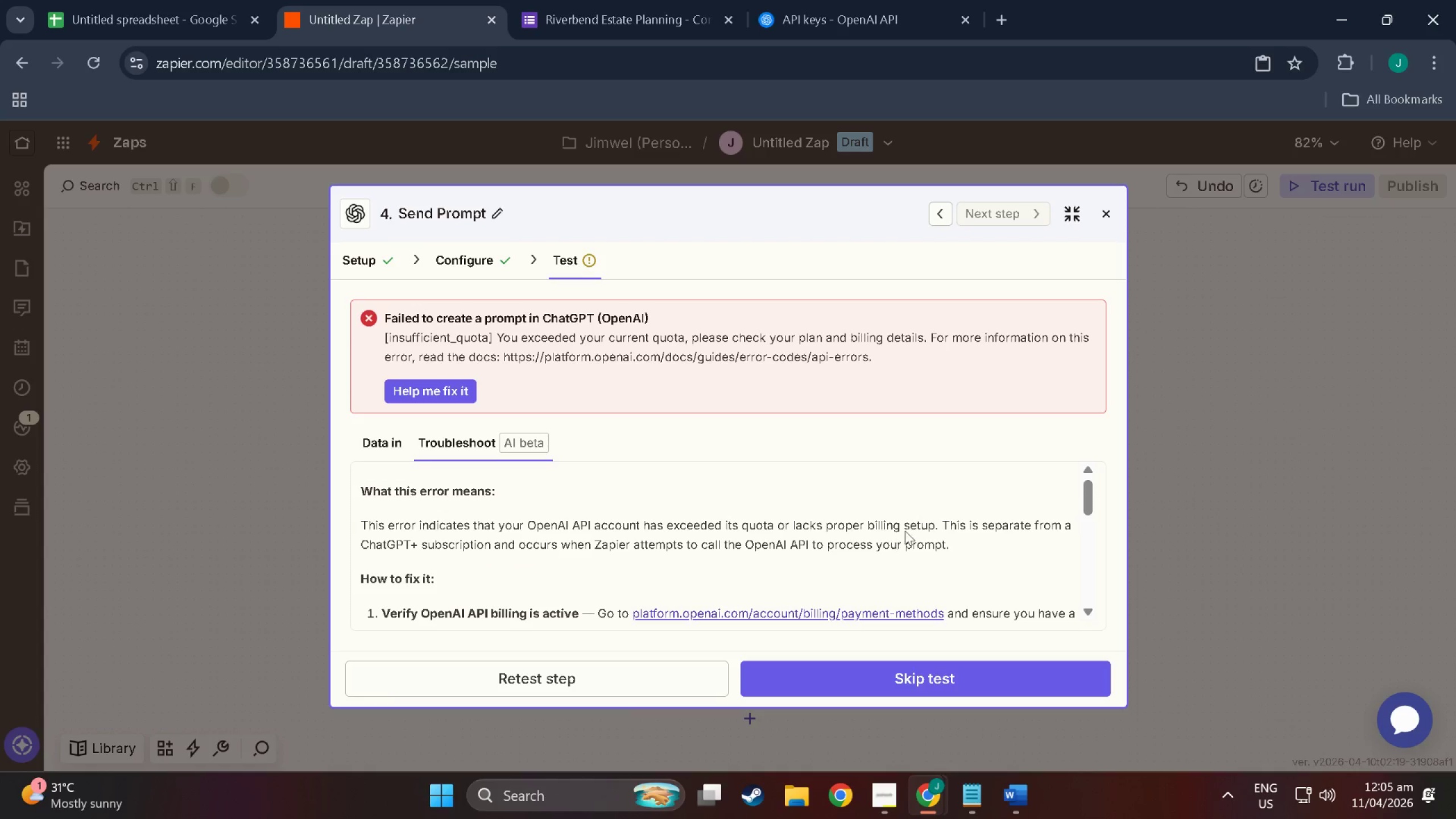 
scroll: coordinate [561, 522], scroll_direction: down, amount: 4.0
 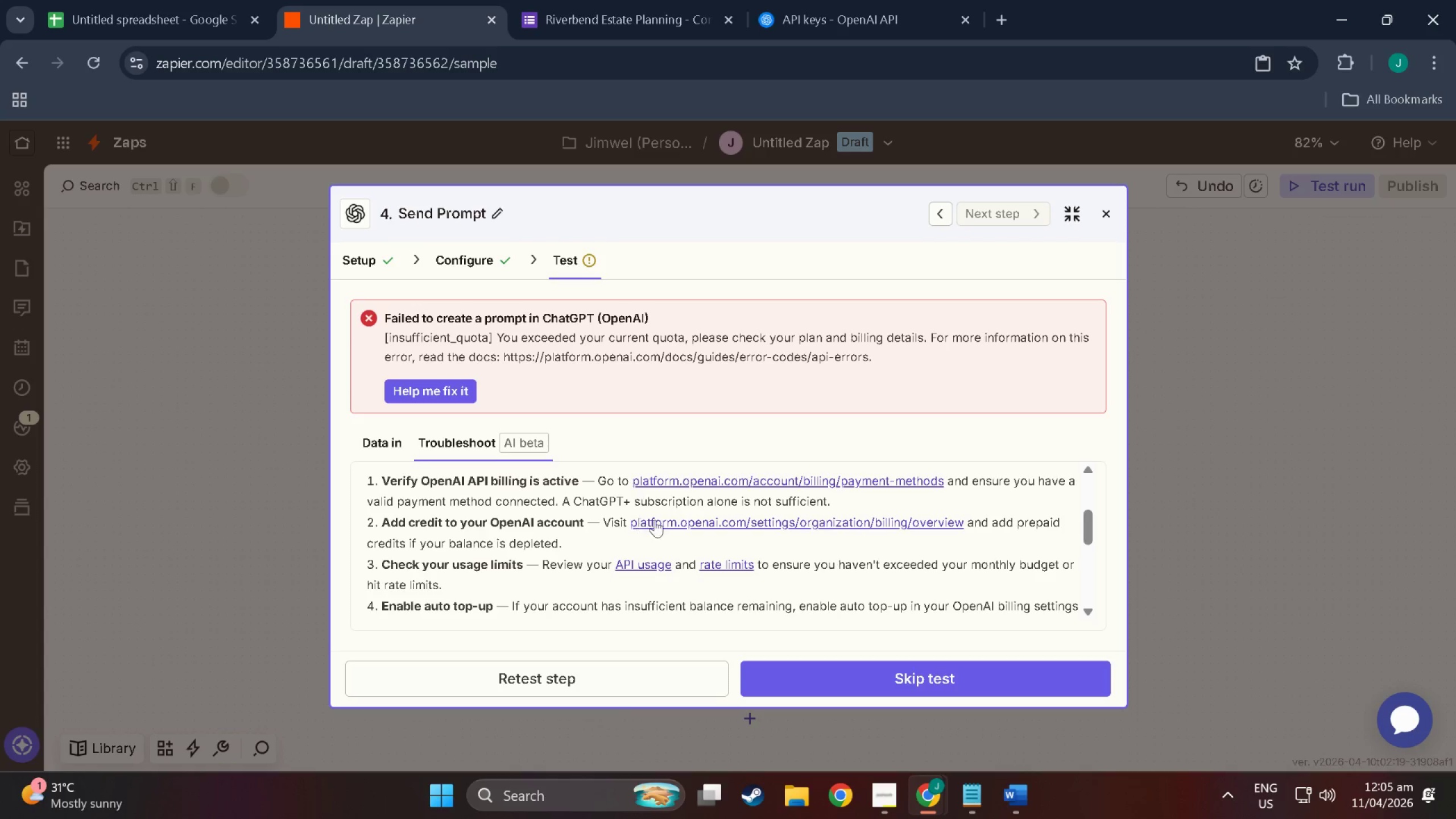 
wait(11.47)
 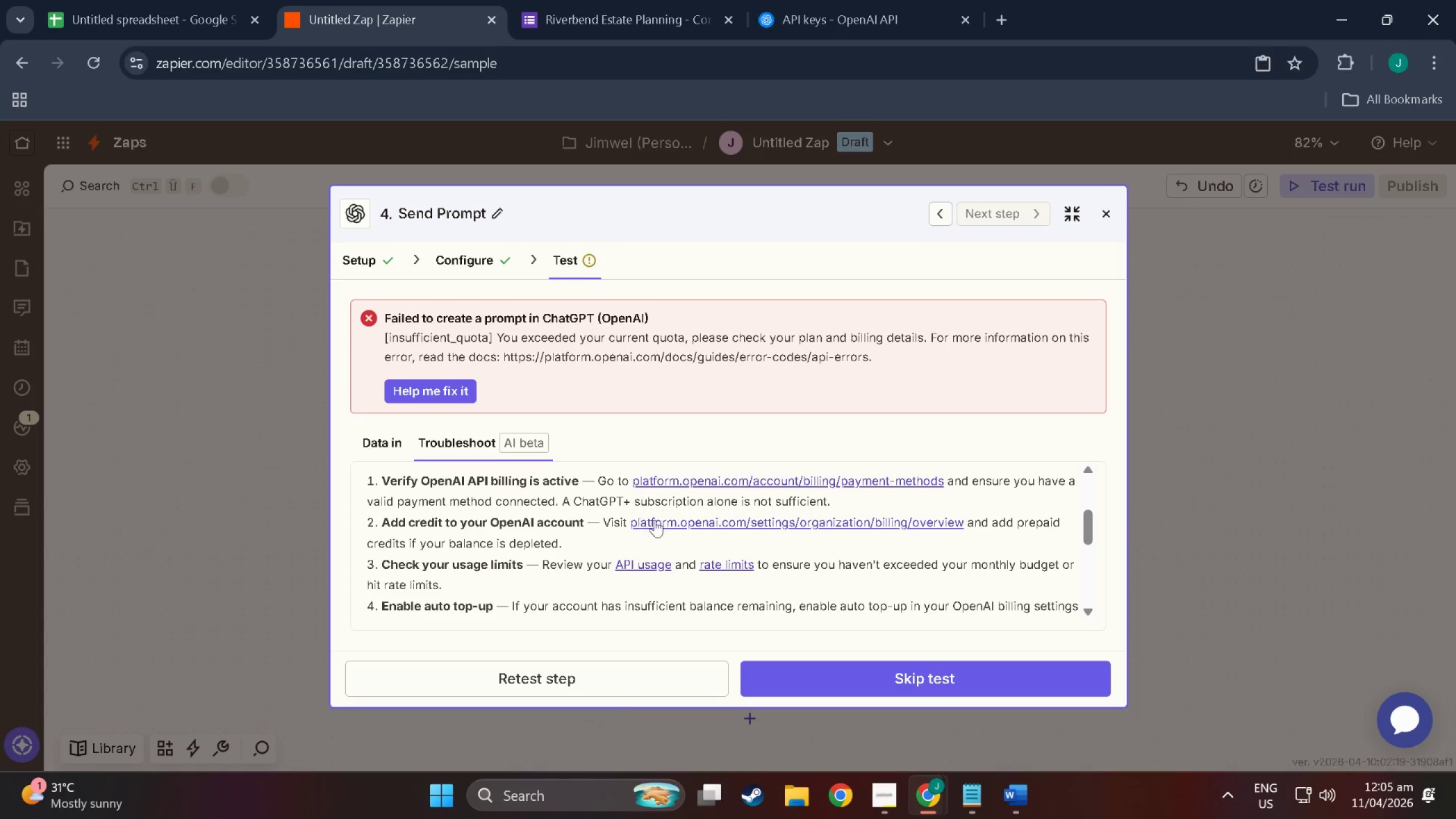 
scroll: coordinate [582, 566], scroll_direction: down, amount: 8.0
 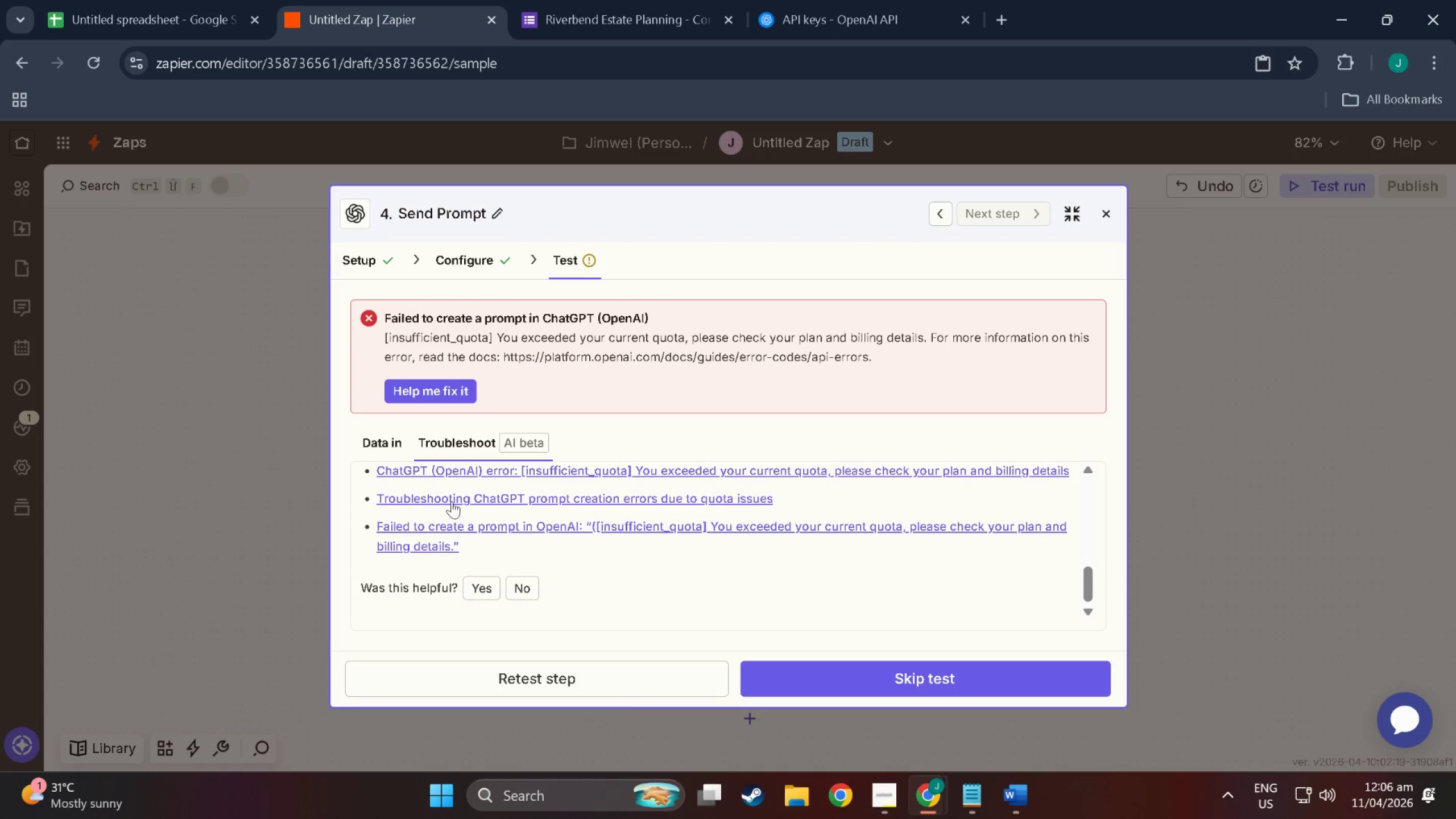 
scroll: coordinate [491, 487], scroll_direction: up, amount: 1.0
 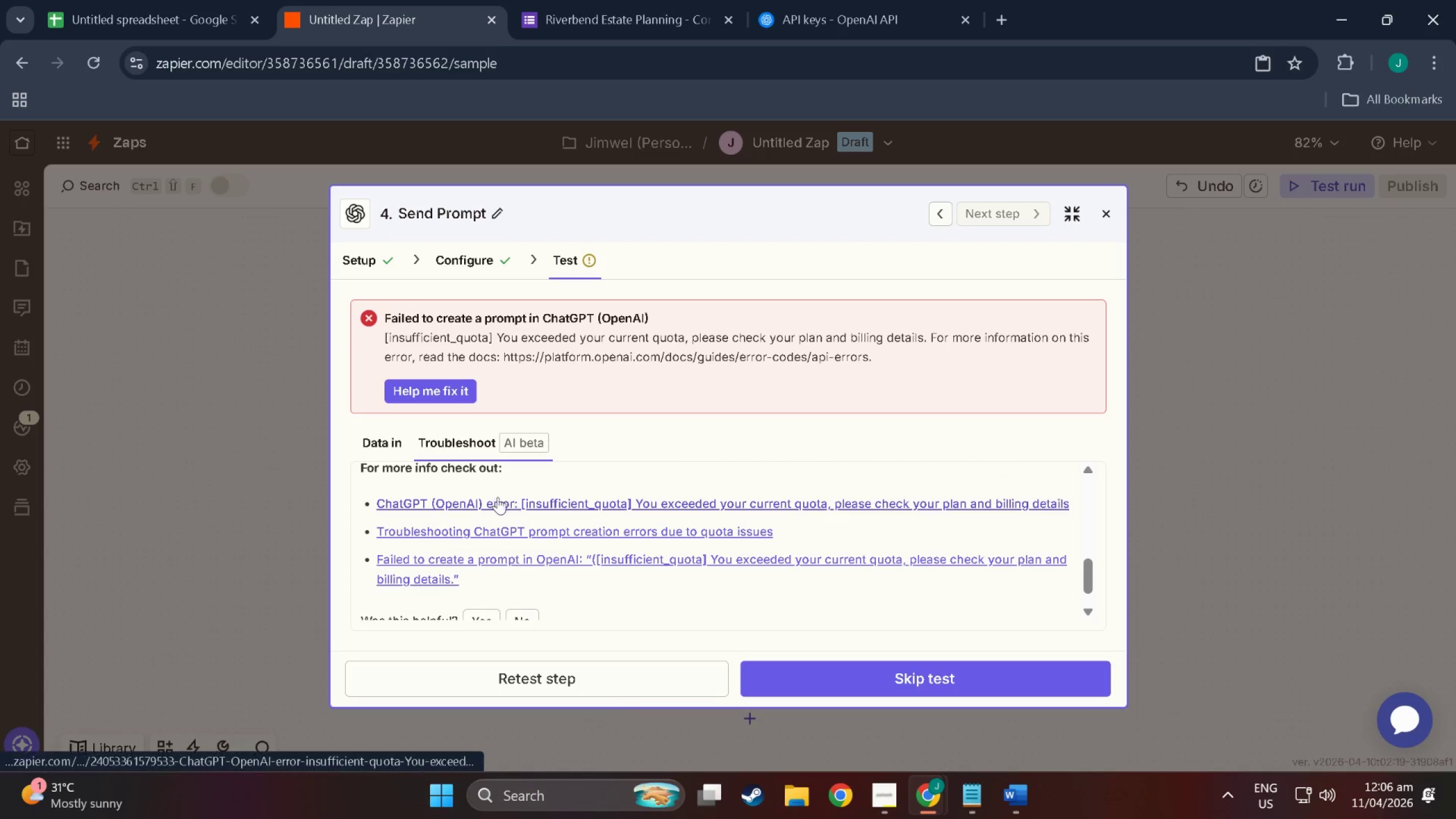 
scroll: coordinate [527, 520], scroll_direction: down, amount: 4.0
 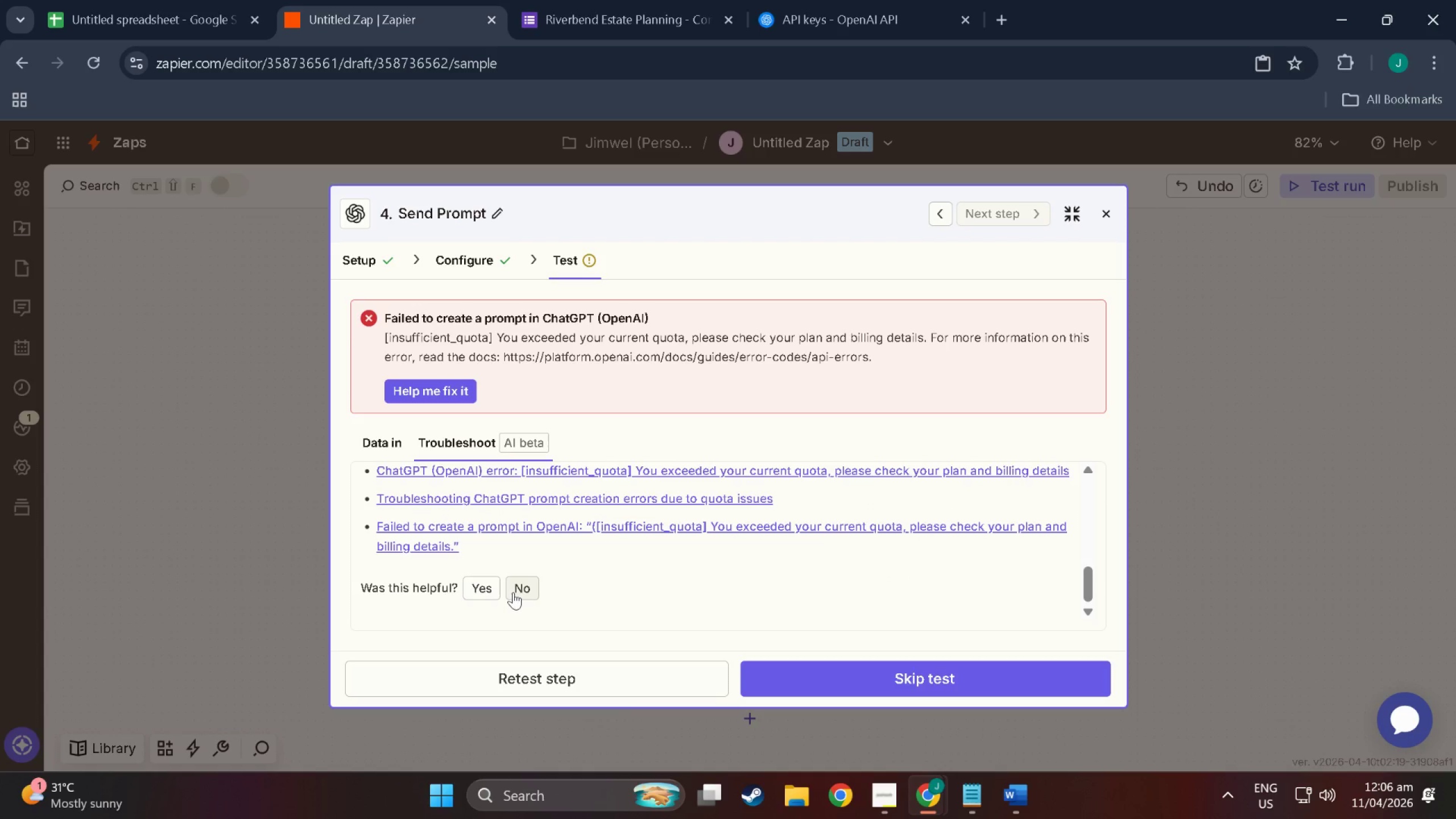 
left_click([513, 592])
 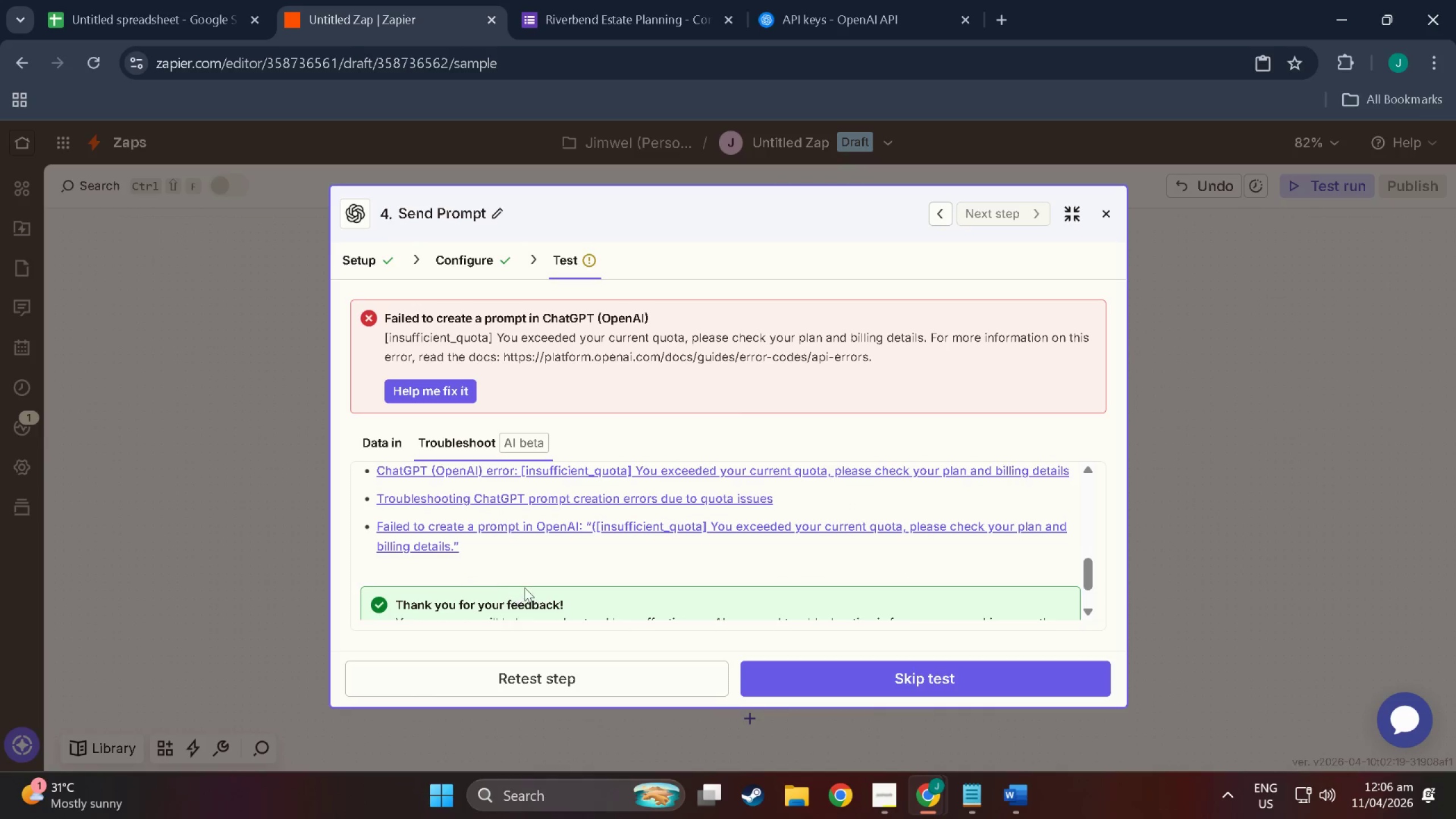 
scroll: coordinate [526, 587], scroll_direction: down, amount: 6.0
 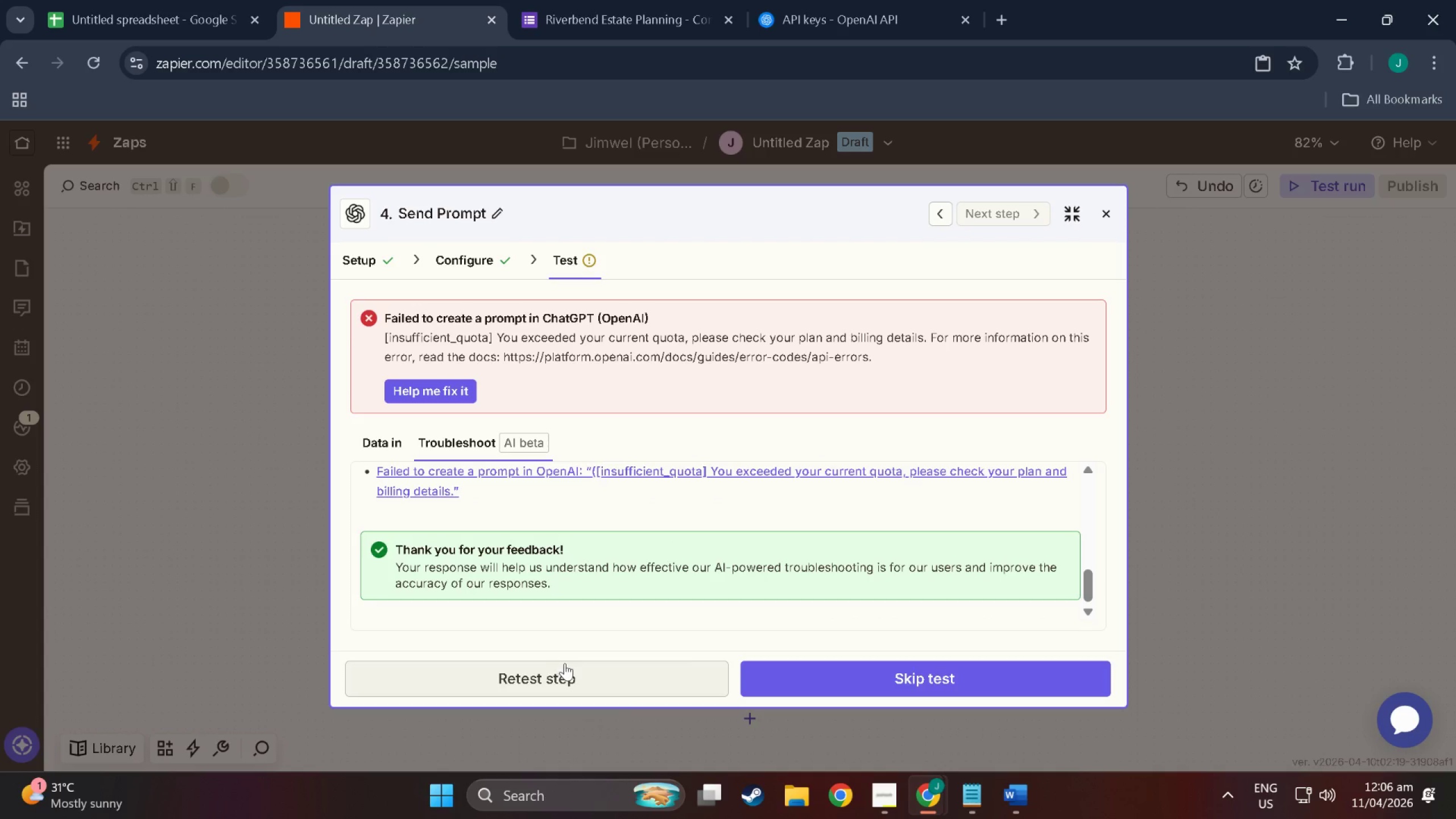 
left_click([787, 667])
 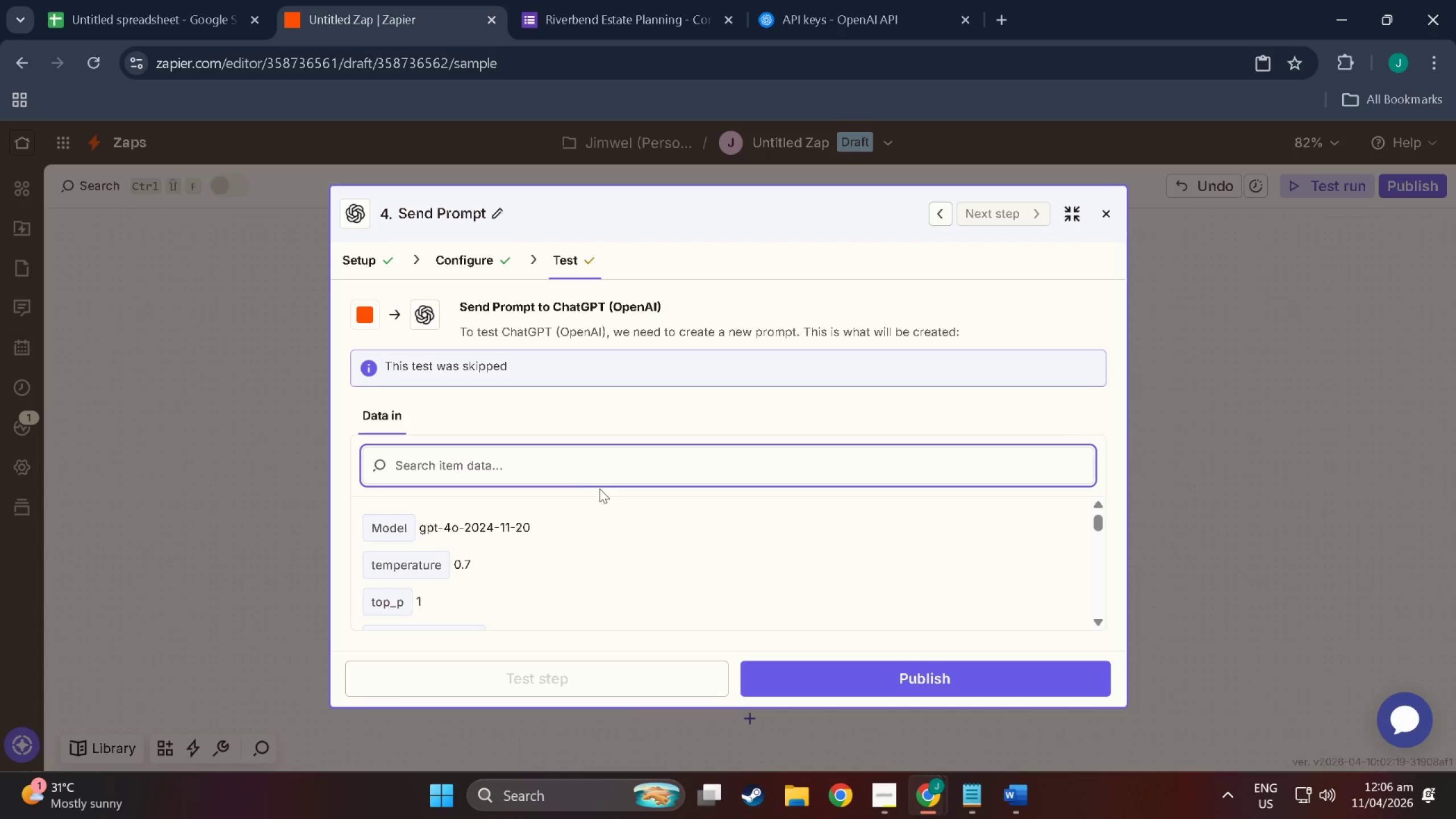 
scroll: coordinate [600, 484], scroll_direction: down, amount: 2.0
 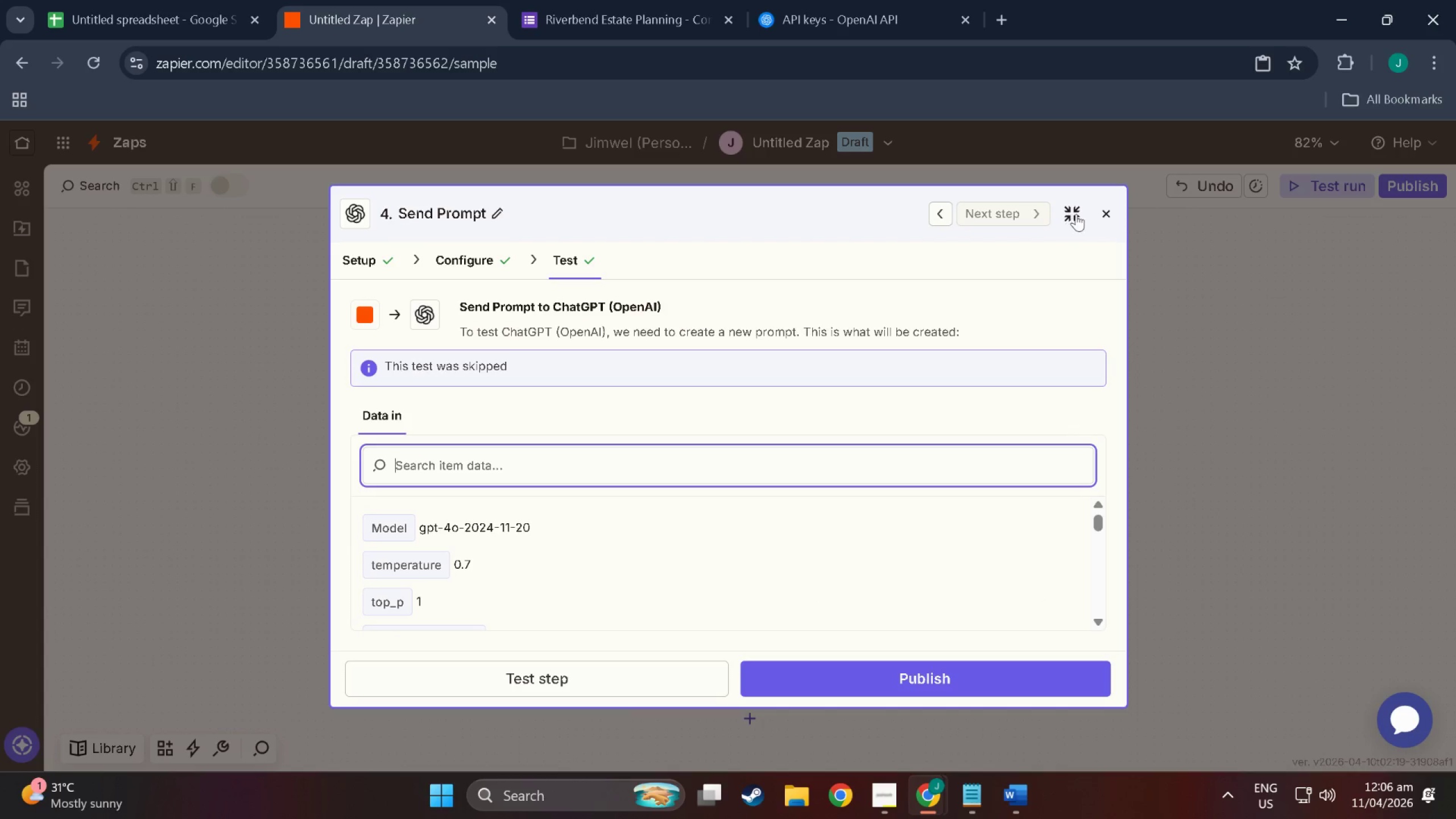 
left_click([1098, 212])
 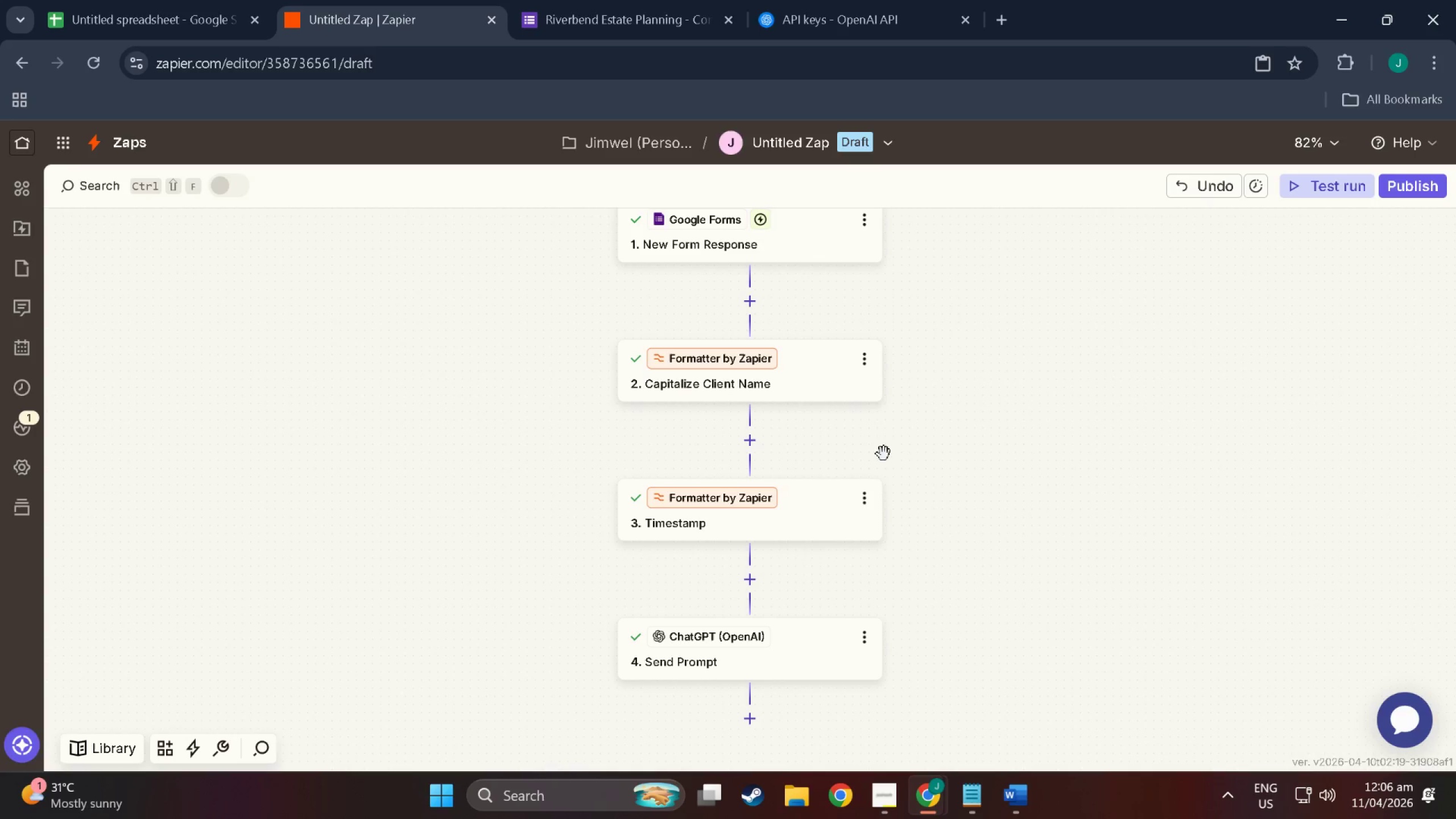 
scroll: coordinate [807, 568], scroll_direction: down, amount: 3.0
 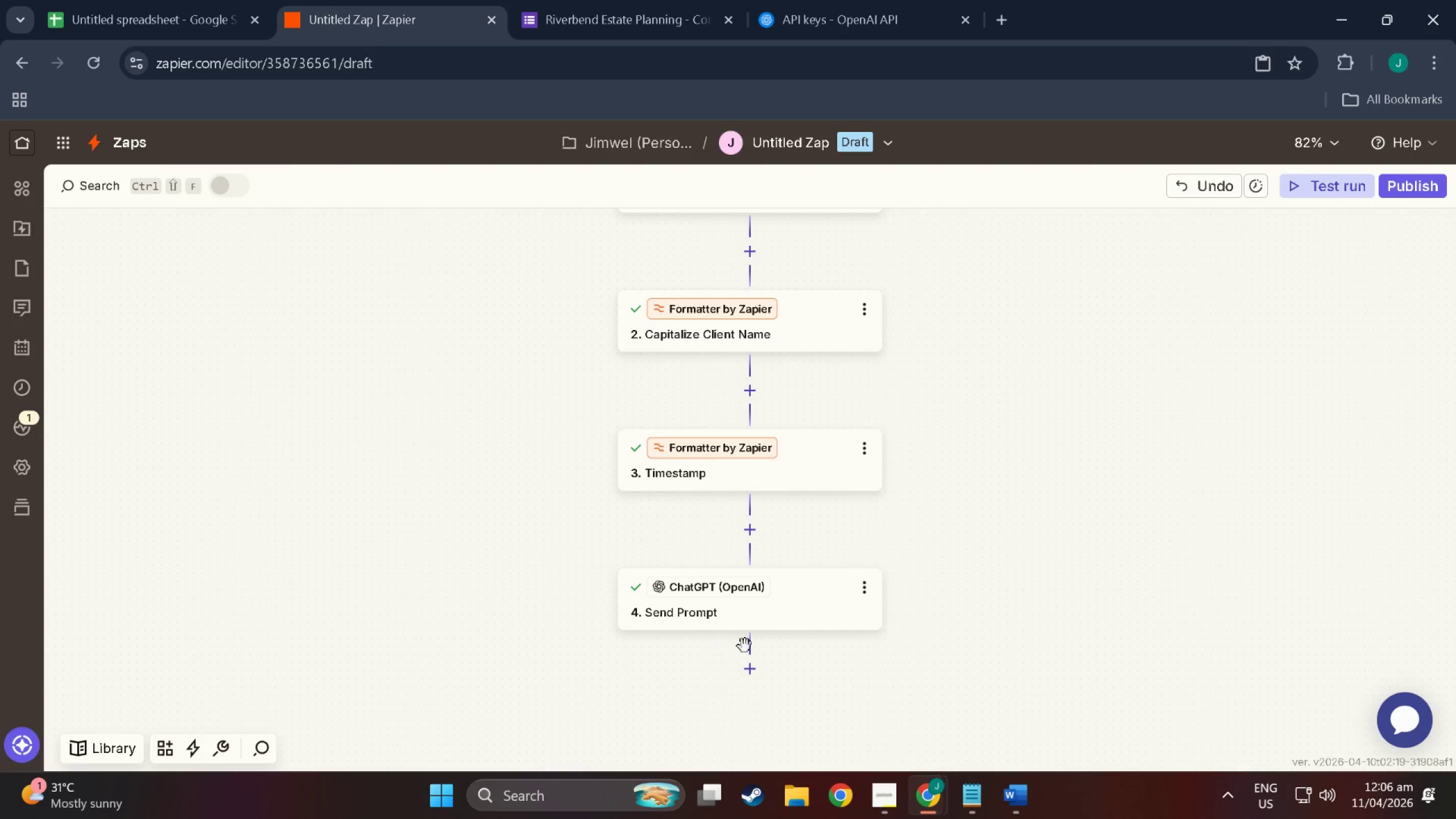 
left_click([755, 667])
 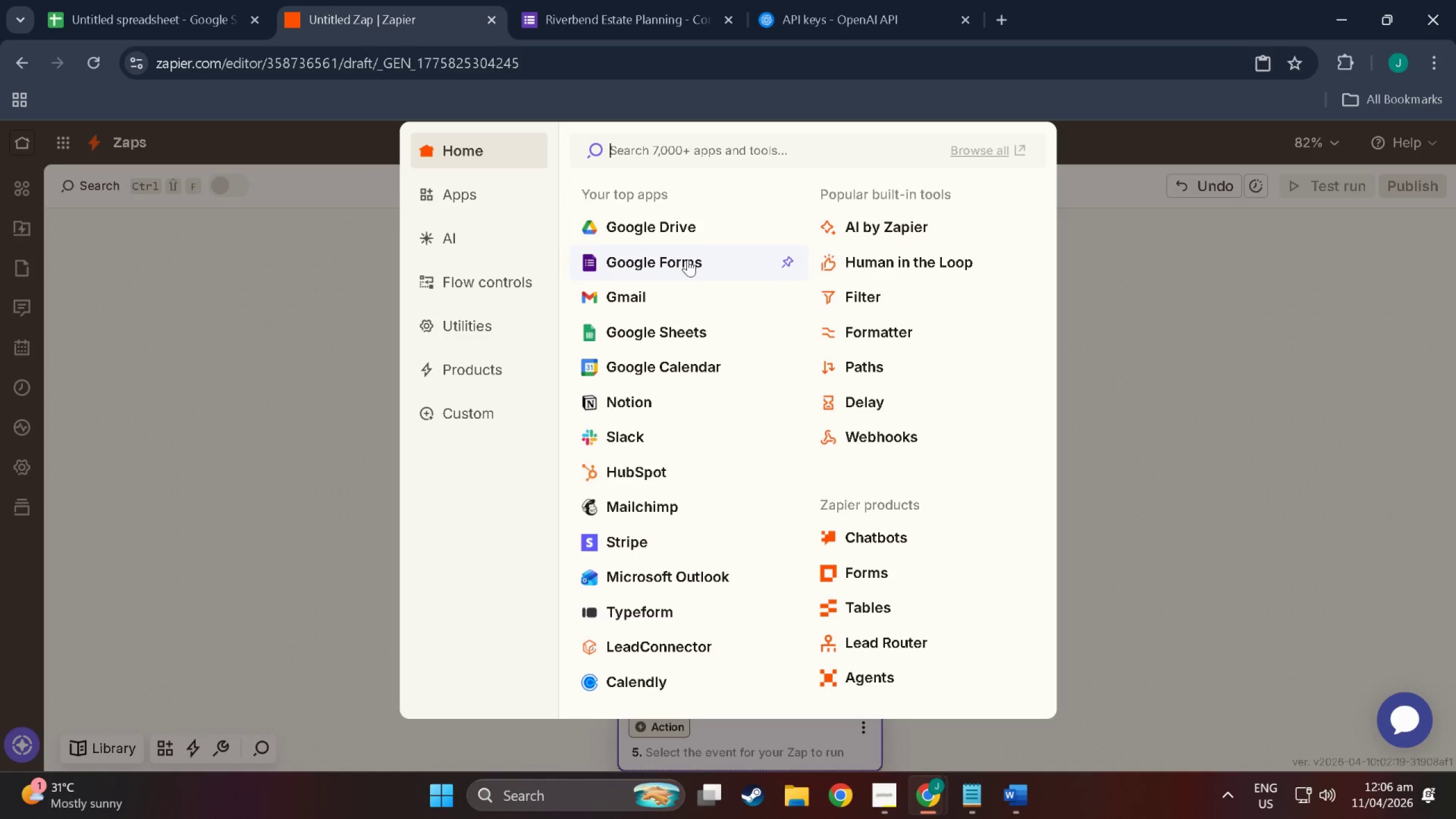 
wait(18.17)
 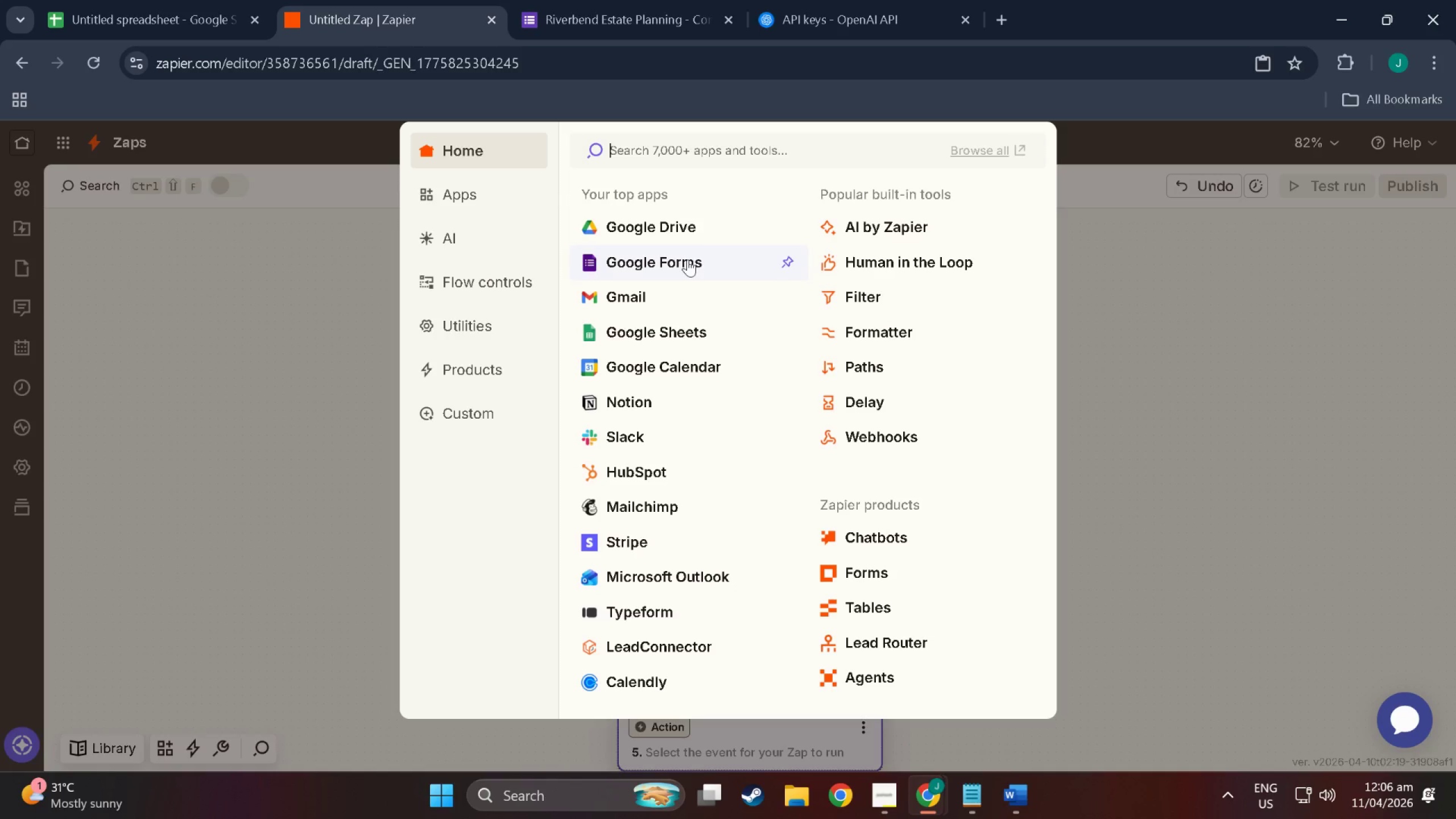 
left_click([883, 334])
 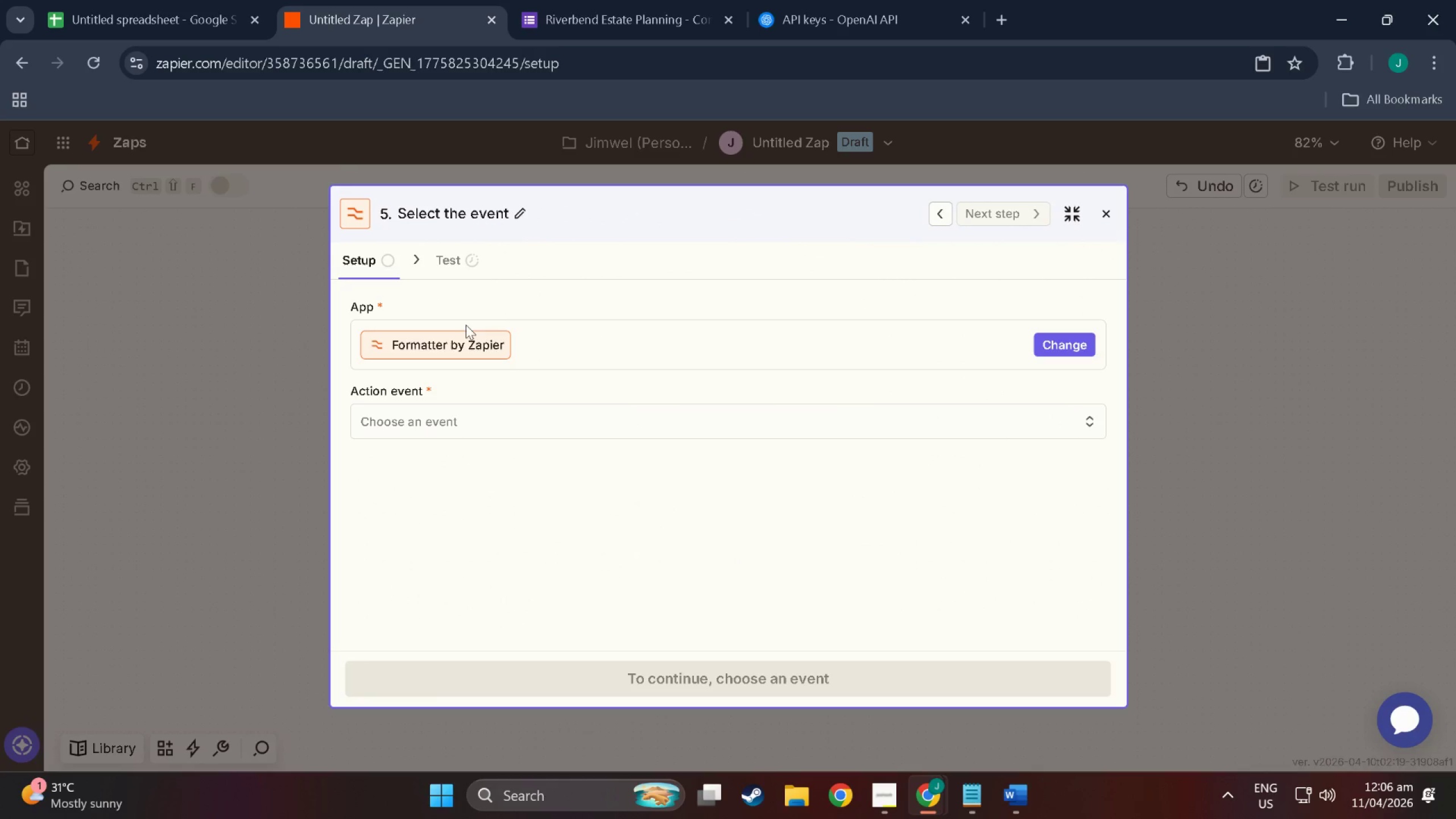 
left_click([470, 422])
 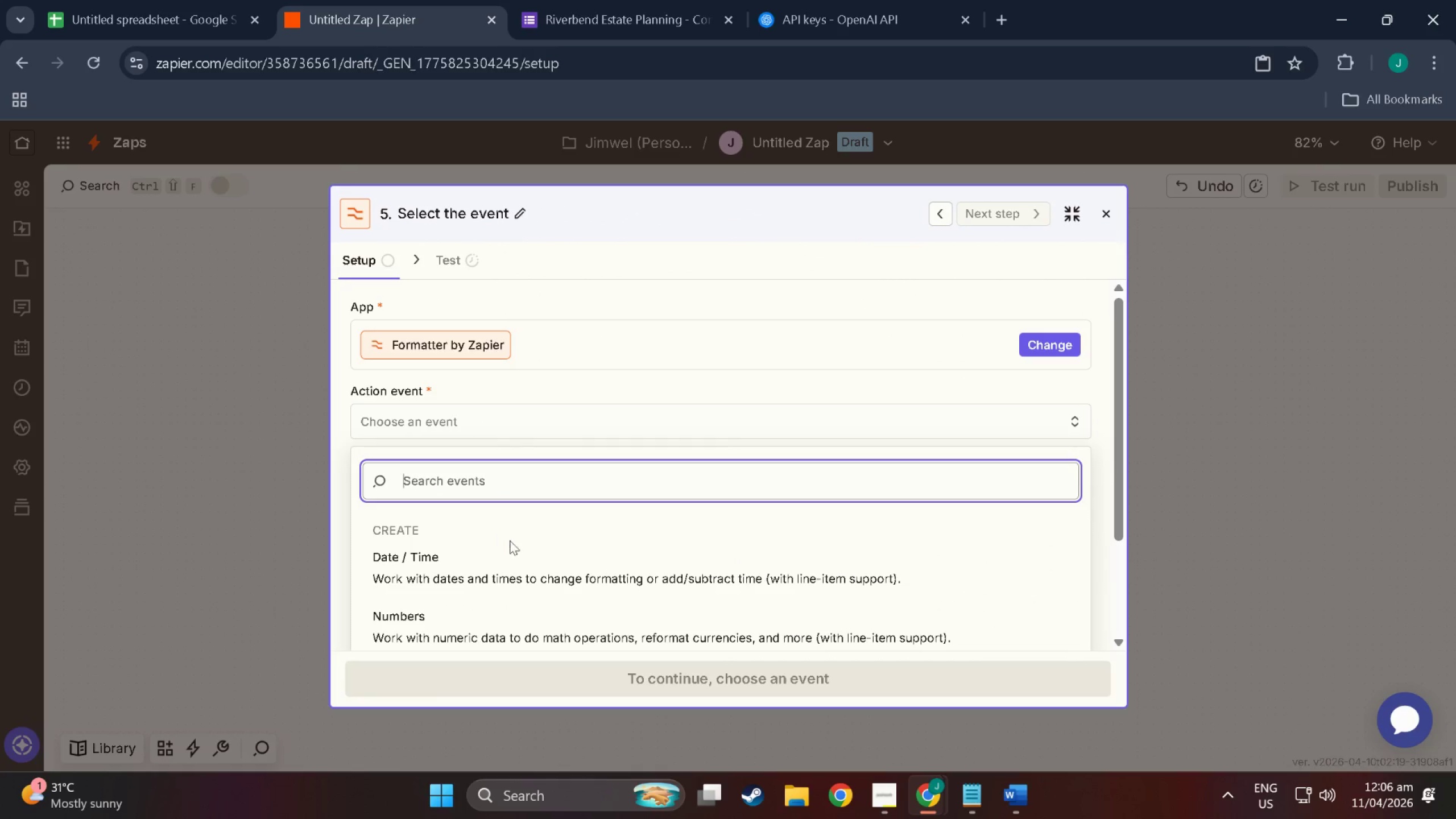 
wait(5.45)
 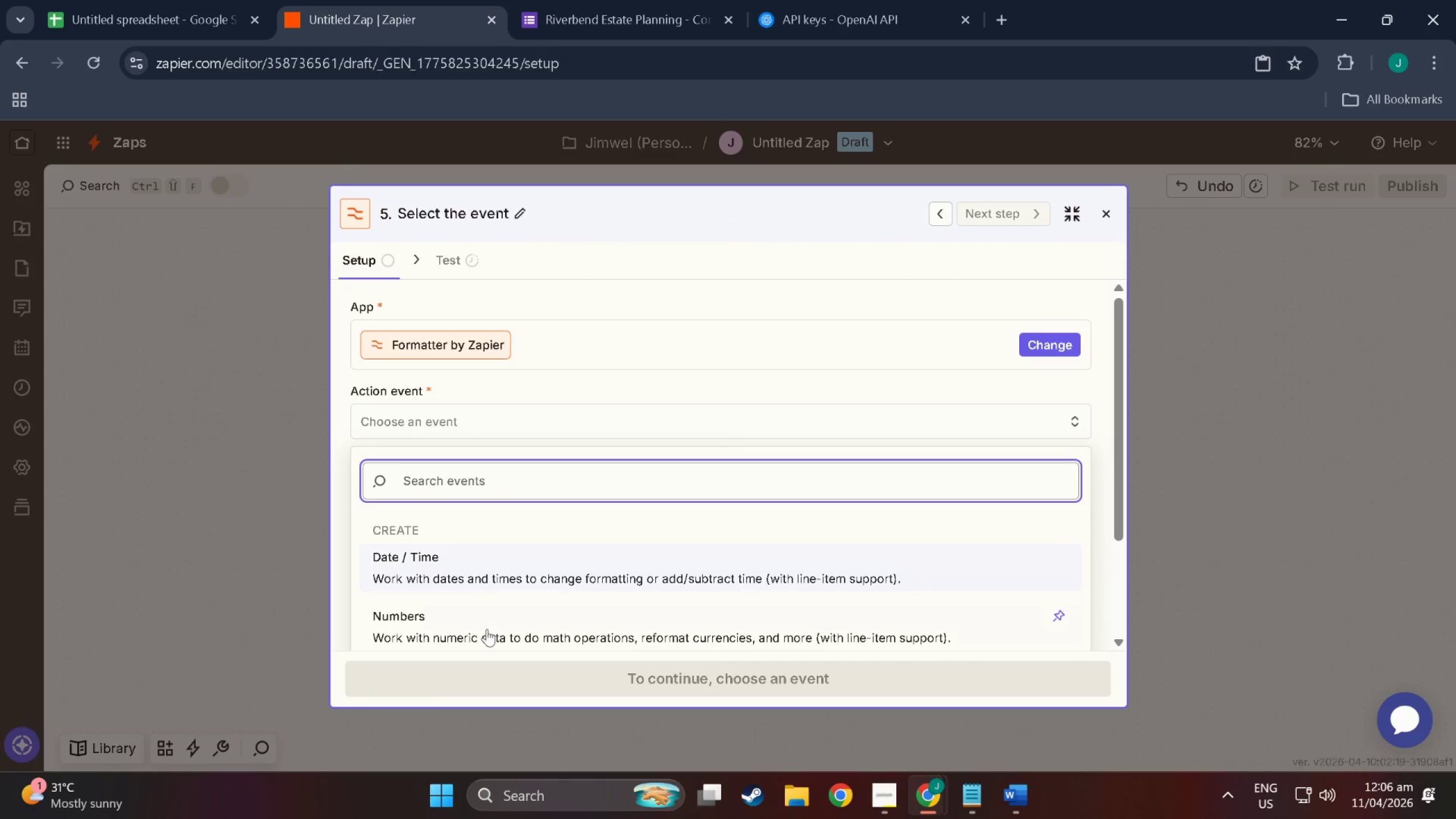 
left_click([487, 629])
 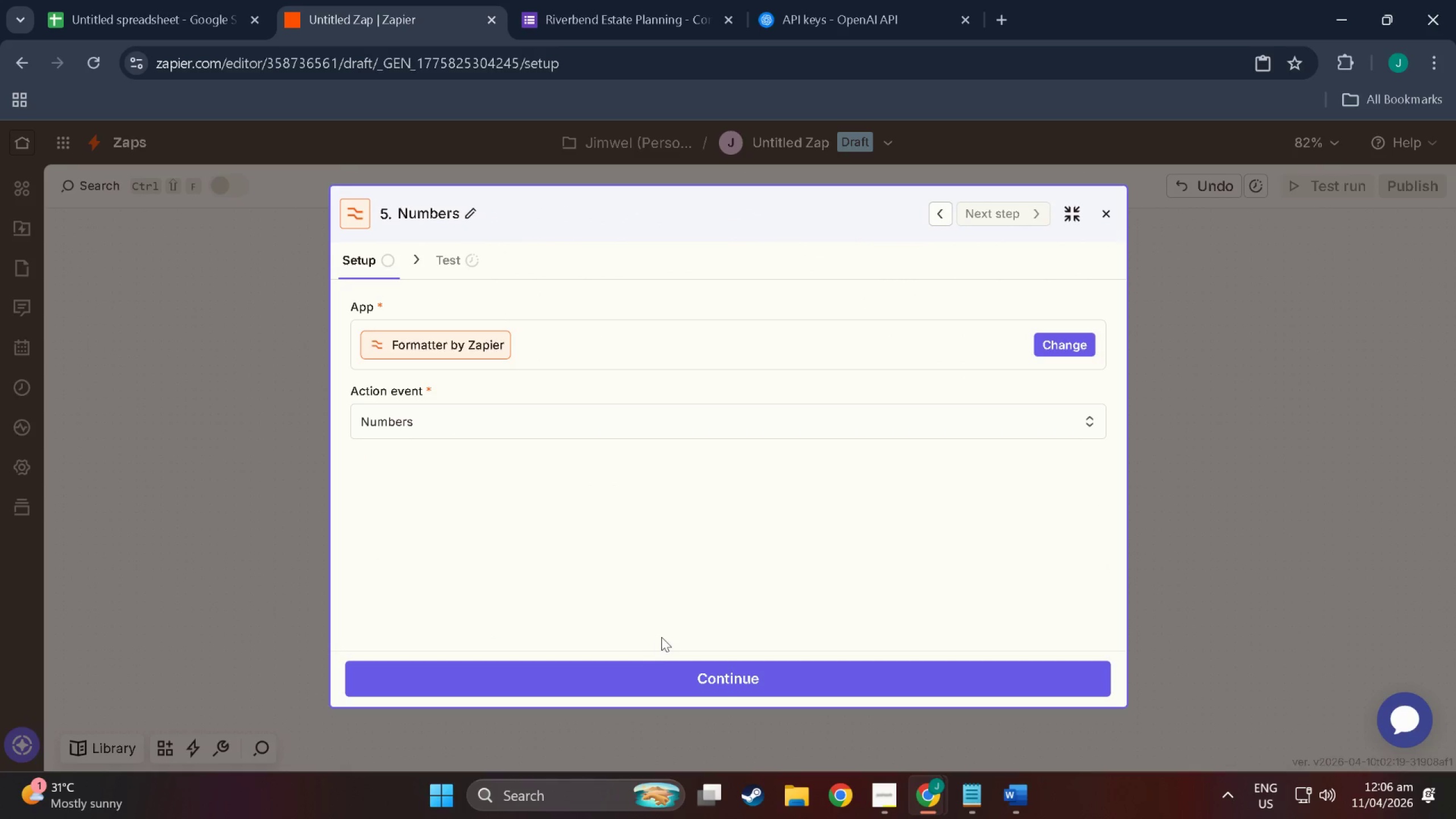 
scroll: coordinate [486, 580], scroll_direction: down, amount: 4.0
 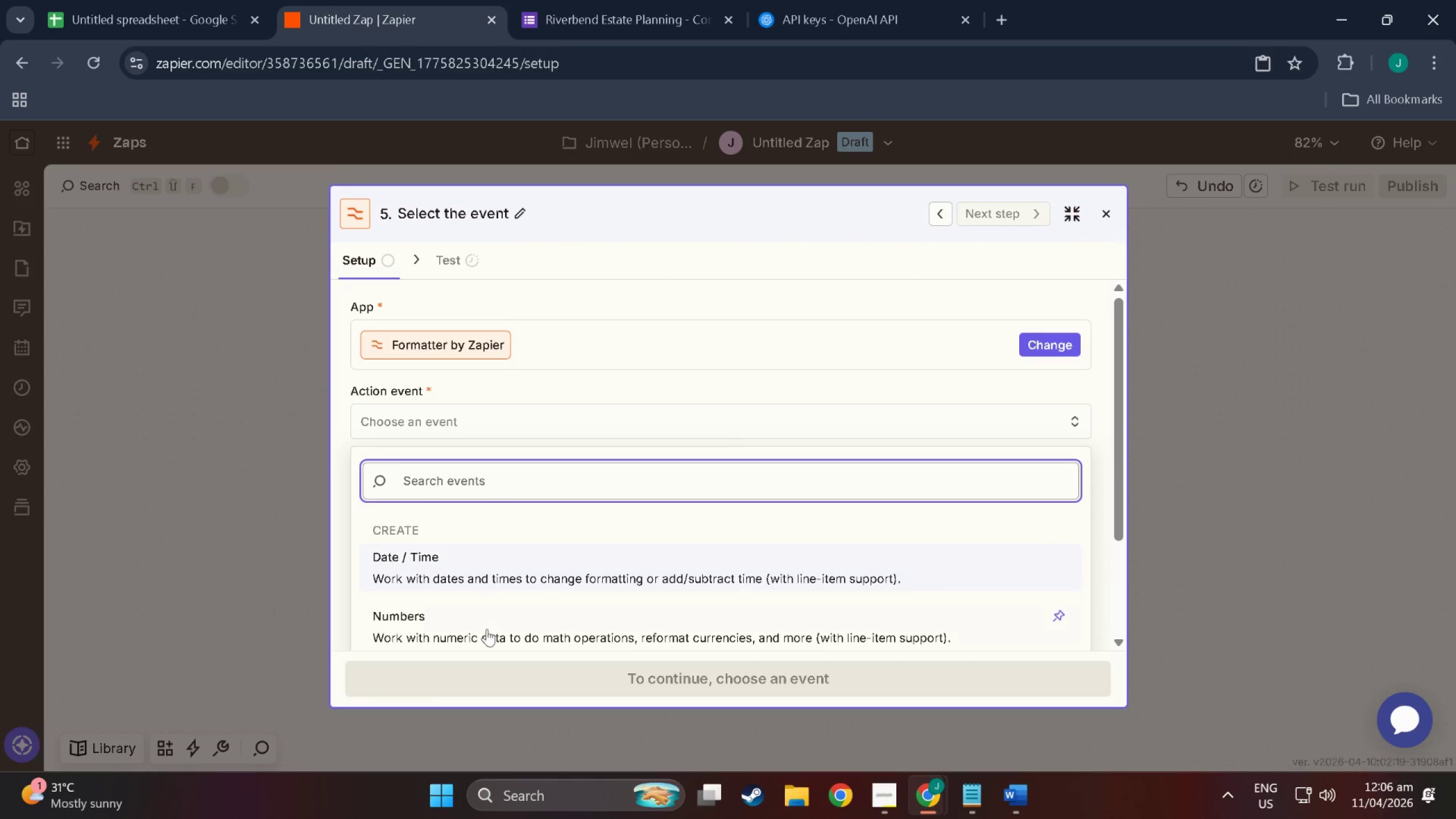 
left_click([702, 672])
 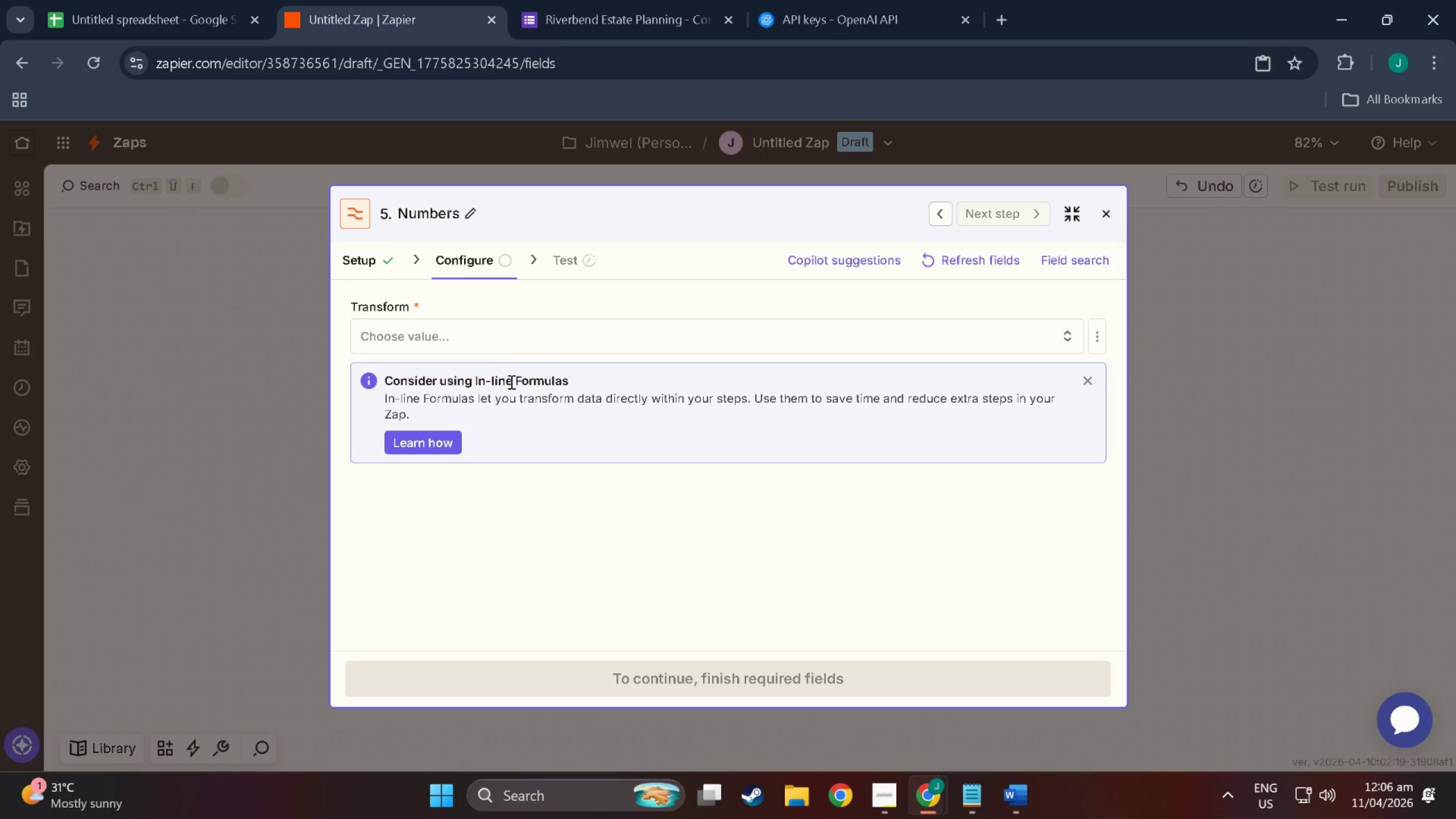 
left_click([499, 341])
 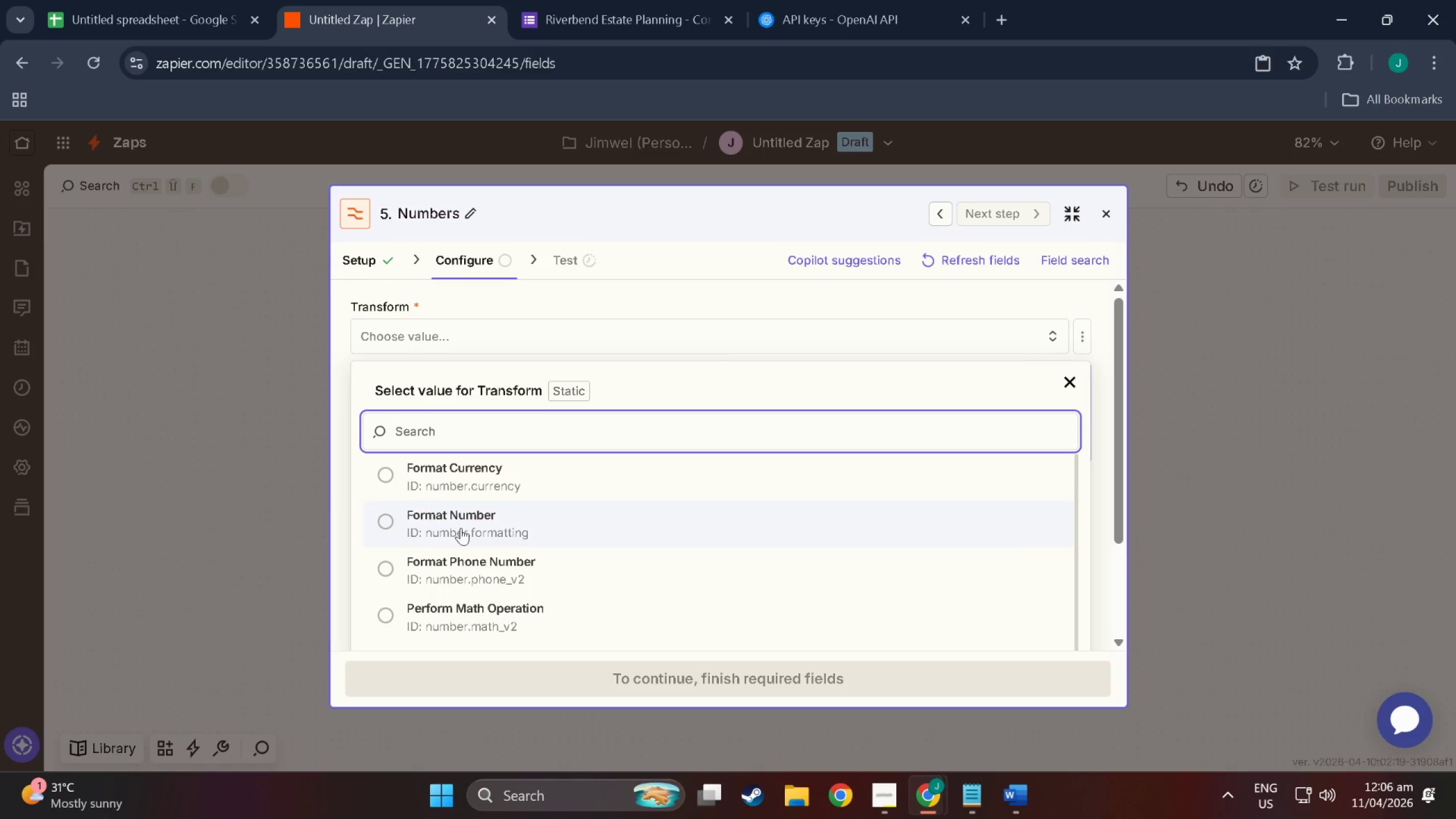 
left_click([461, 528])
 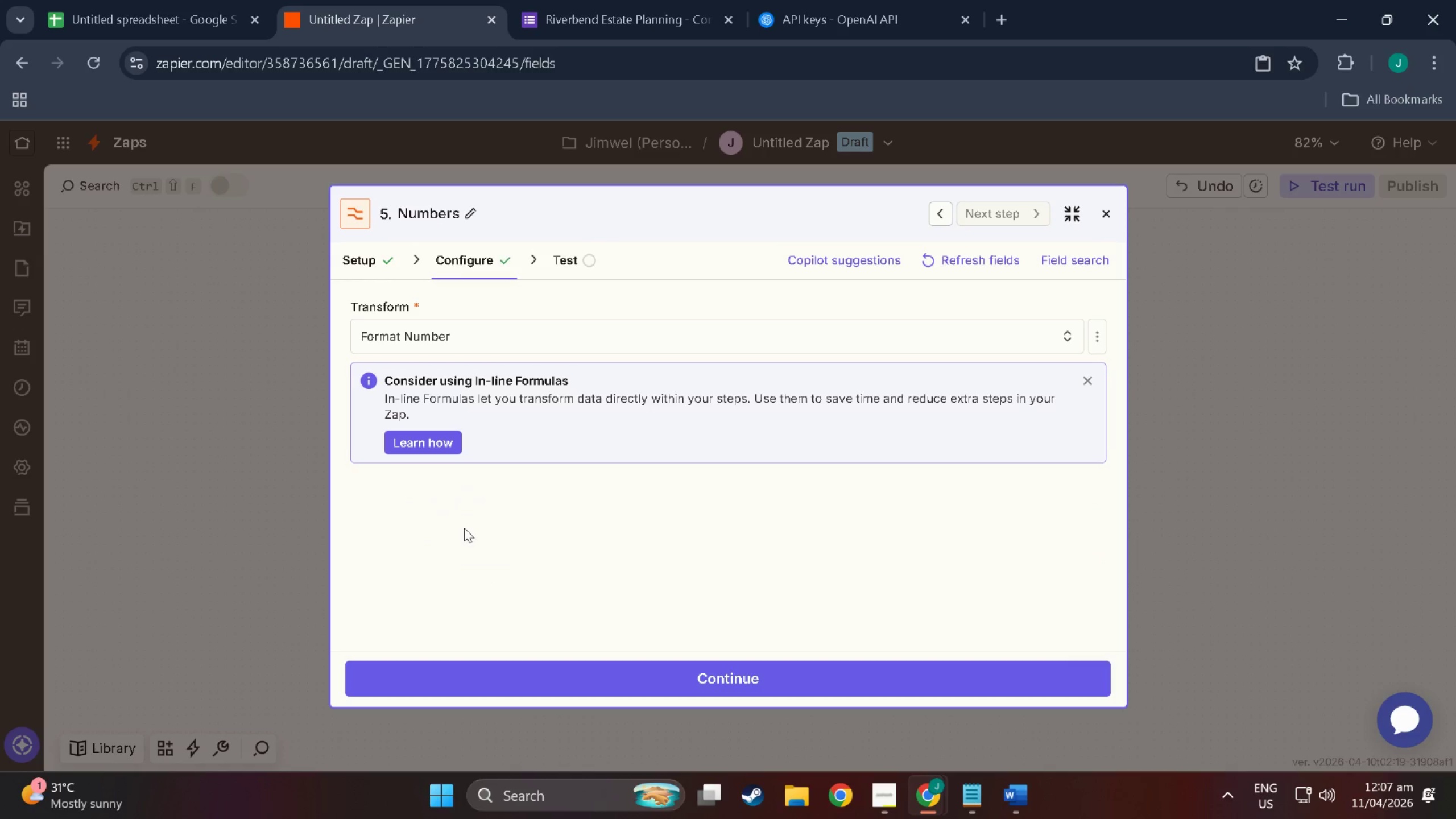 
left_click([743, 679])
 